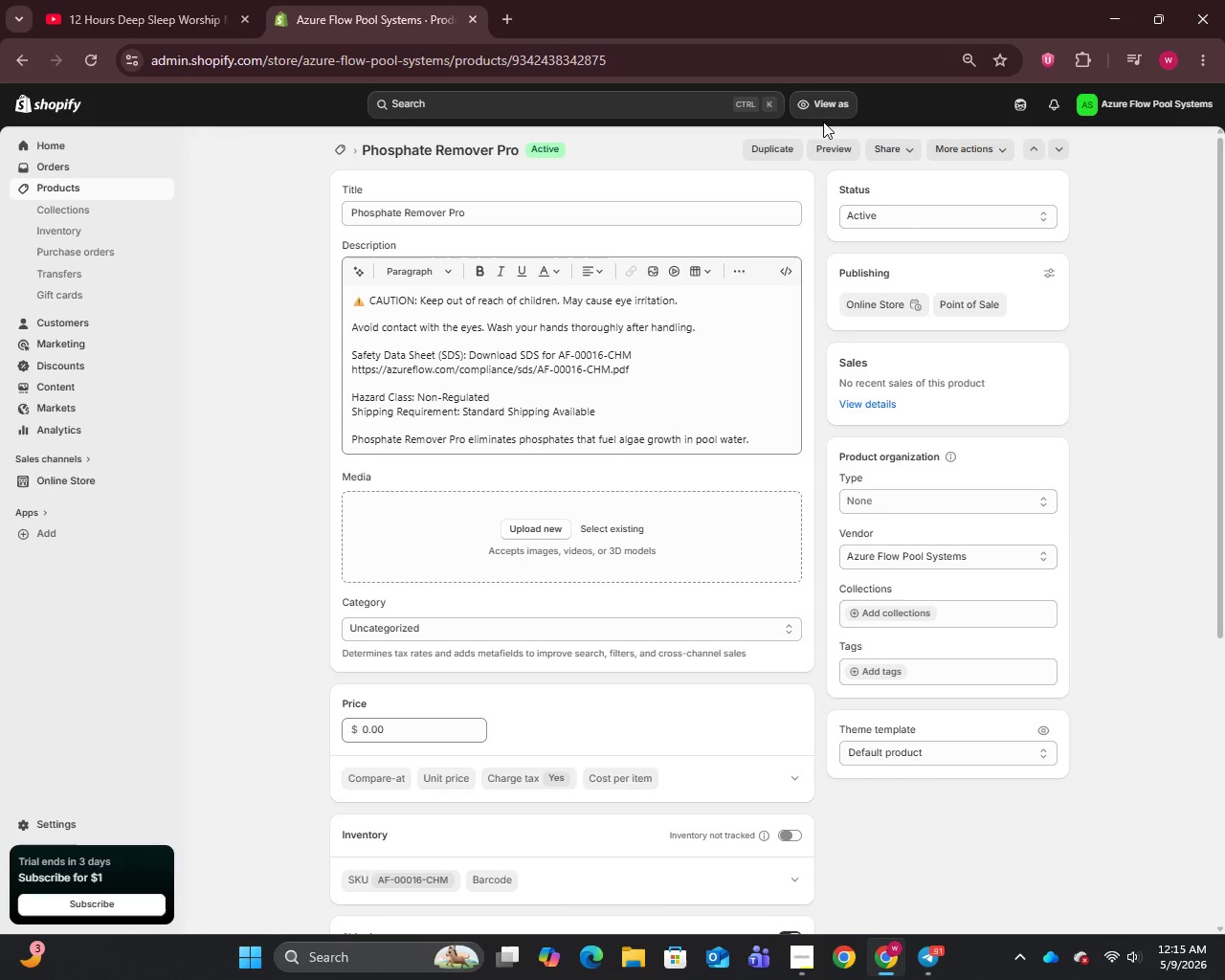 
scroll: coordinate [754, 482], scroll_direction: down, amount: 2.0
 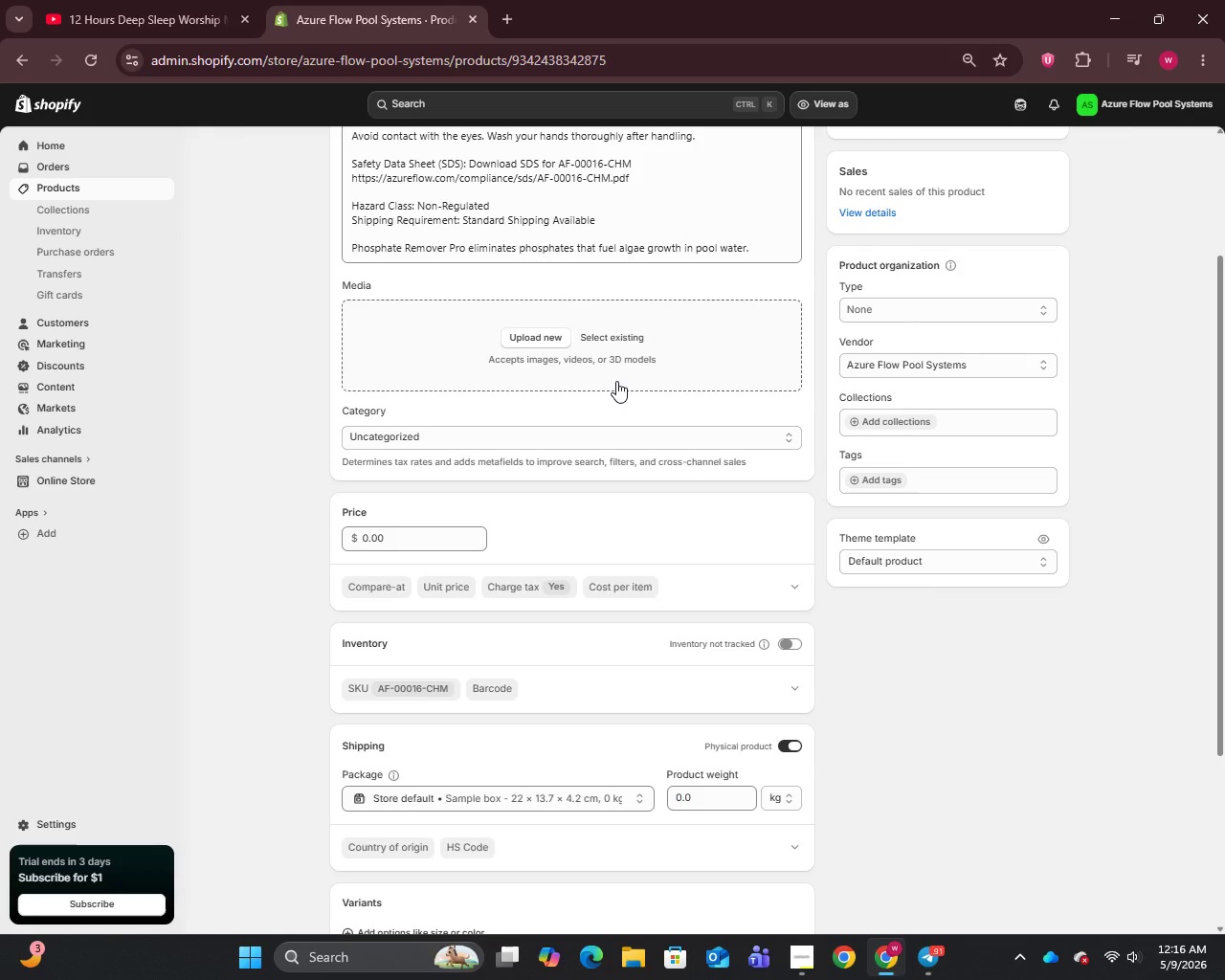 
wait(43.52)
 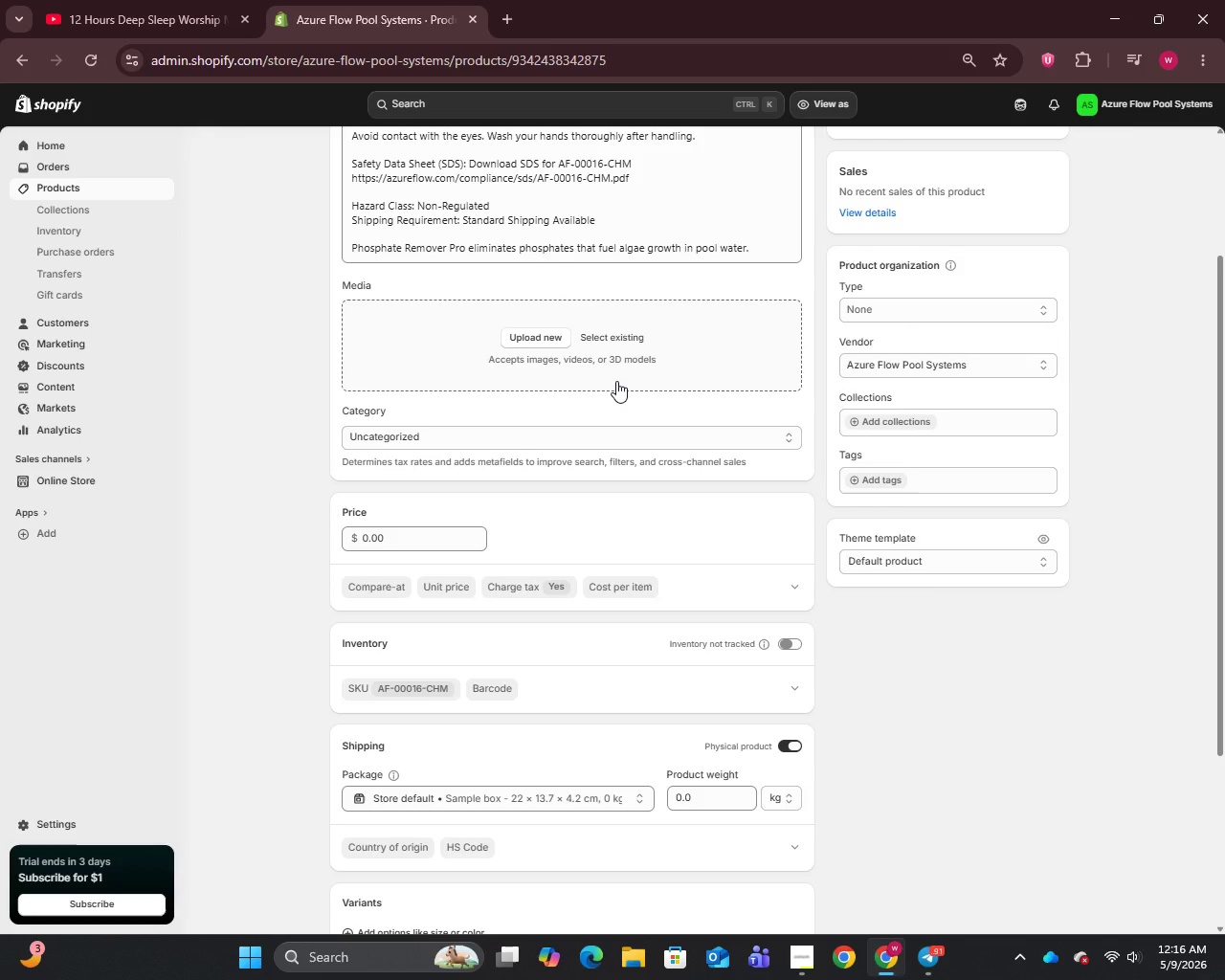 
scroll: coordinate [612, 379], scroll_direction: up, amount: 5.0
 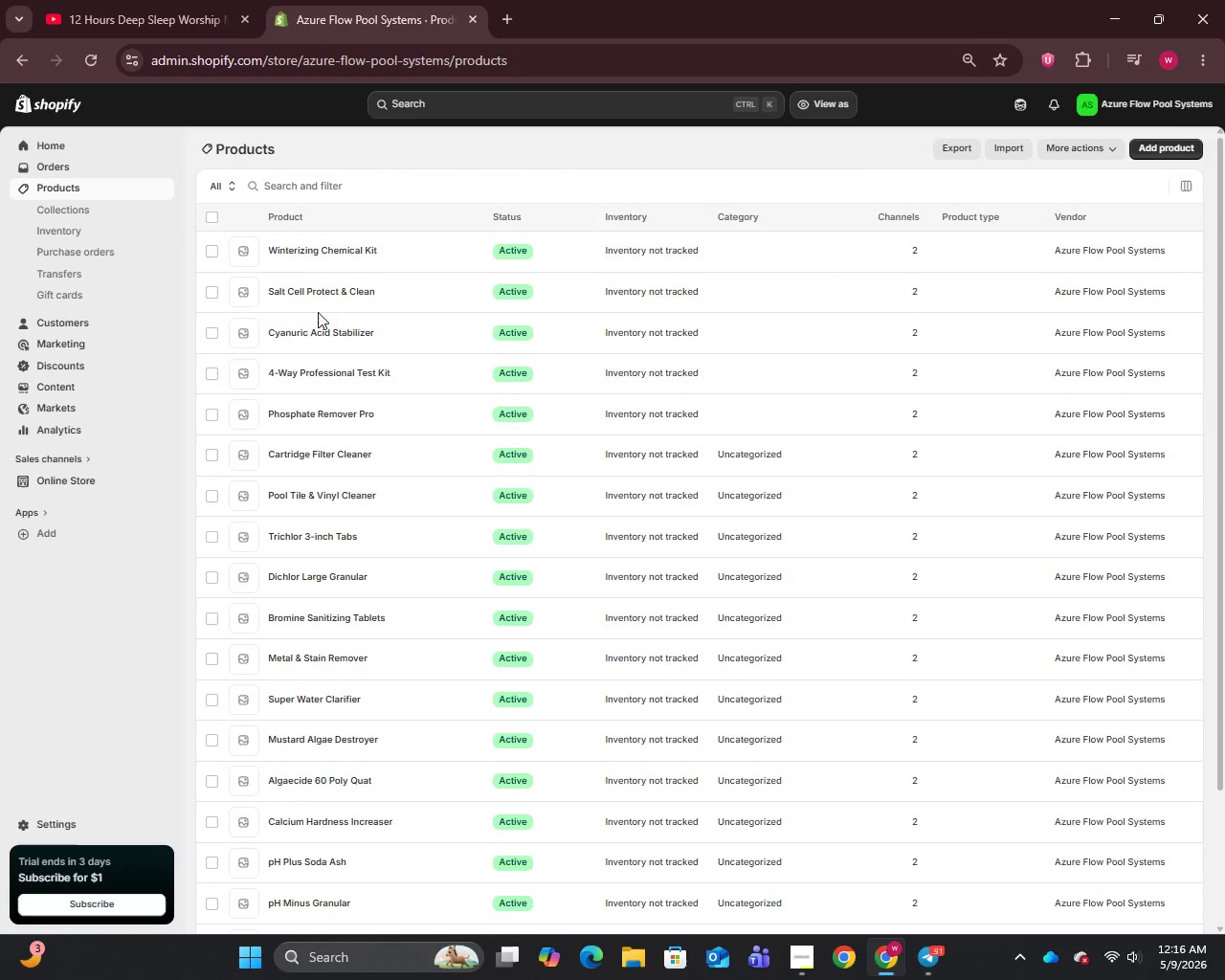 
wait(5.19)
 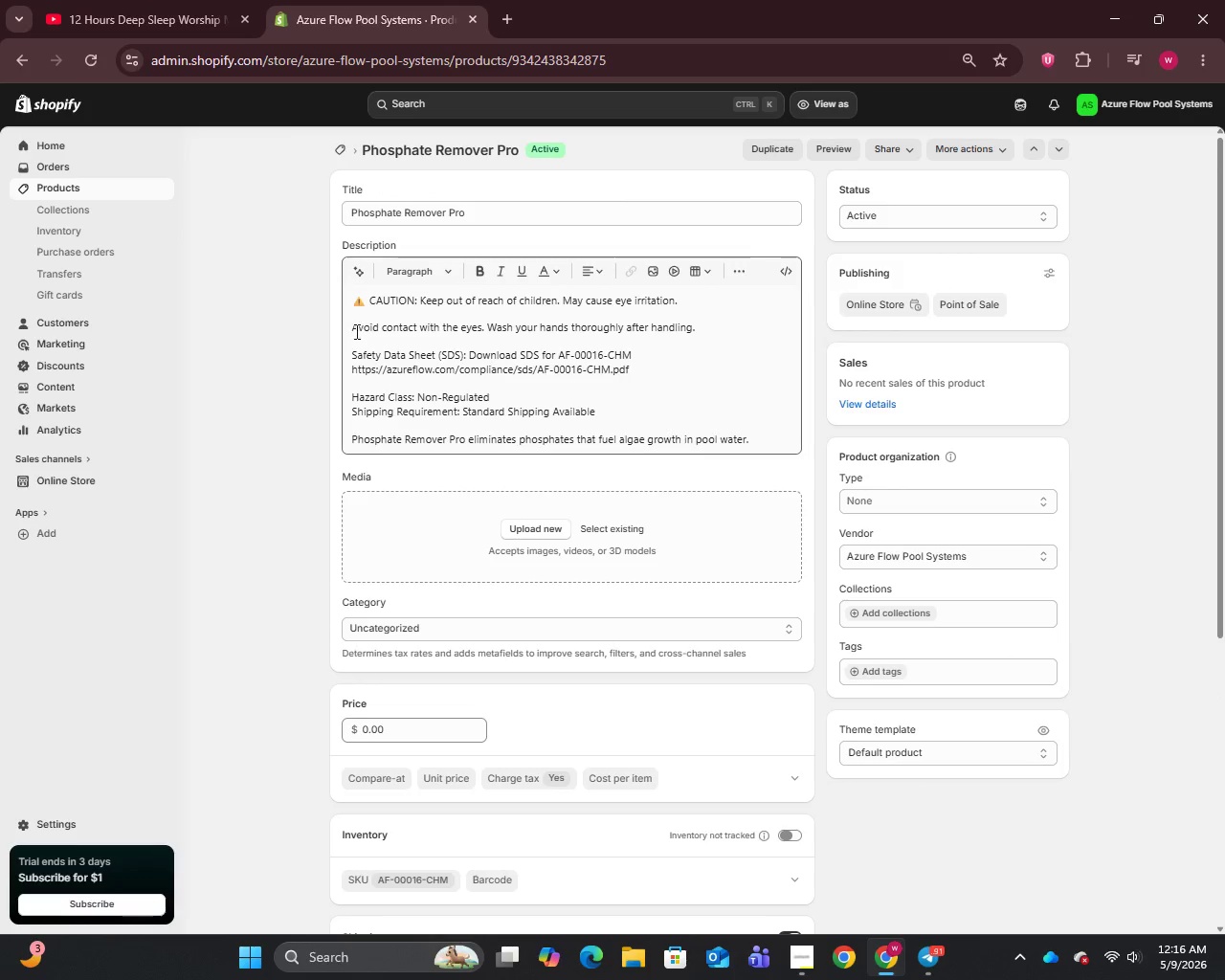 
left_click([326, 376])
 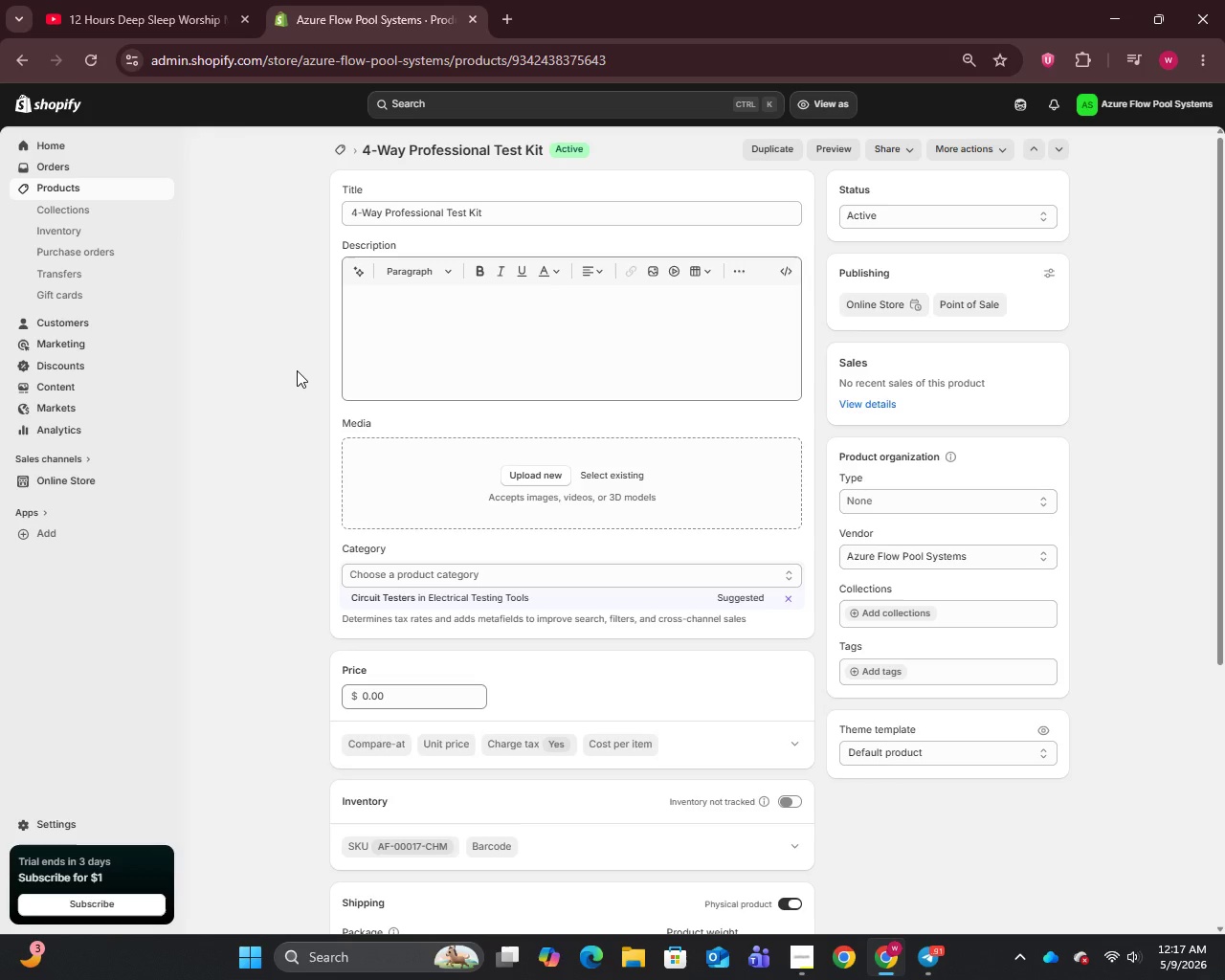 
wait(14.97)
 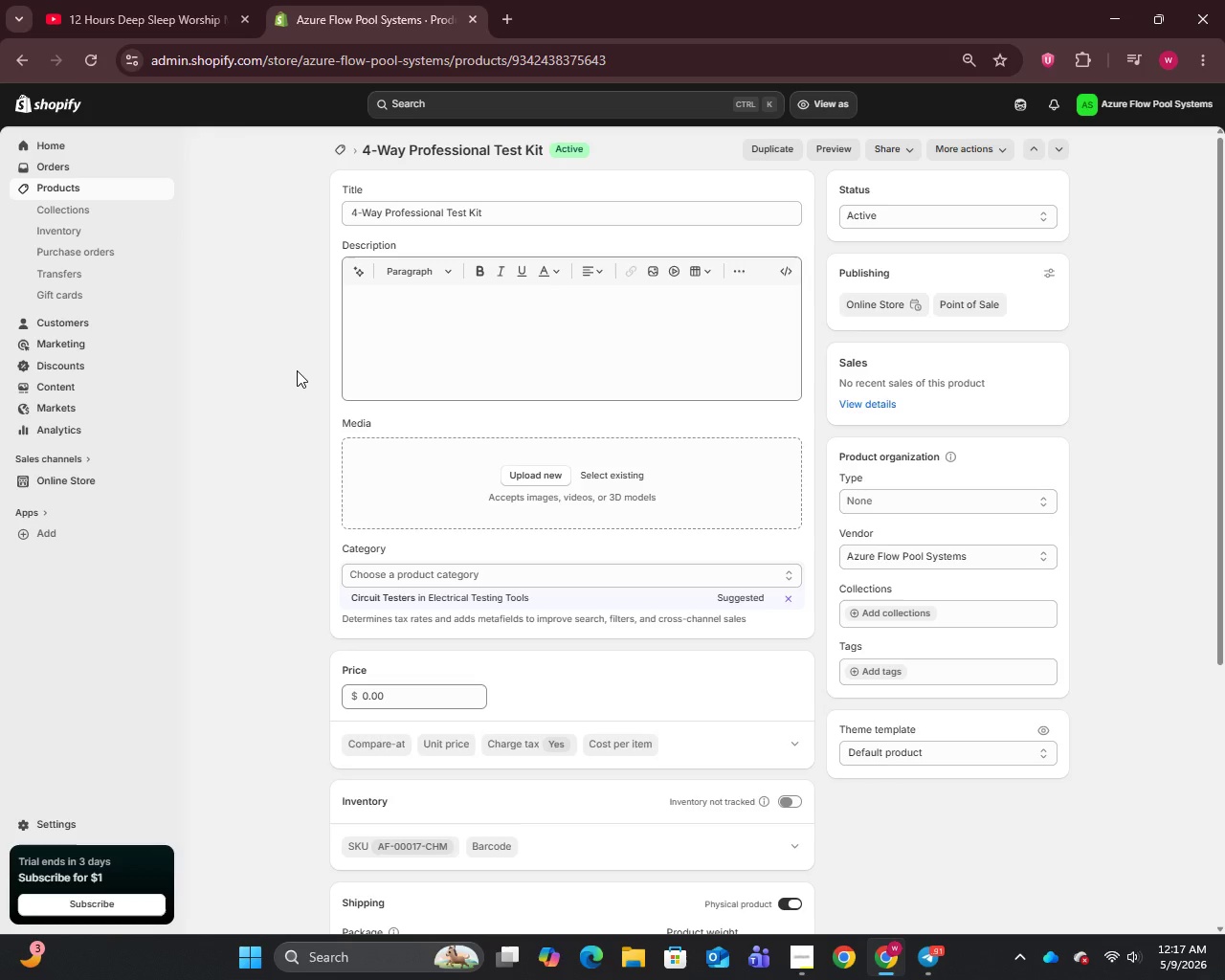 
left_click([531, 356])
 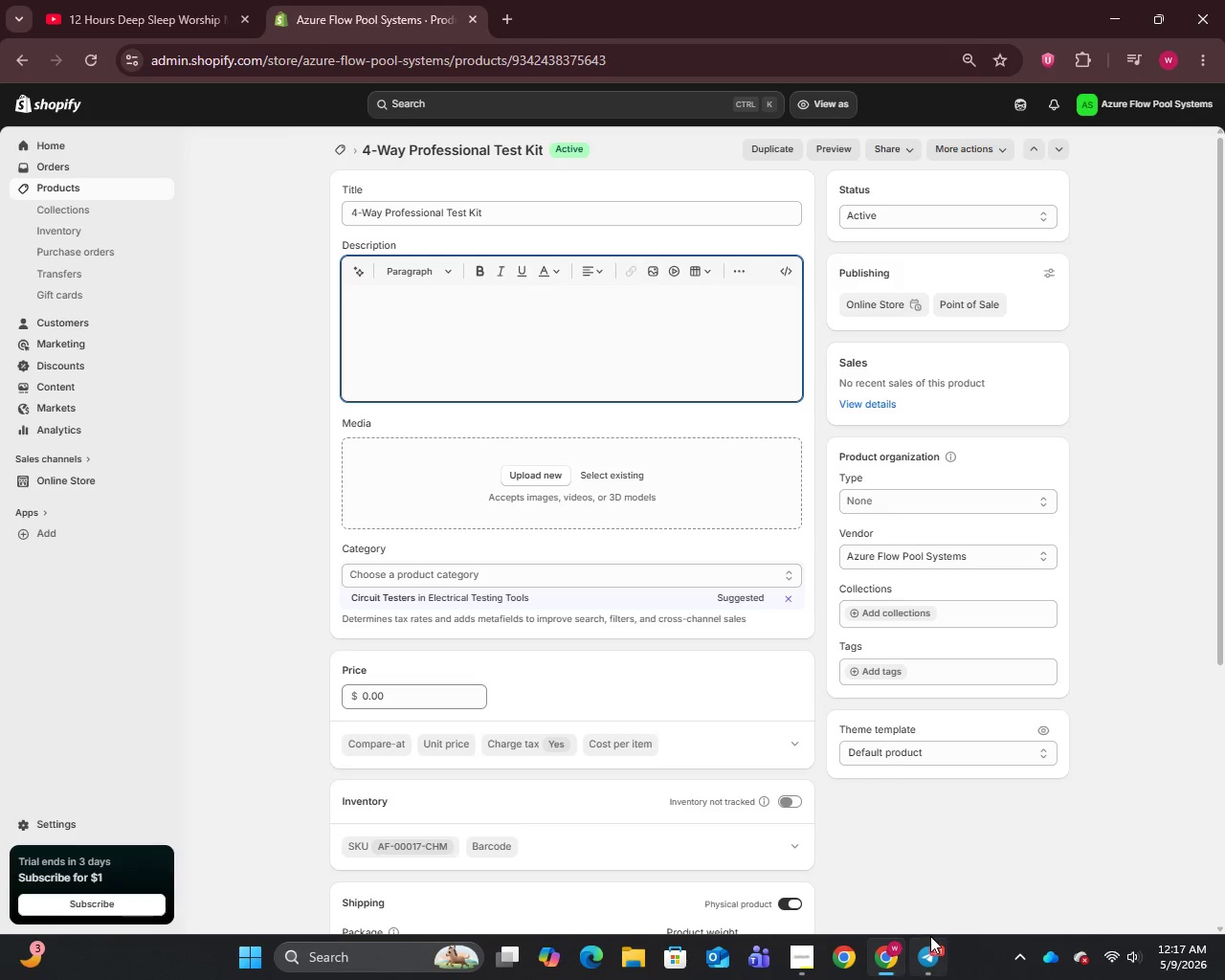 
left_click([932, 956])
 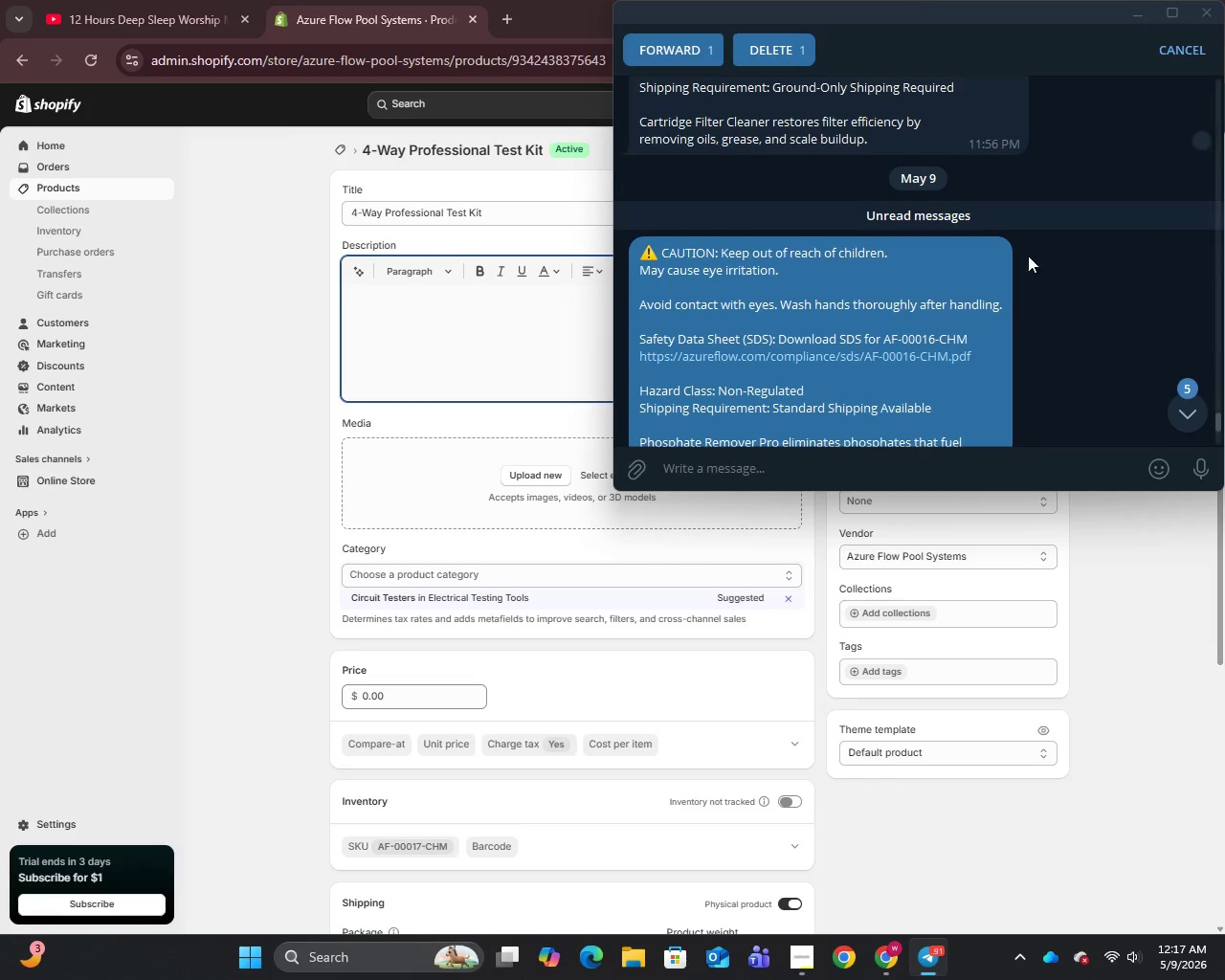 
left_click_drag(start_coordinate=[898, 314], to_coordinate=[913, 359])
 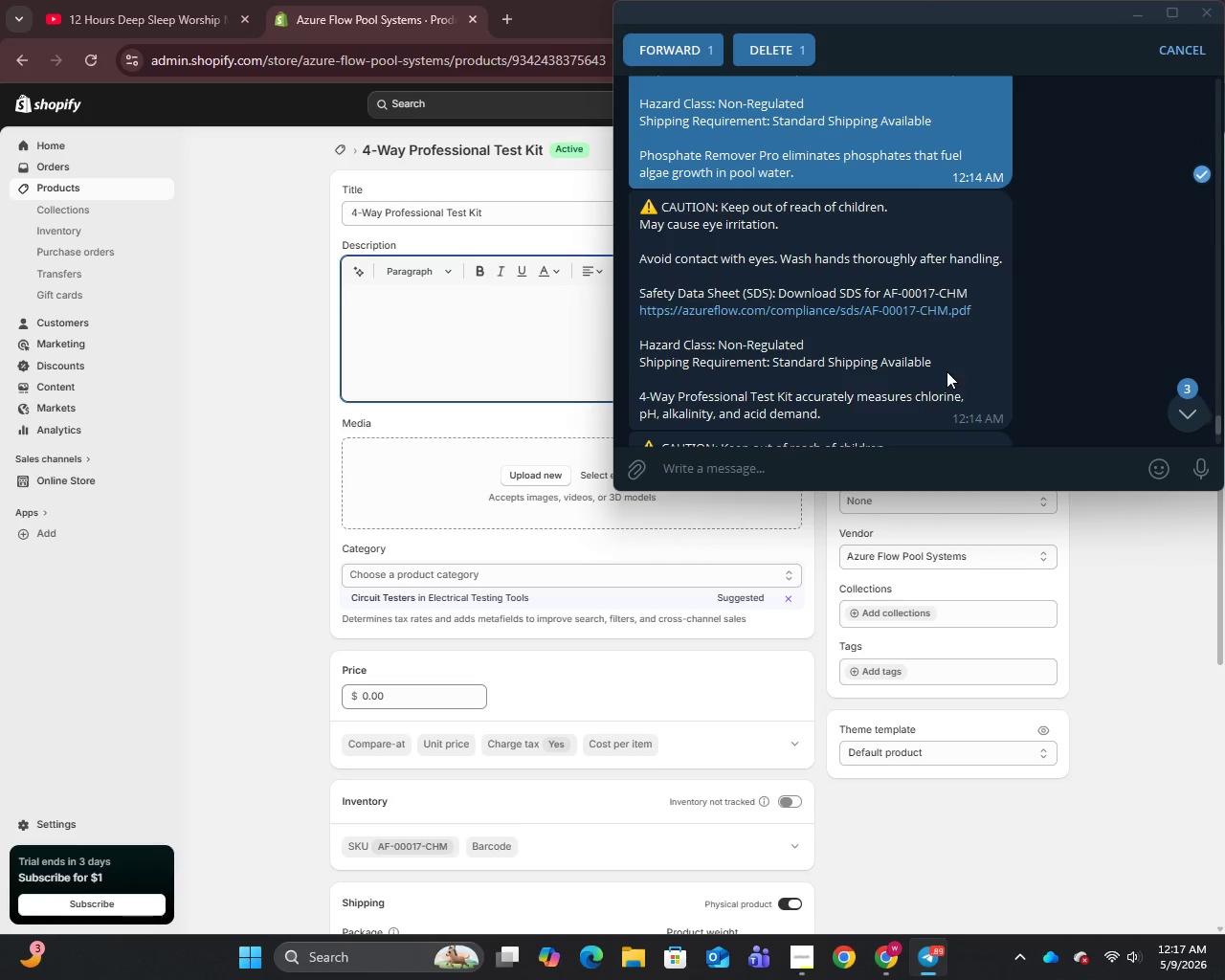 
scroll: coordinate [1021, 249], scroll_direction: down, amount: 5.0
 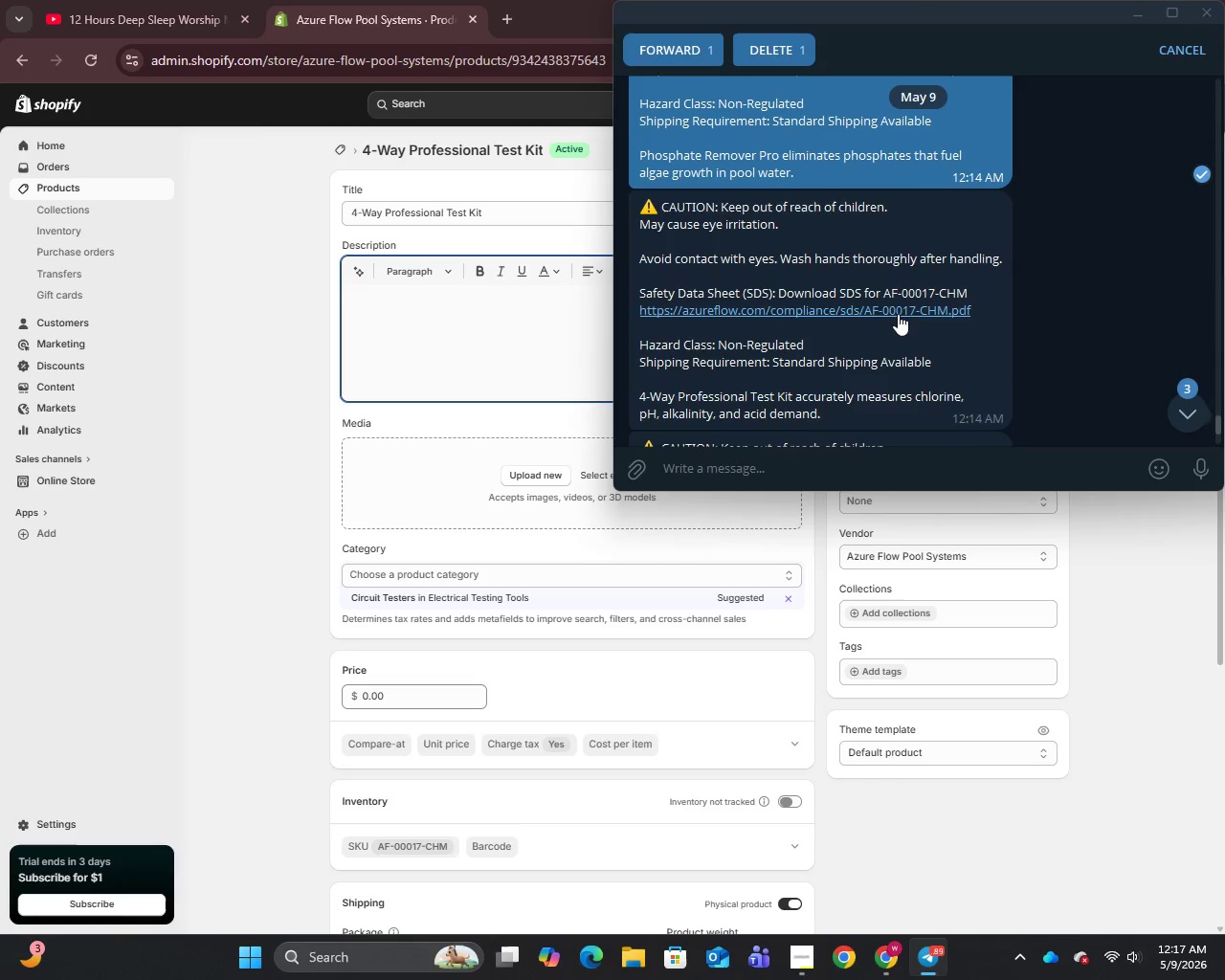 
left_click_drag(start_coordinate=[957, 384], to_coordinate=[889, 350])
 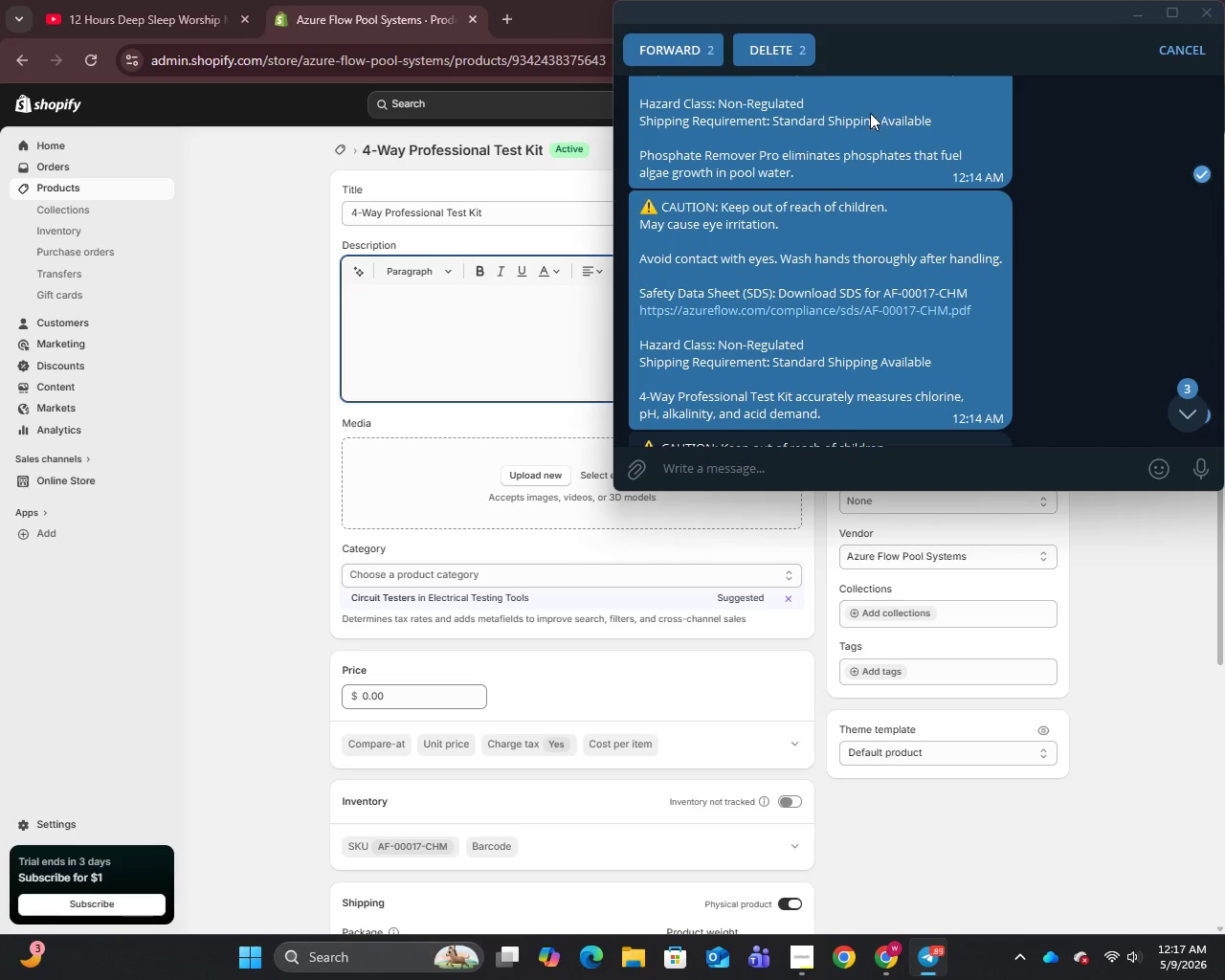 
left_click([870, 113])
 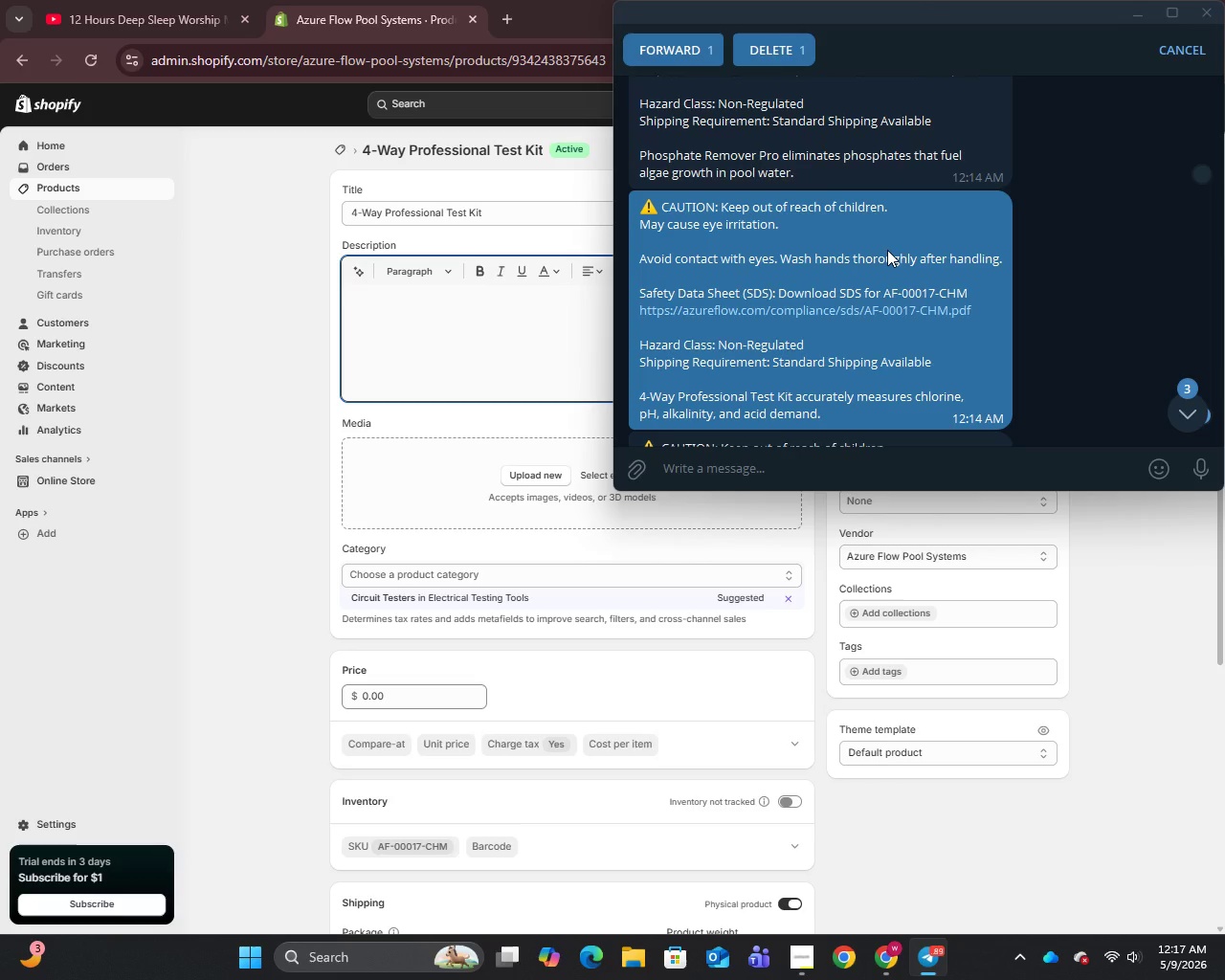 
key(Control+C)
 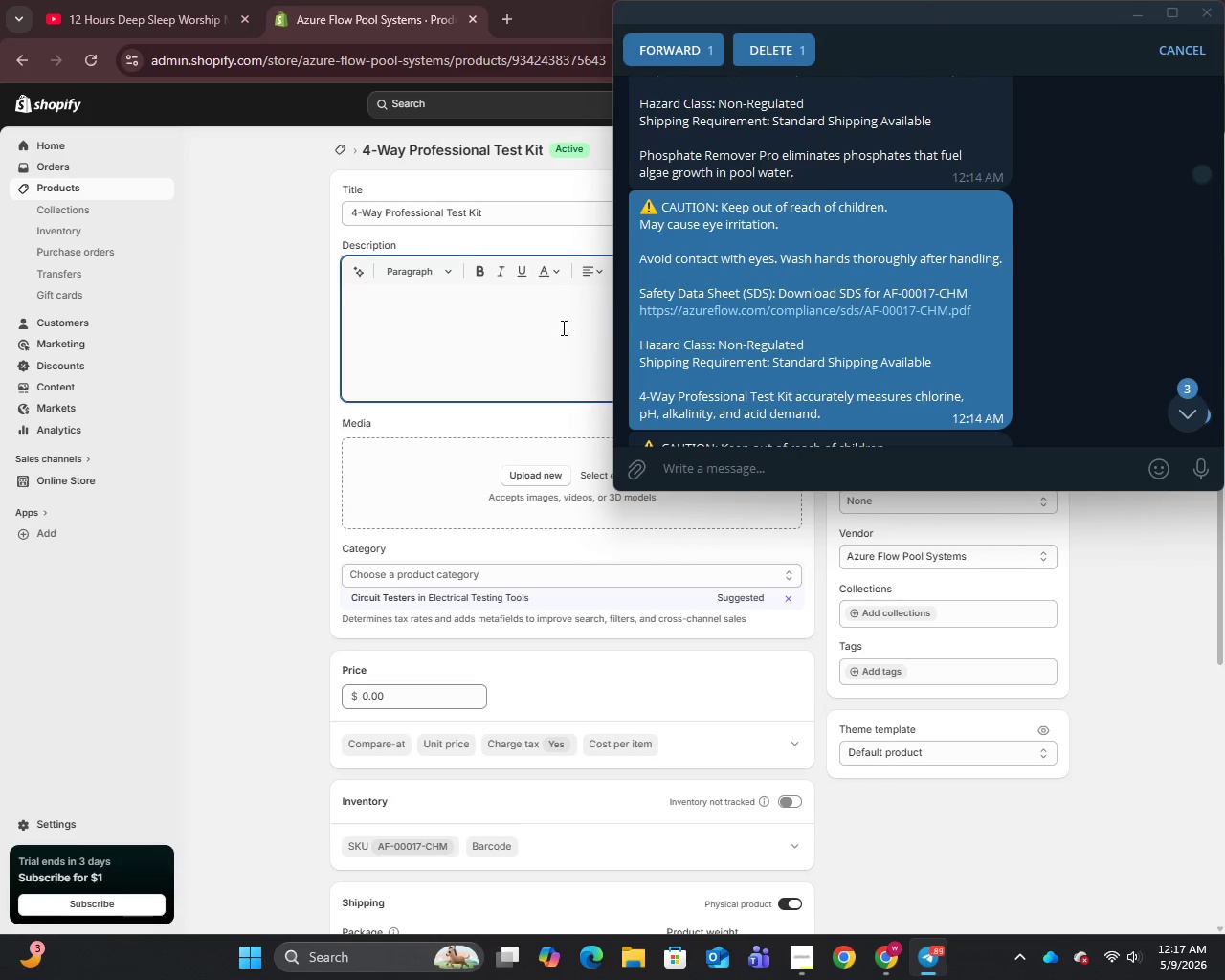 
left_click([557, 330])
 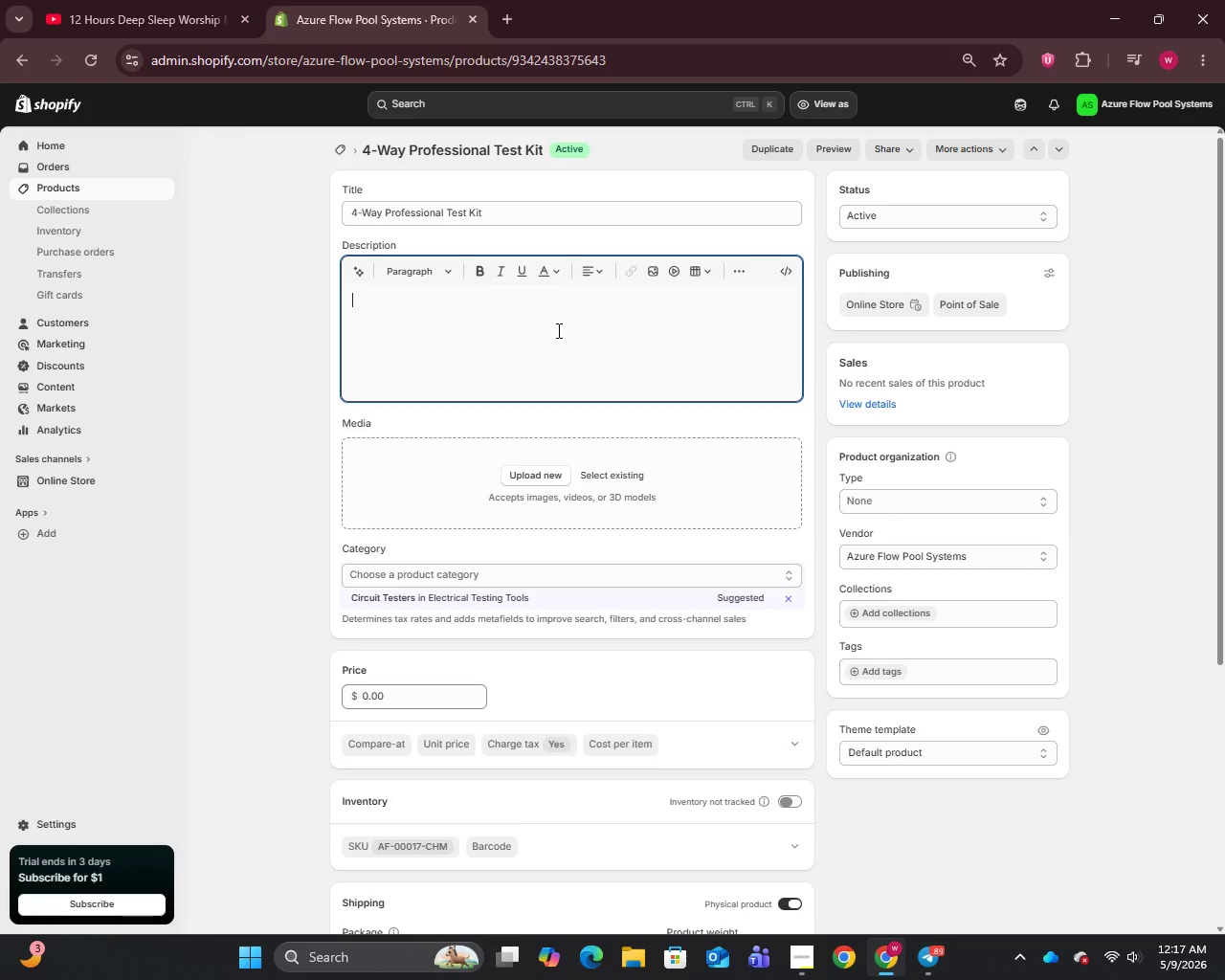 
key(Control+V)
 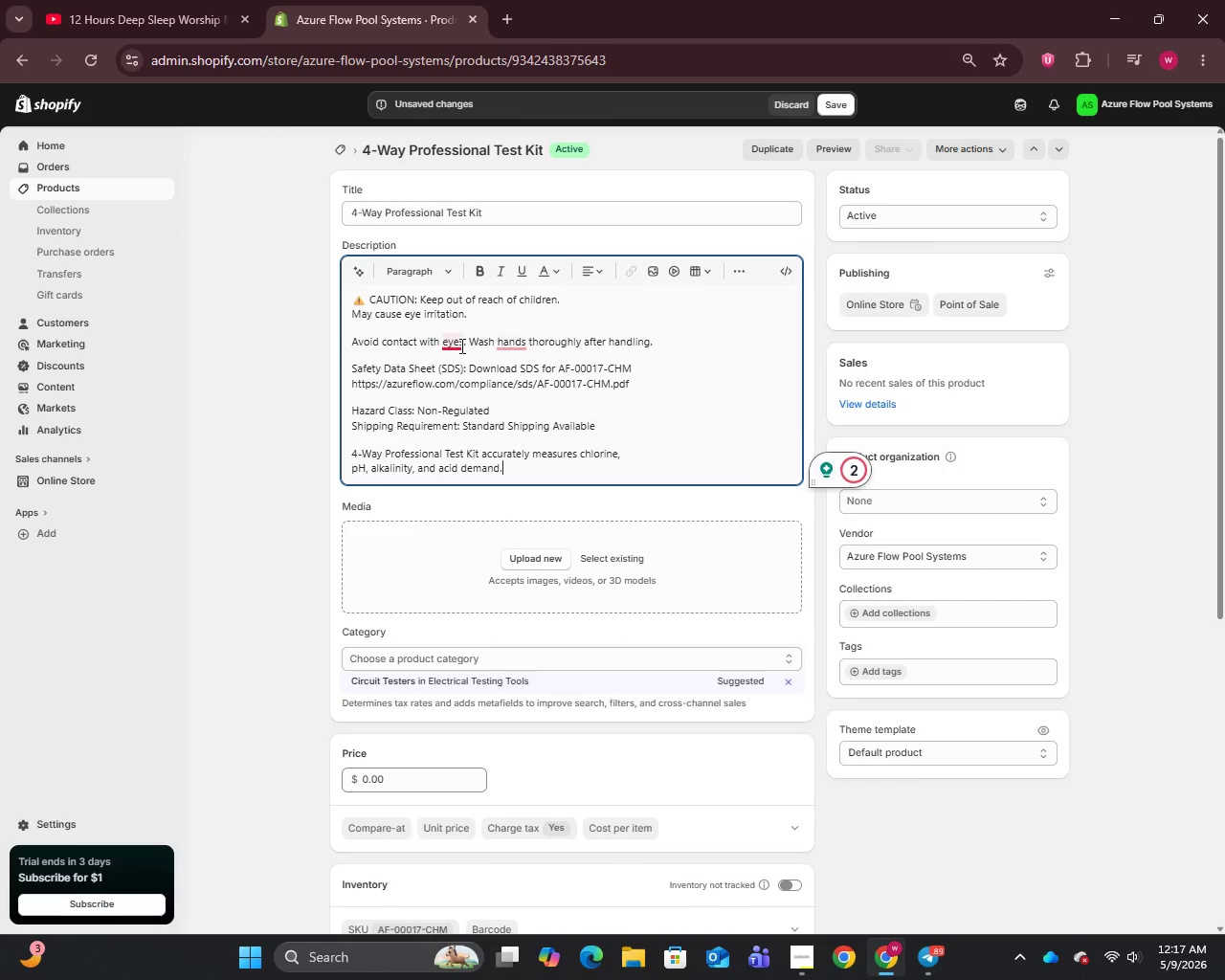 
key(Unknown)
 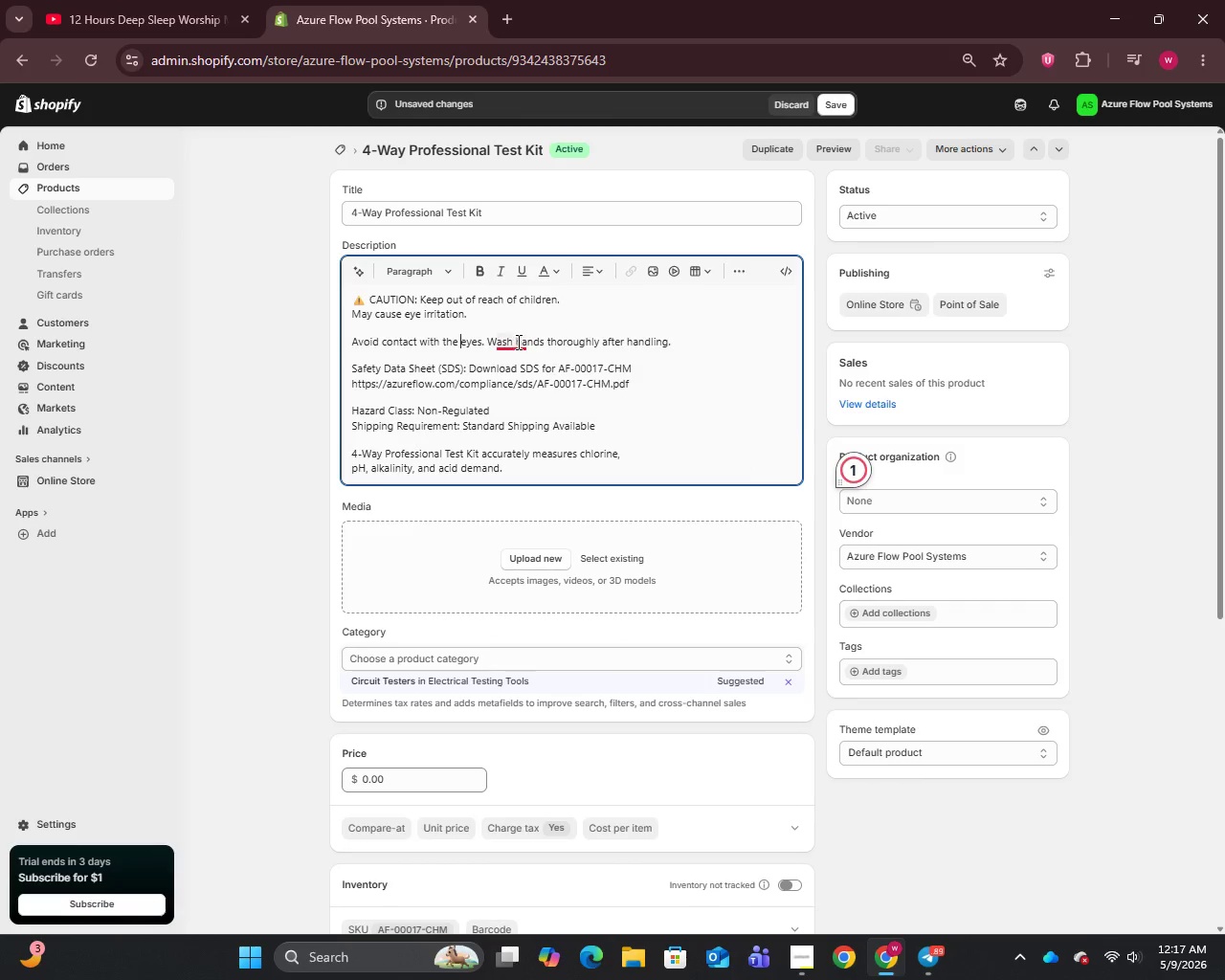 
key(Unknown)
 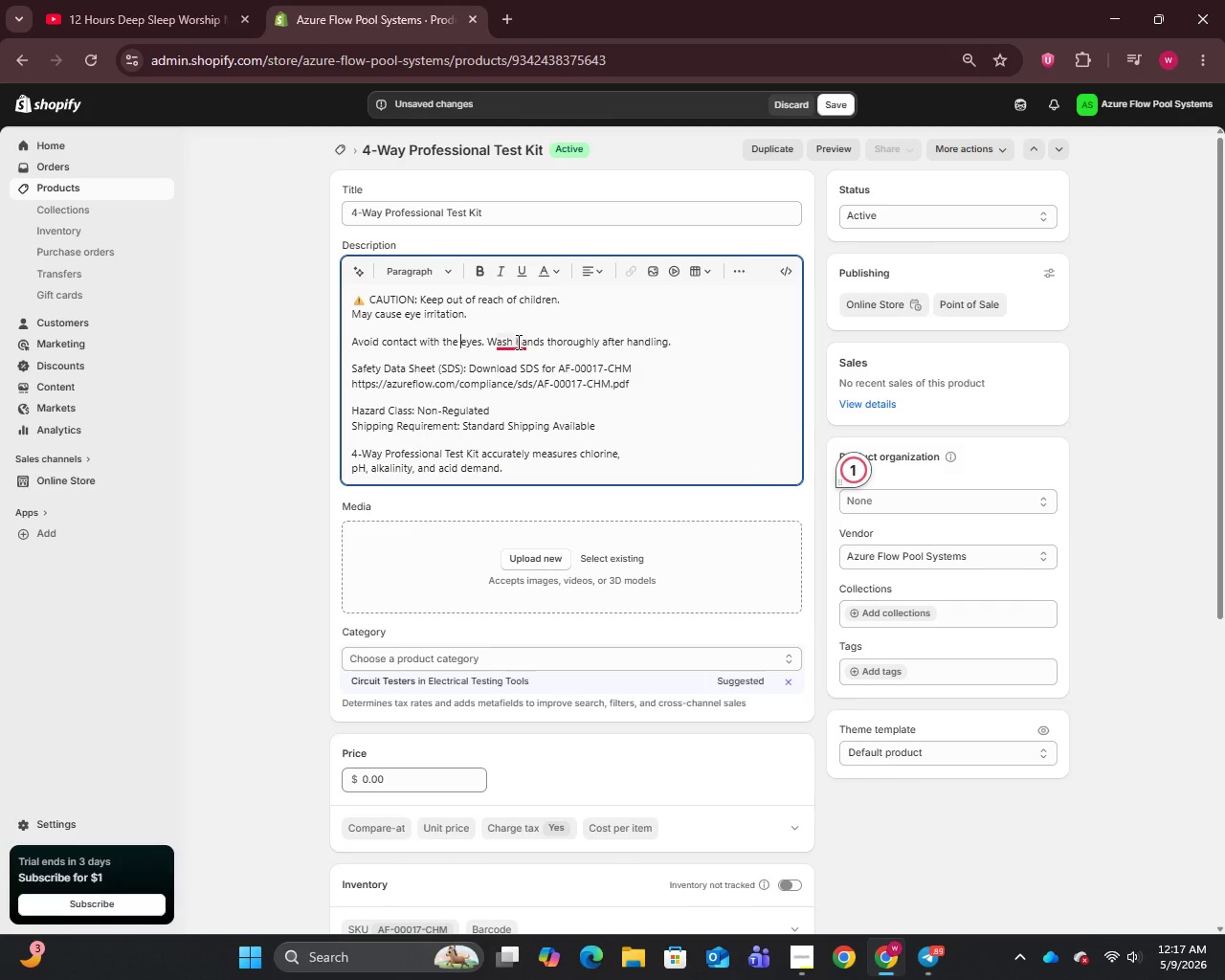 
key(Unknown)
 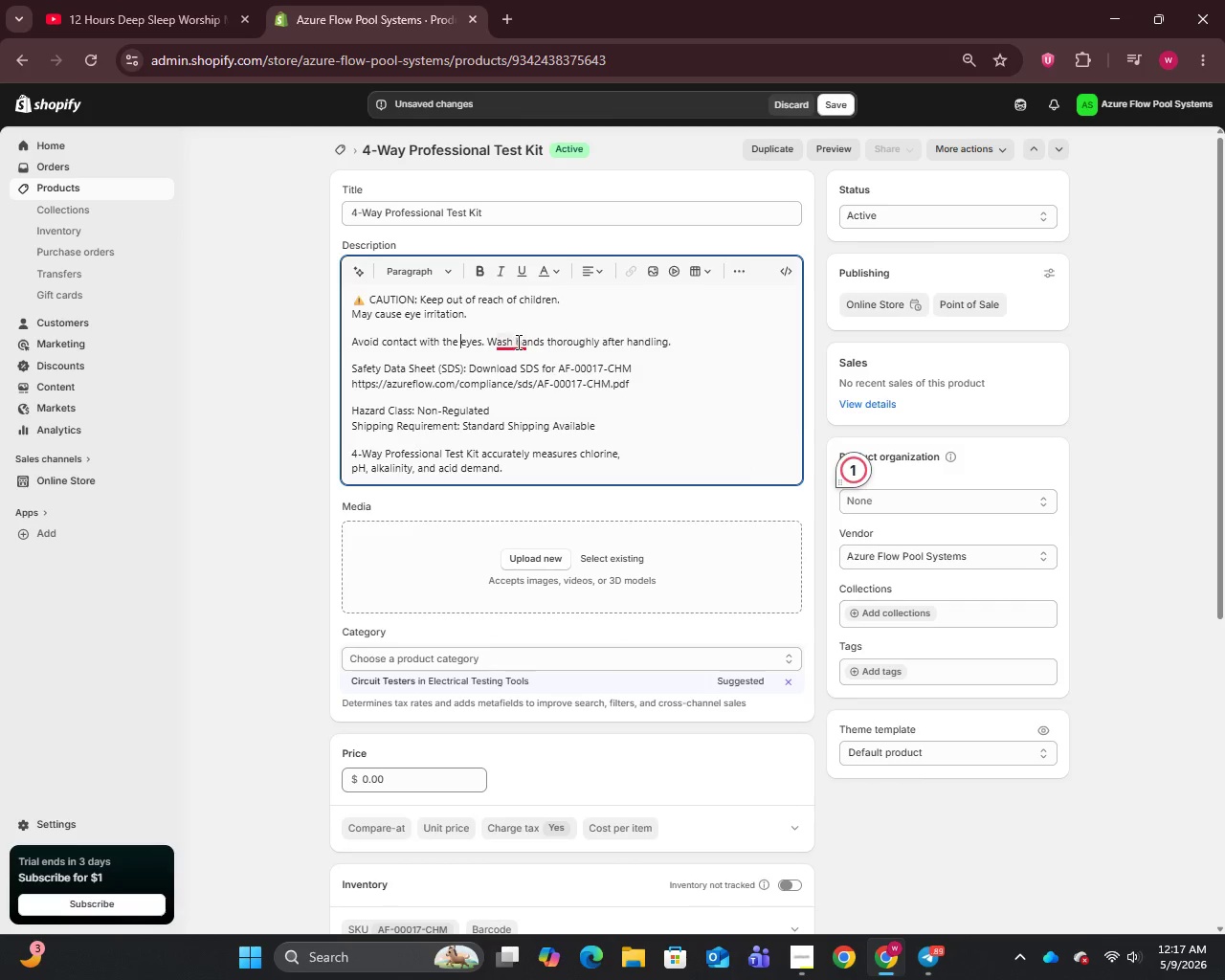 
key(Unknown)
 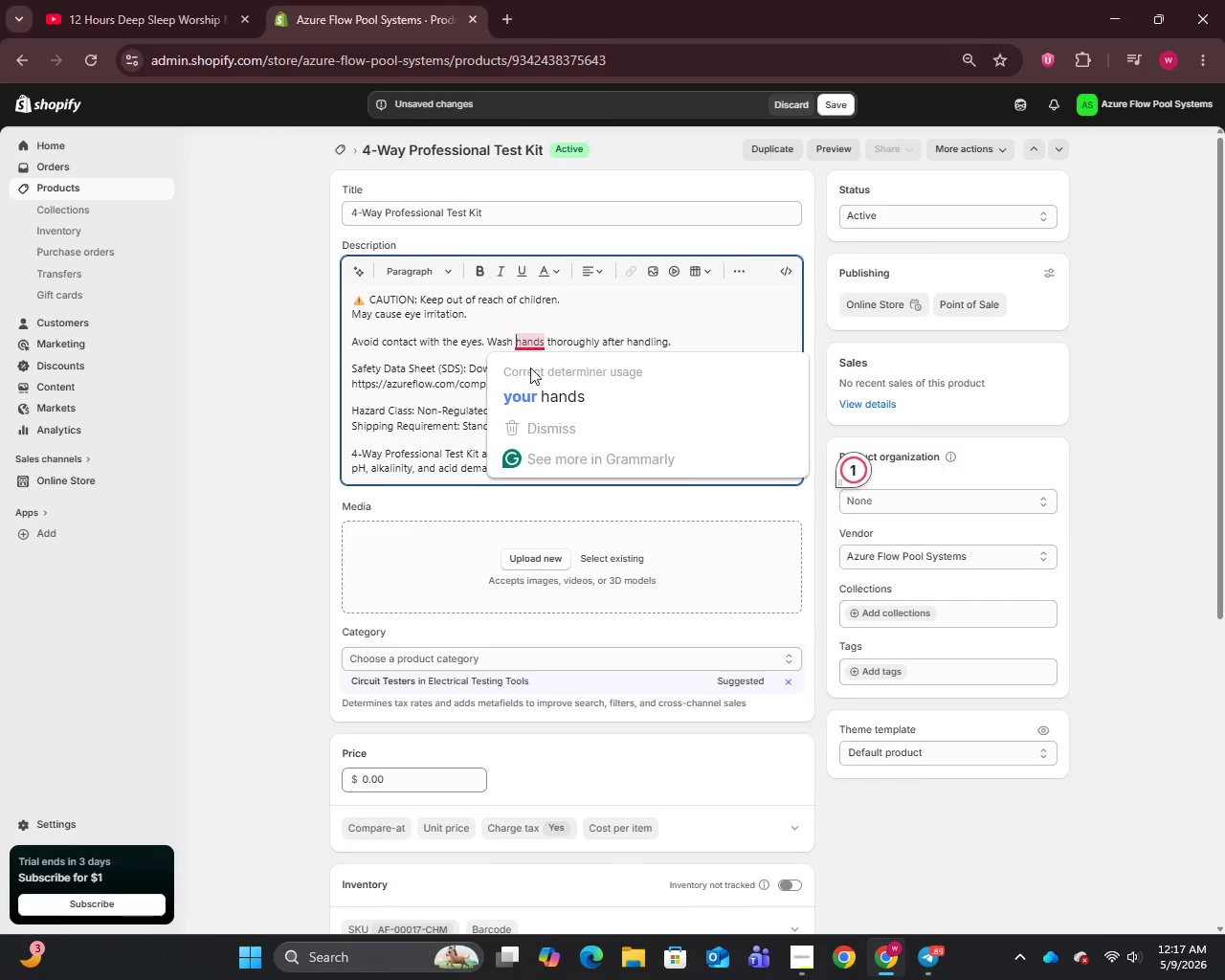 
key(Unknown)
 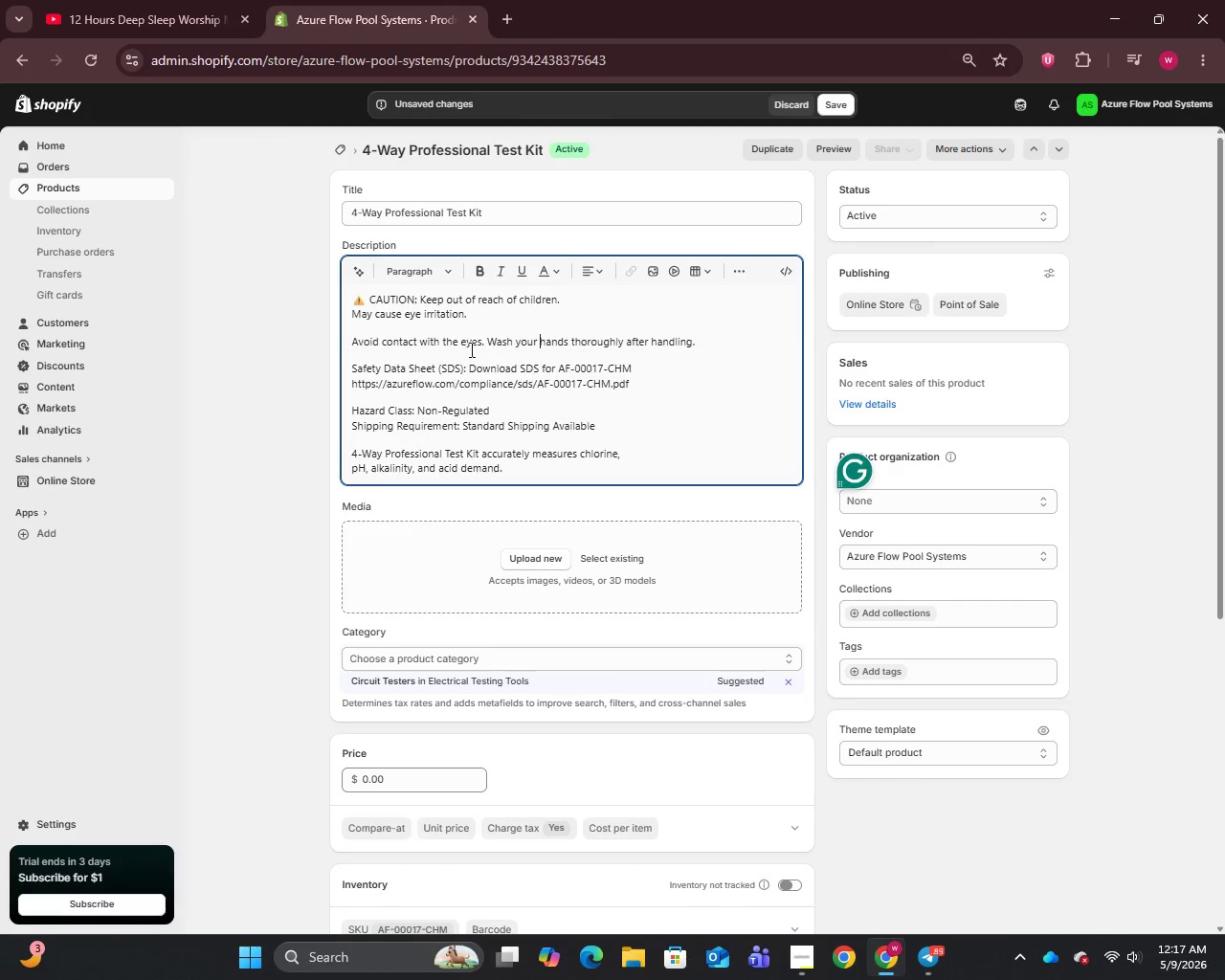 
key(Unknown)
 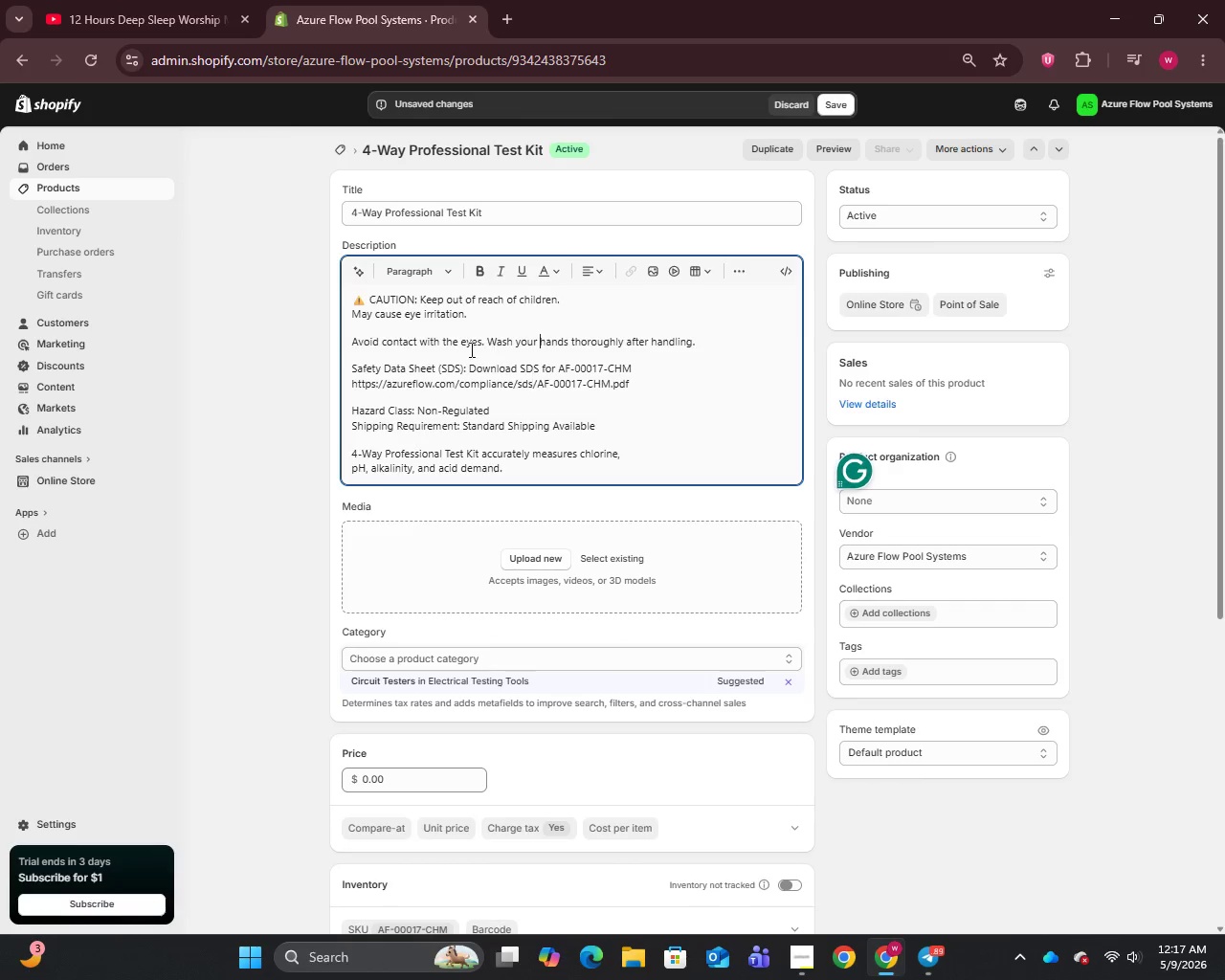 
key(Unknown)
 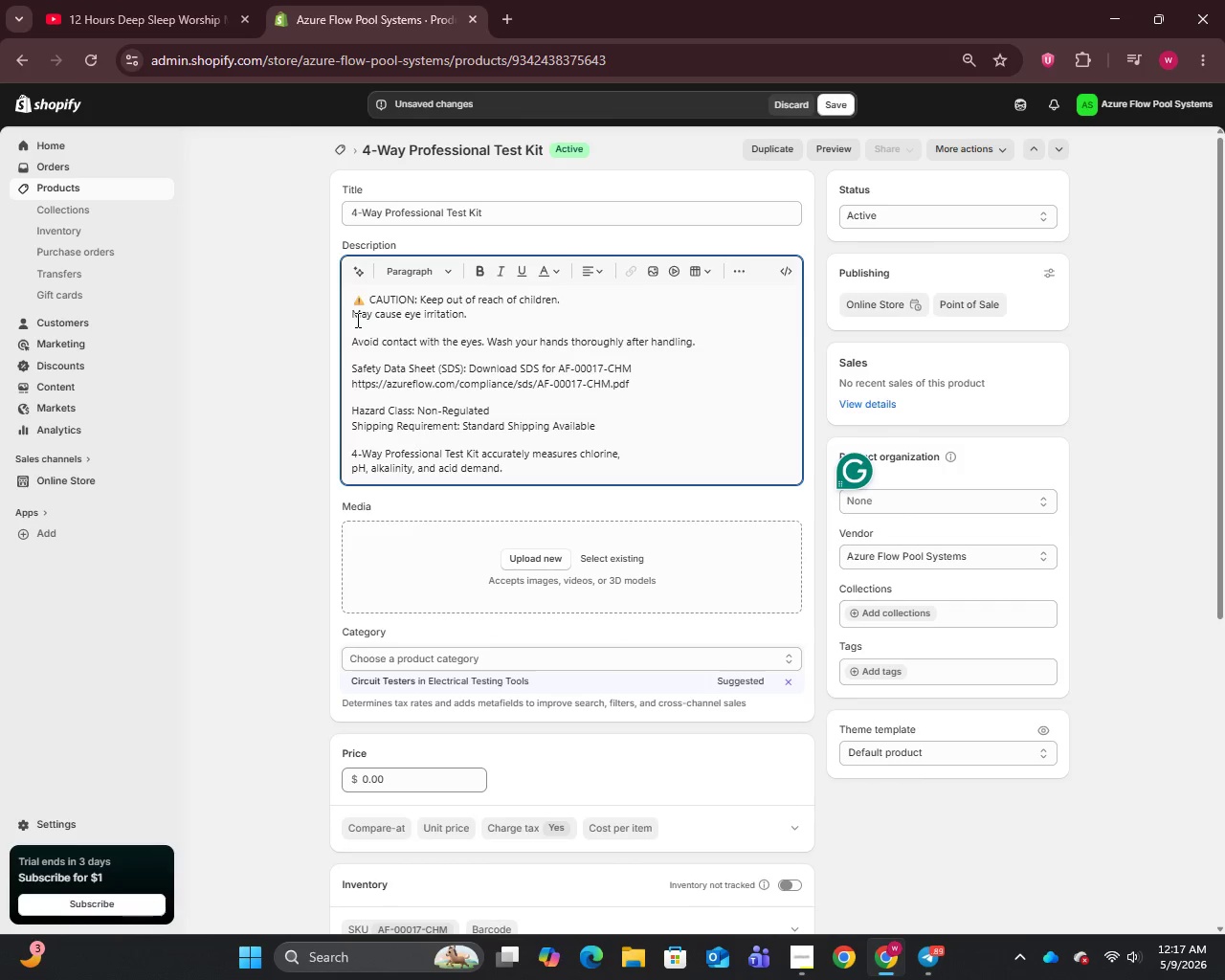 
key(Unknown)
 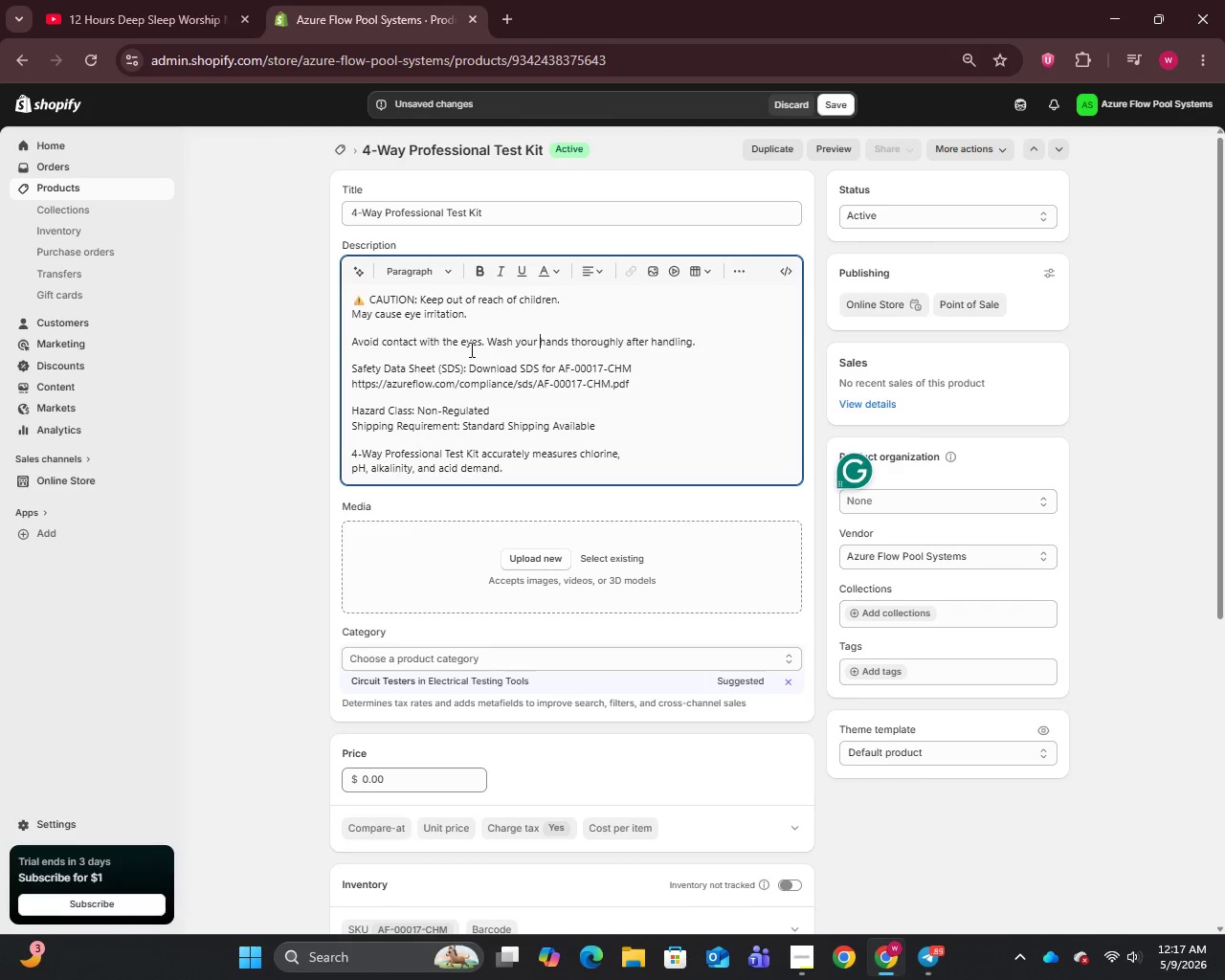 
key(Unknown)
 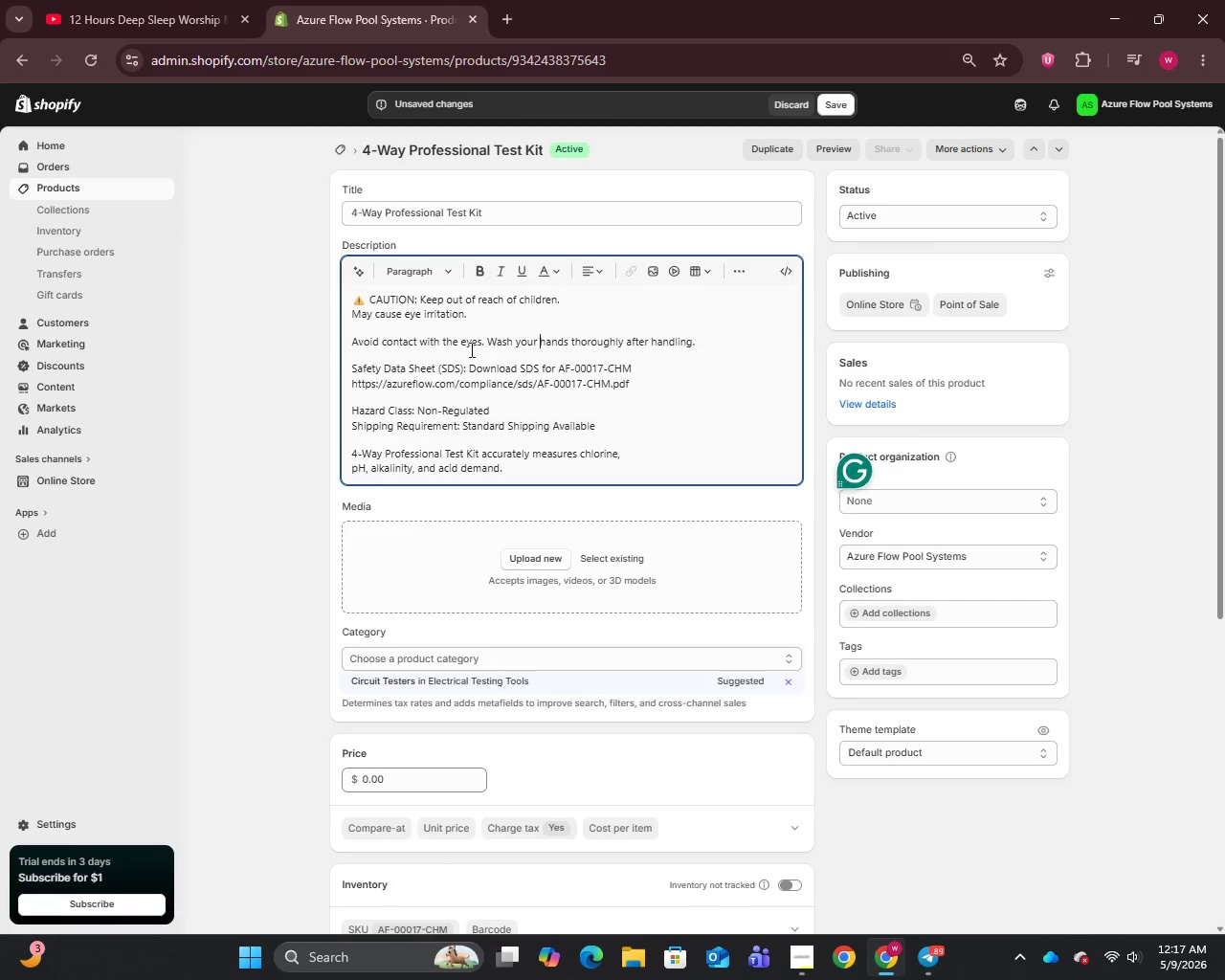 
left_click([351, 314])
 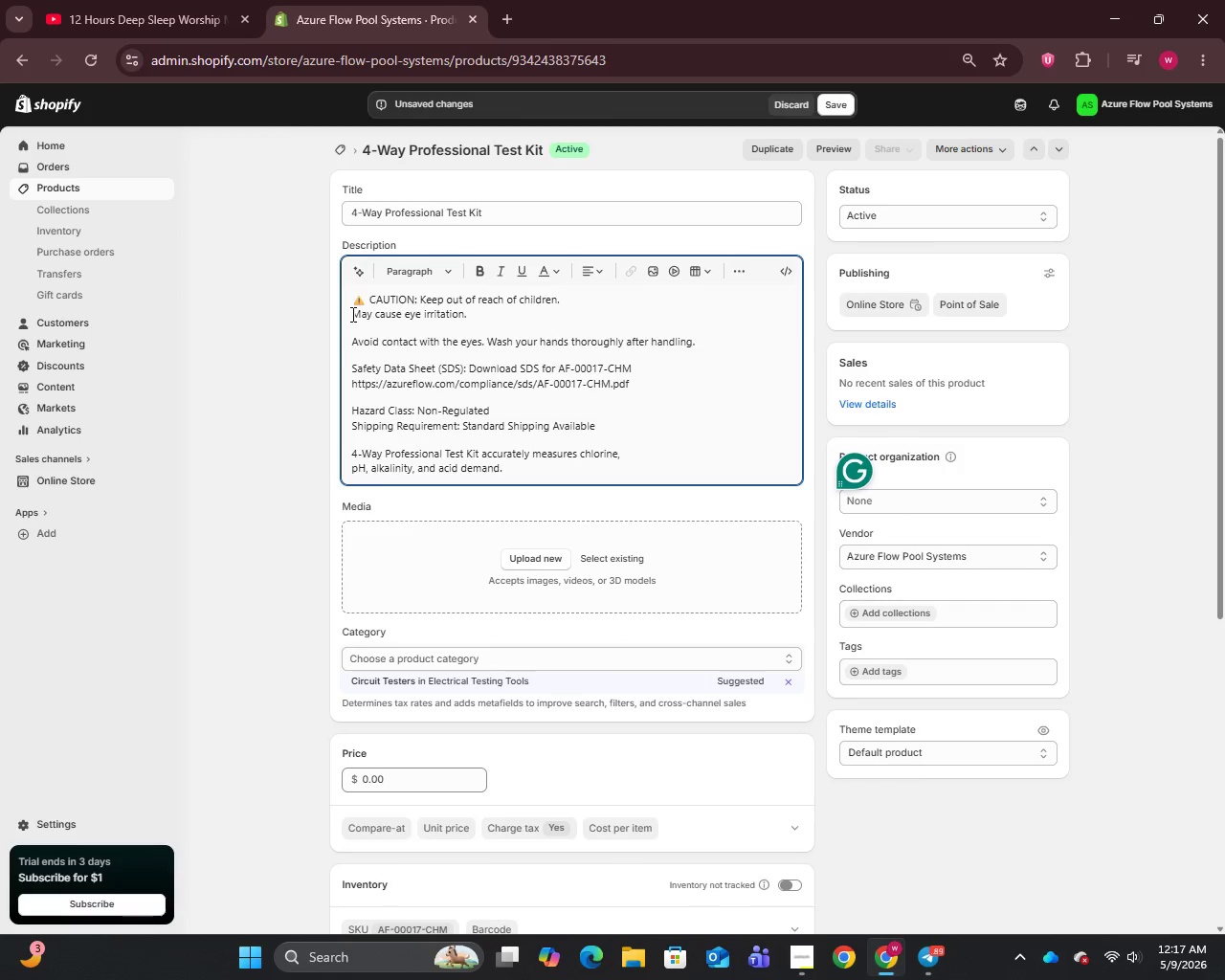 
key(Backspace)
 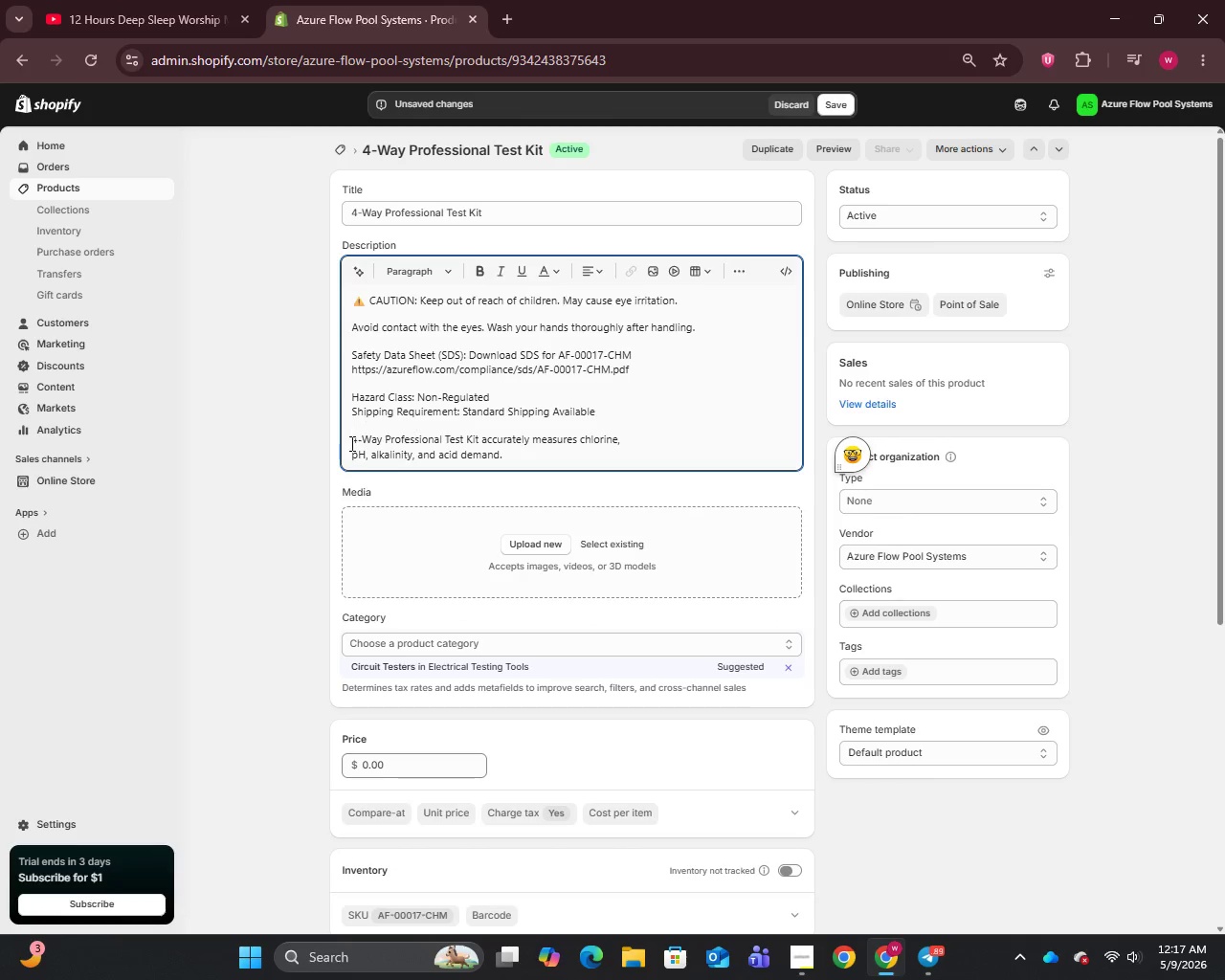 
left_click([349, 464])
 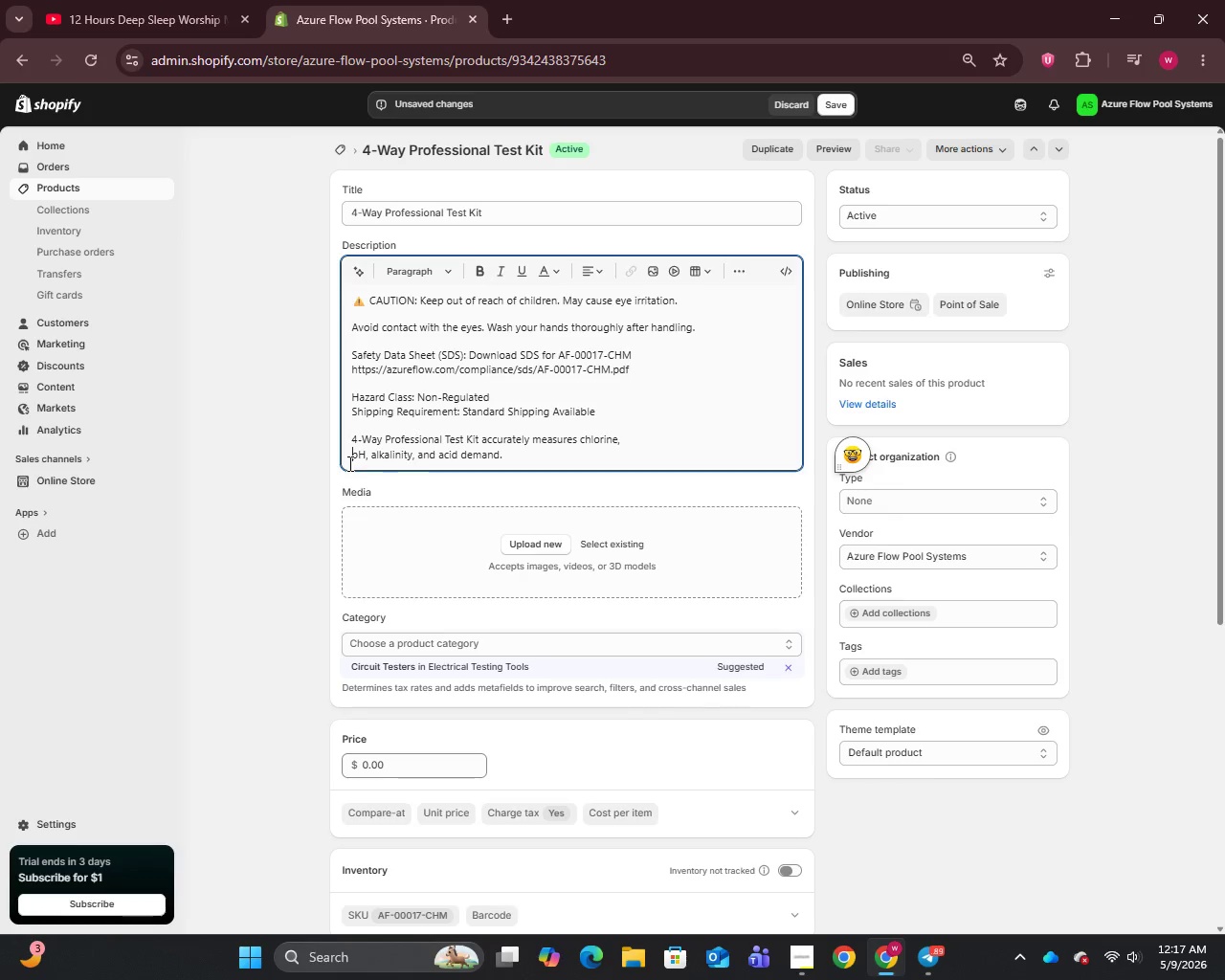 
key(Backspace)
 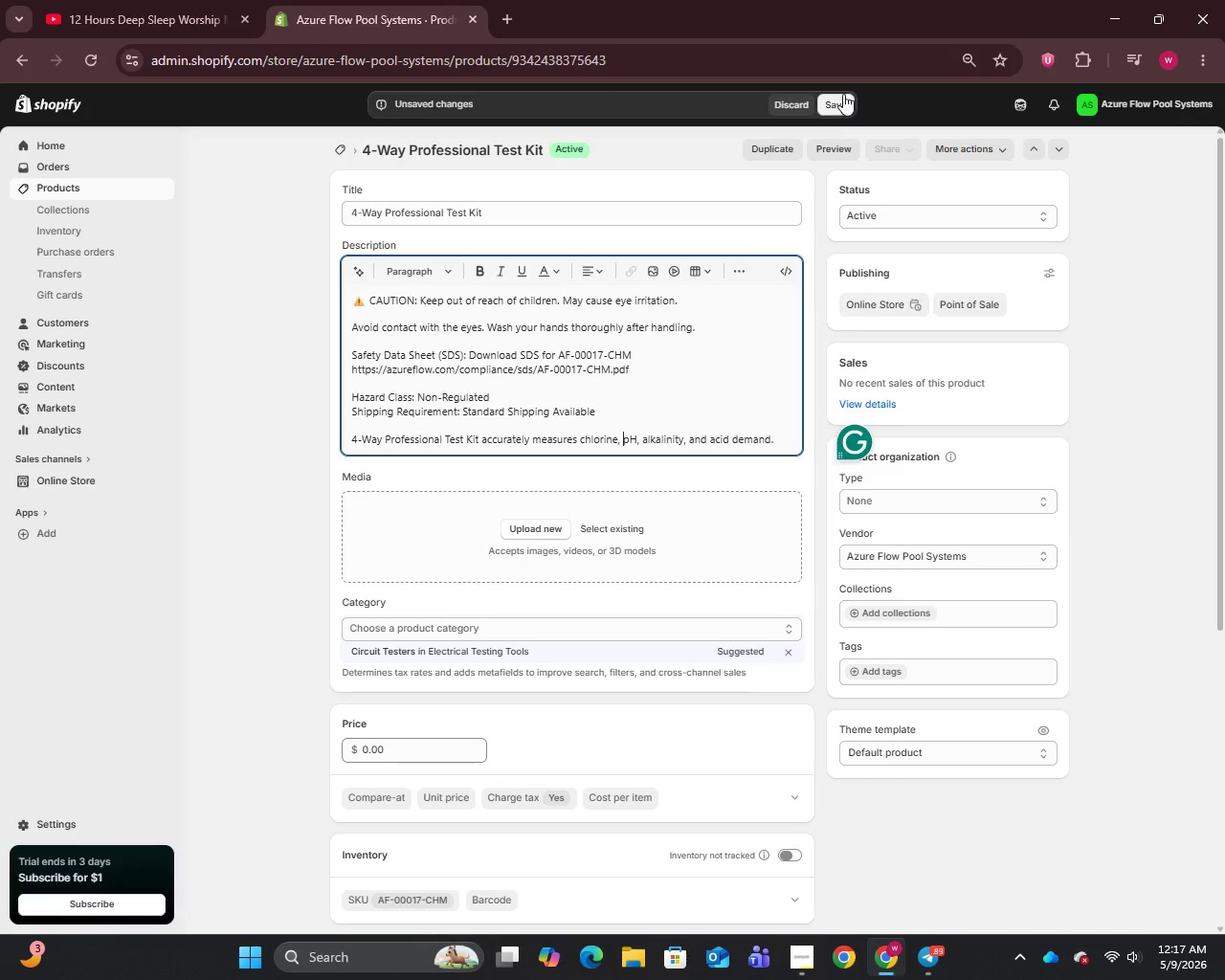 
left_click([836, 108])
 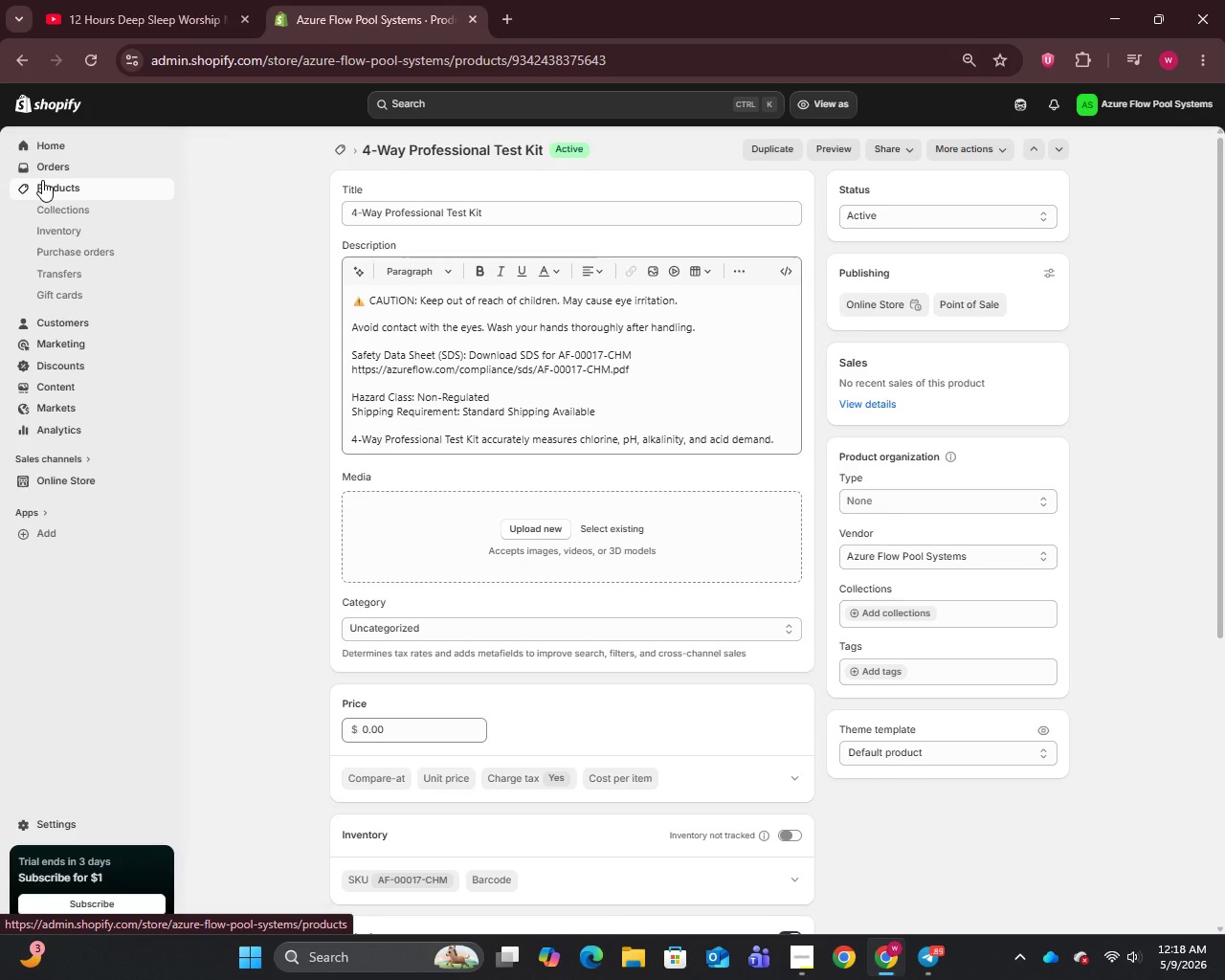 
wait(39.34)
 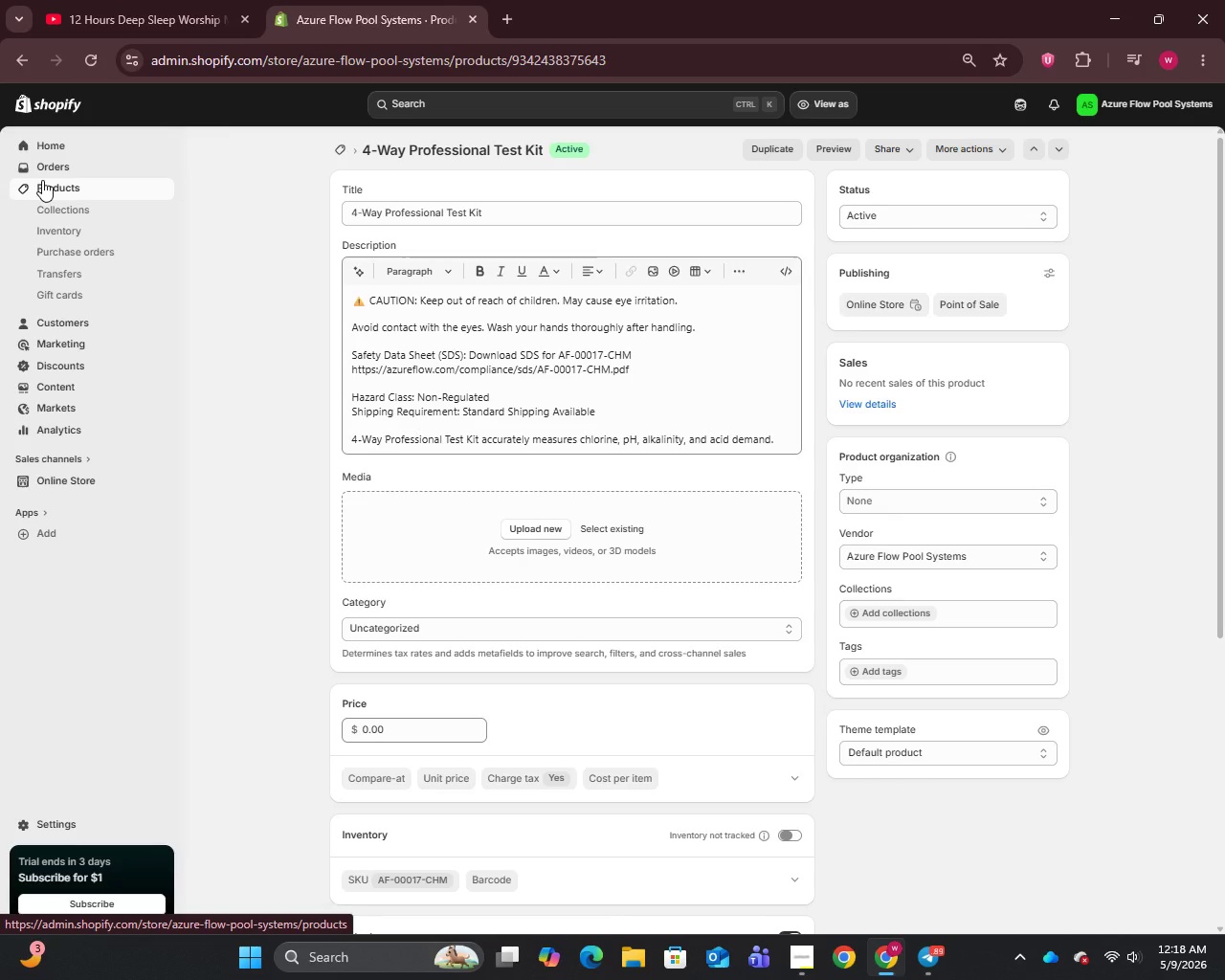 
left_click([42, 180])
 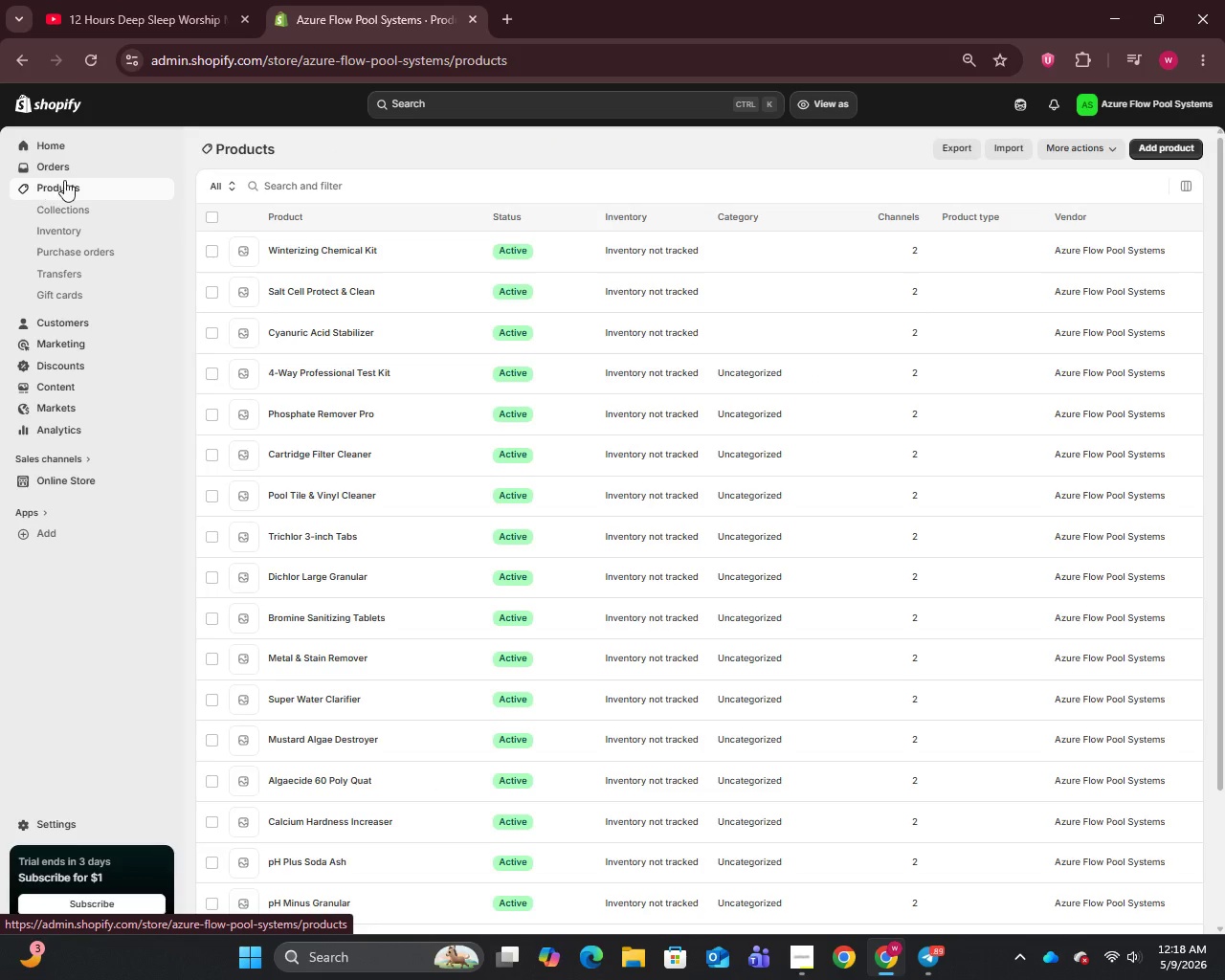 
wait(7.33)
 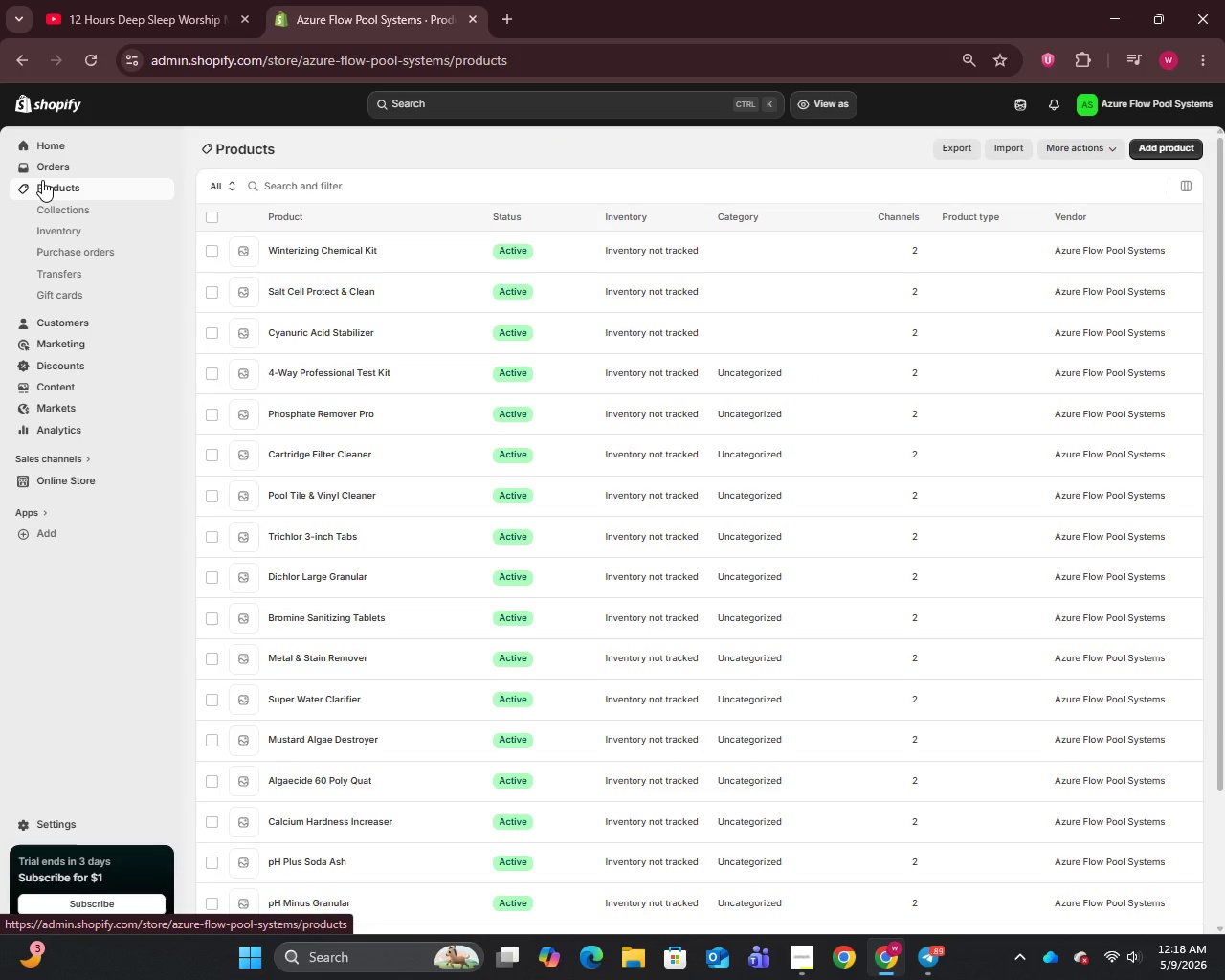 
left_click([399, 336])
 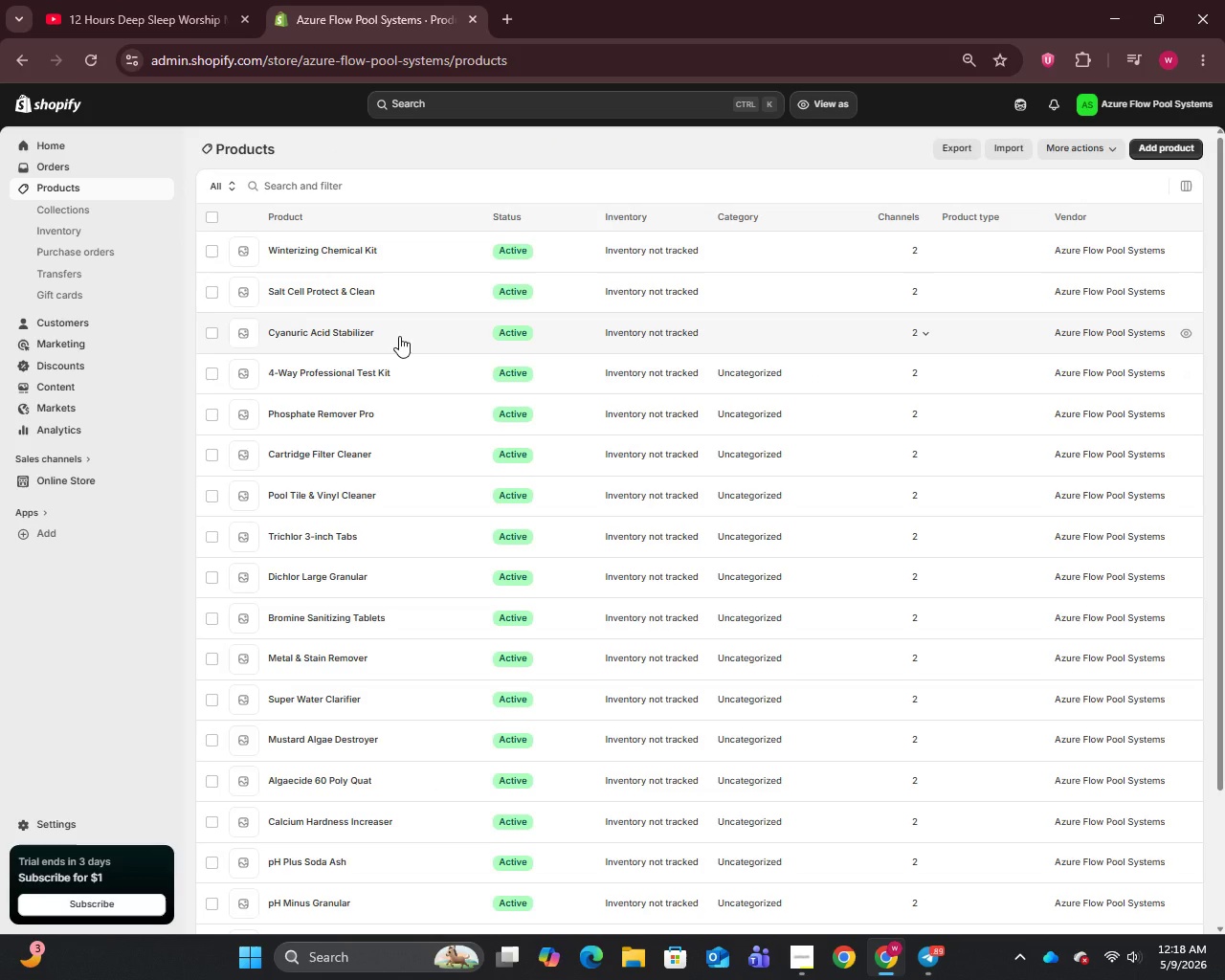 
mouse_move([414, 316])
 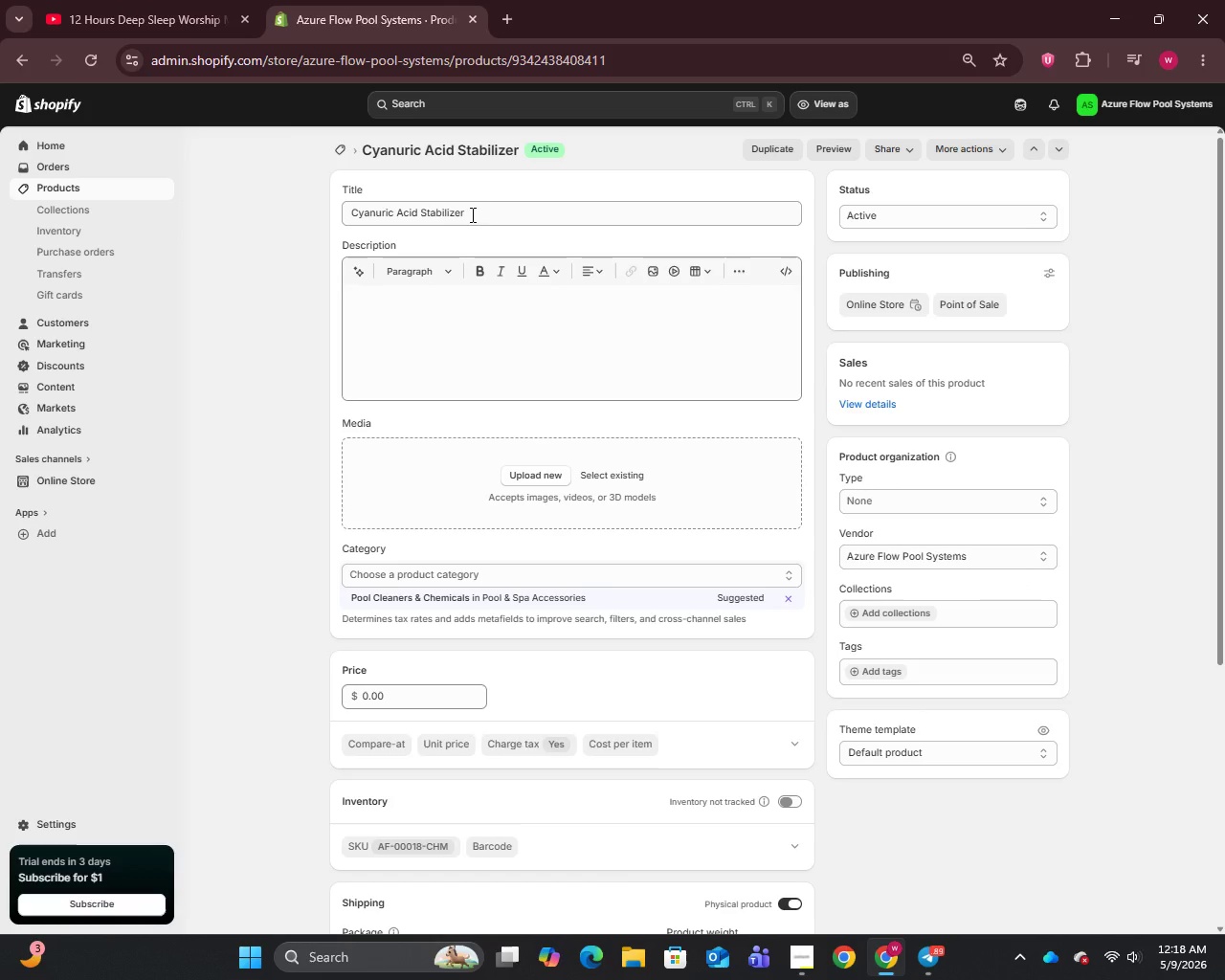 
left_click([501, 332])
 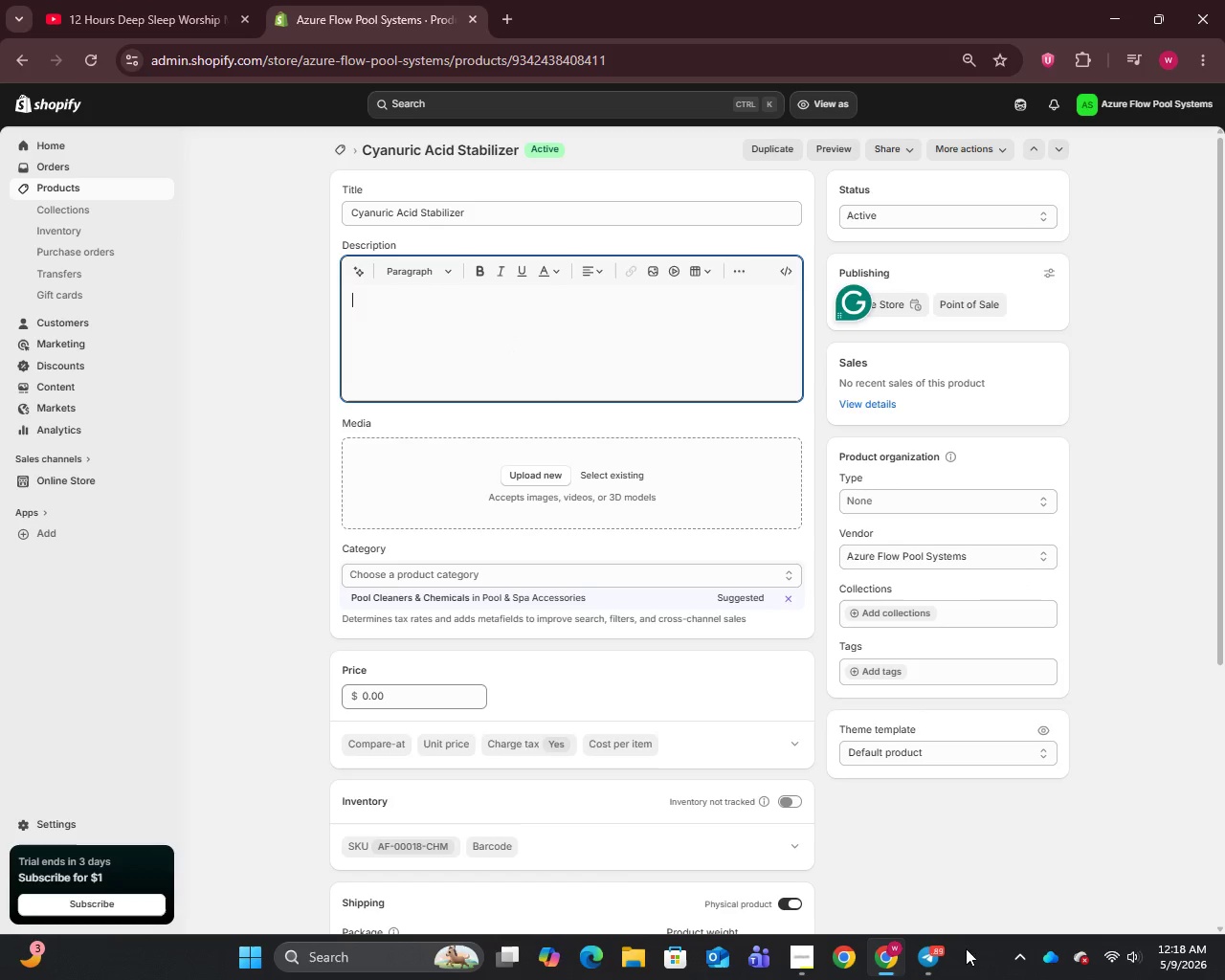 
left_click([937, 957])
 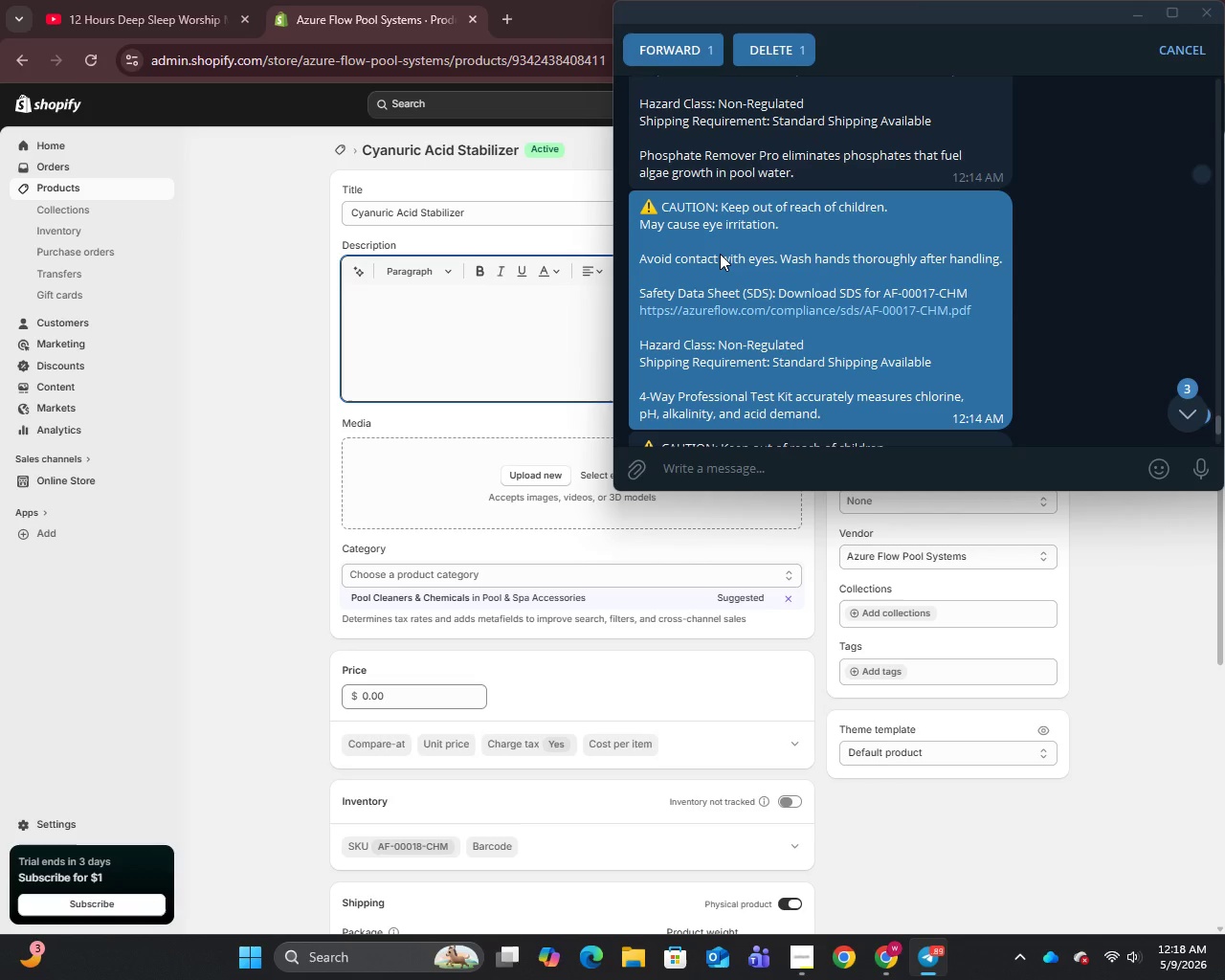 
scroll: coordinate [720, 253], scroll_direction: down, amount: 3.0
 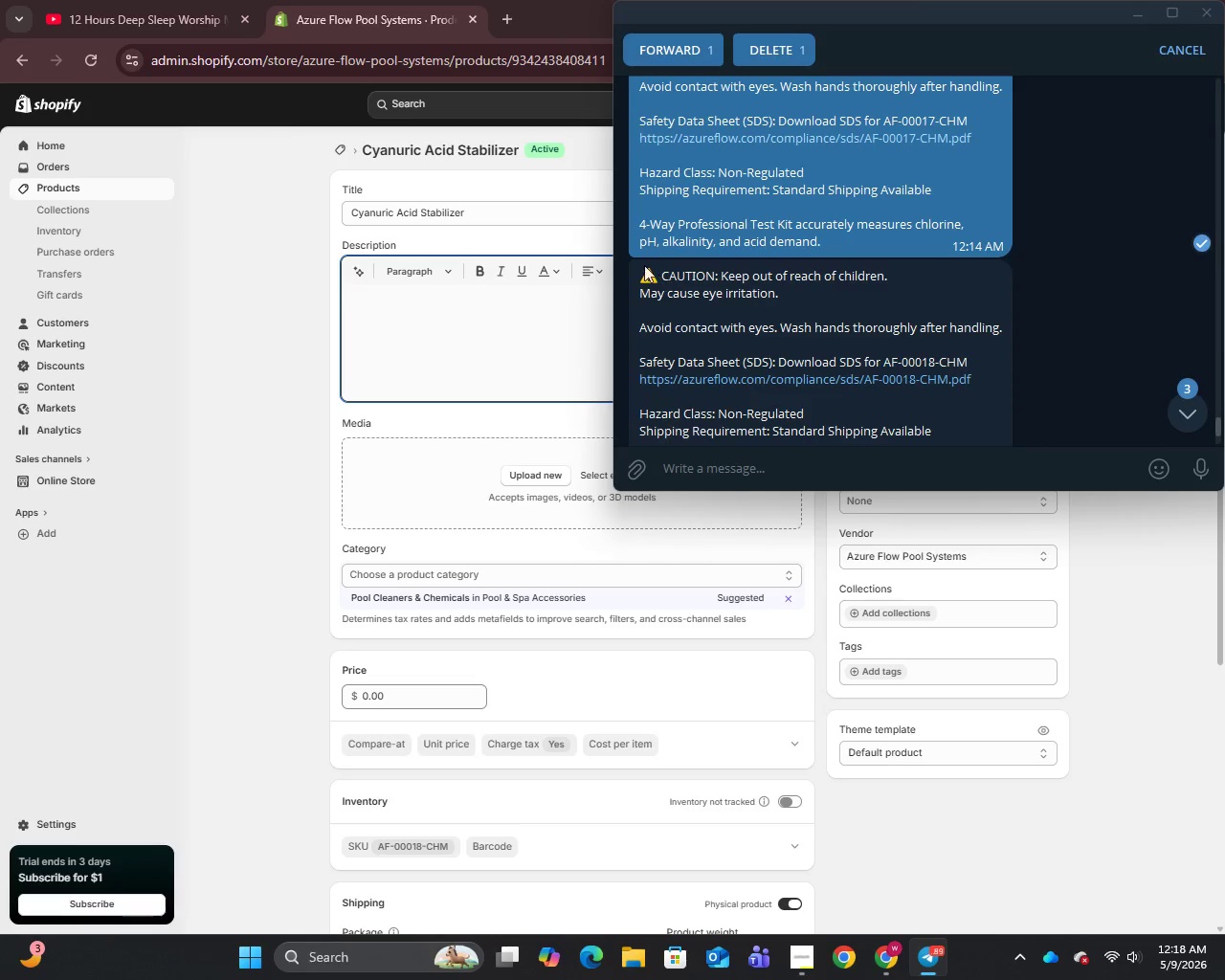 
left_click_drag(start_coordinate=[646, 276], to_coordinate=[679, 346])
 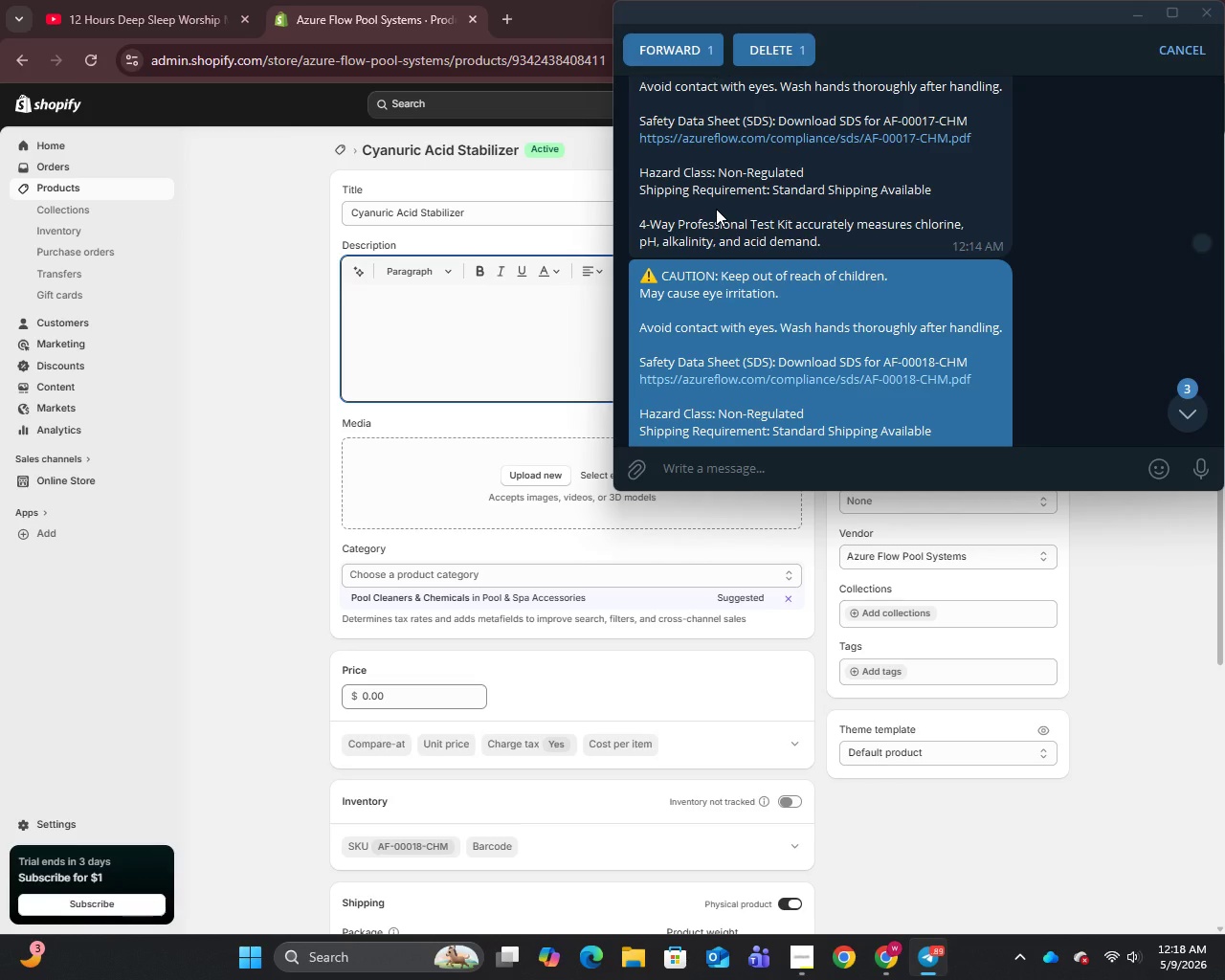 
key(Control+C)
 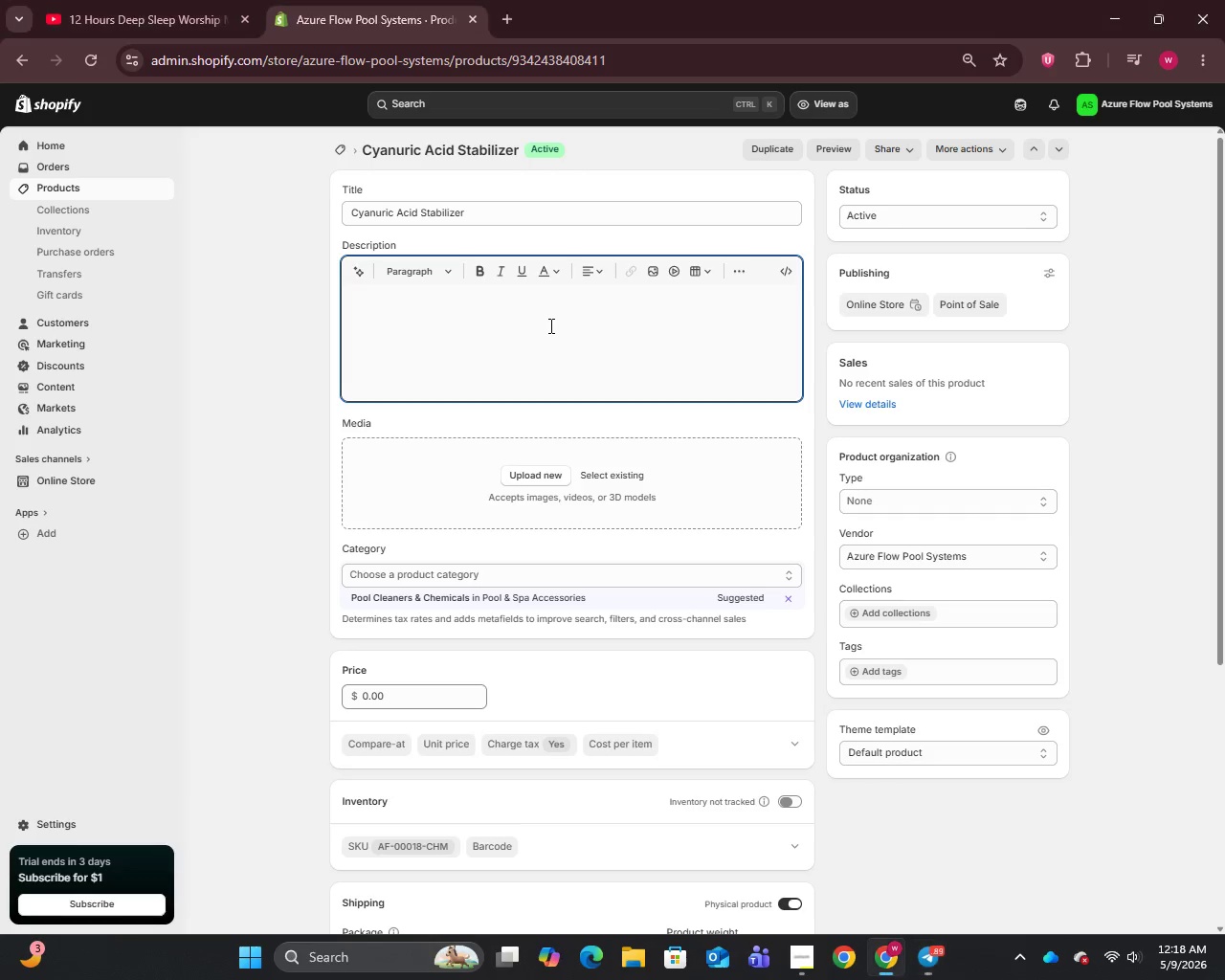 
key(Control+V)
 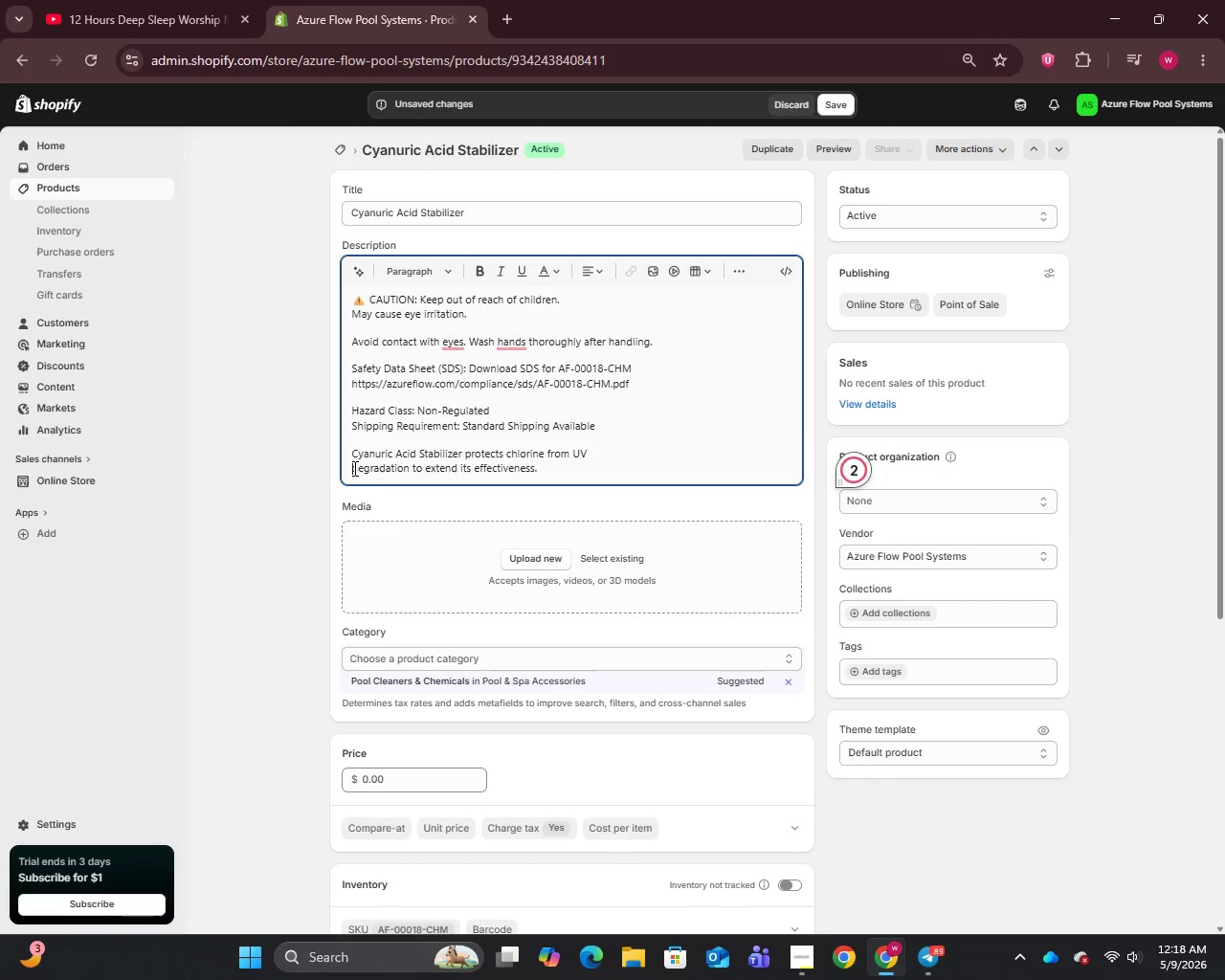 
key(Backspace)
 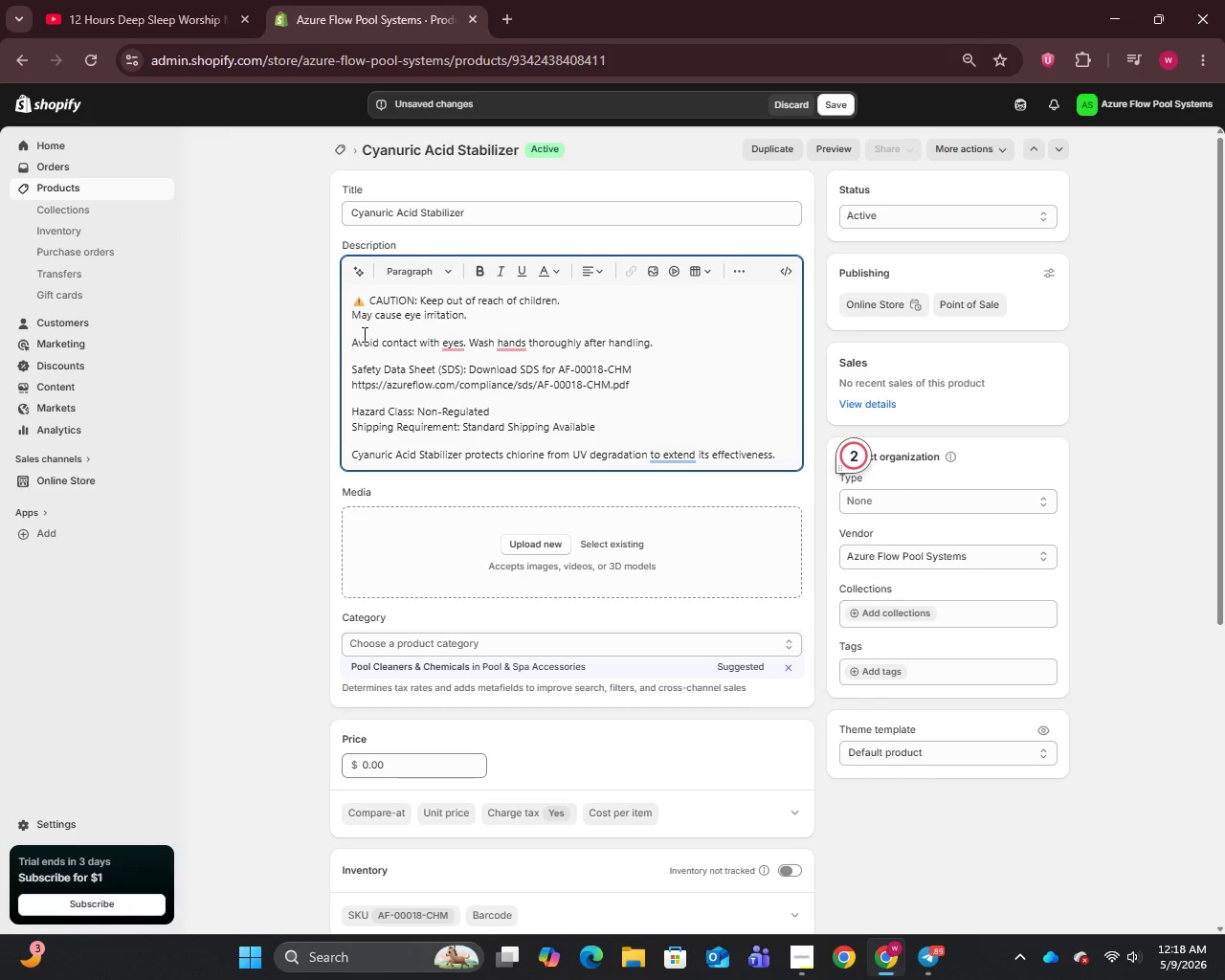 
key(Backspace)
 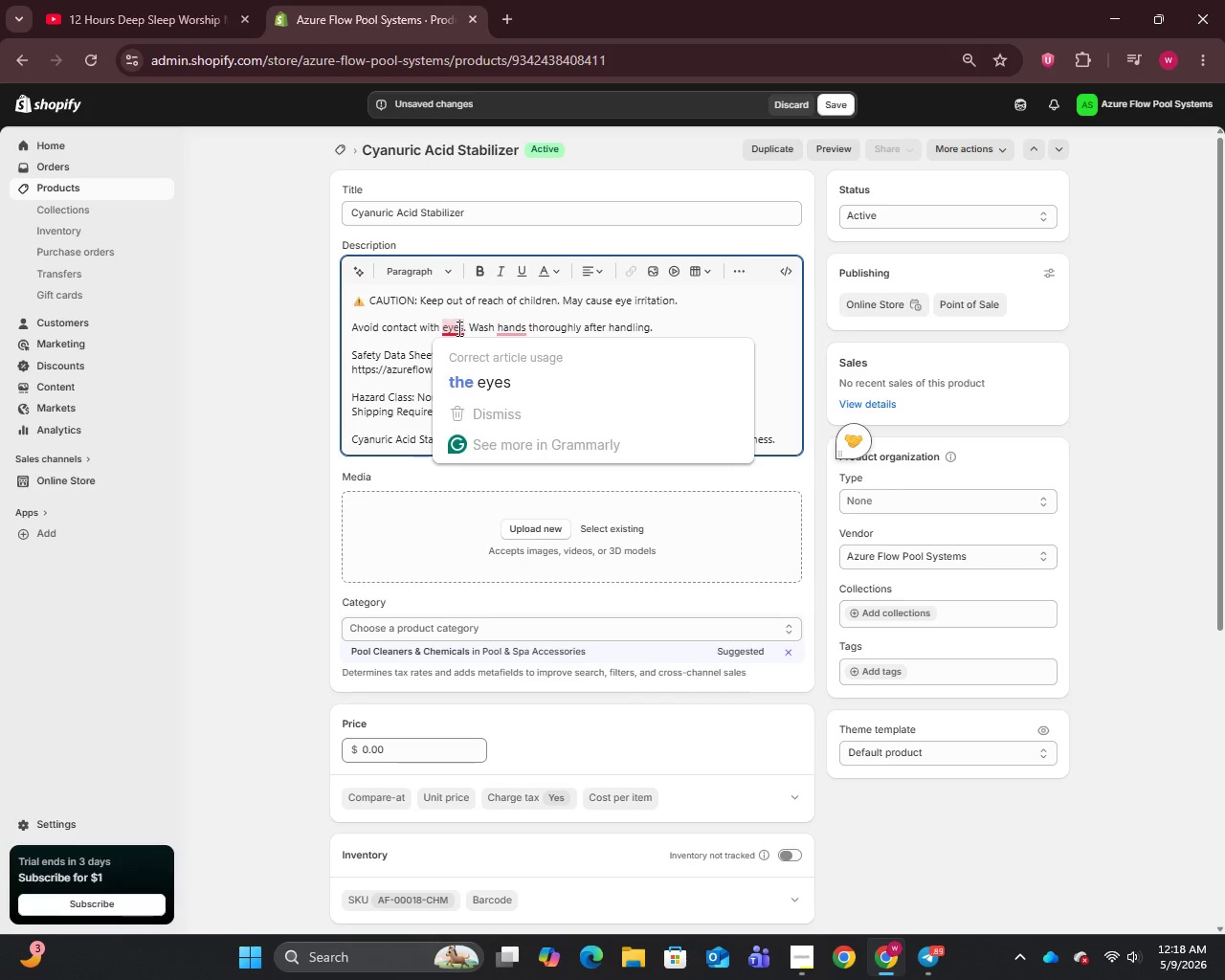 
hold_key(key=Unknown, duration=2.39)
 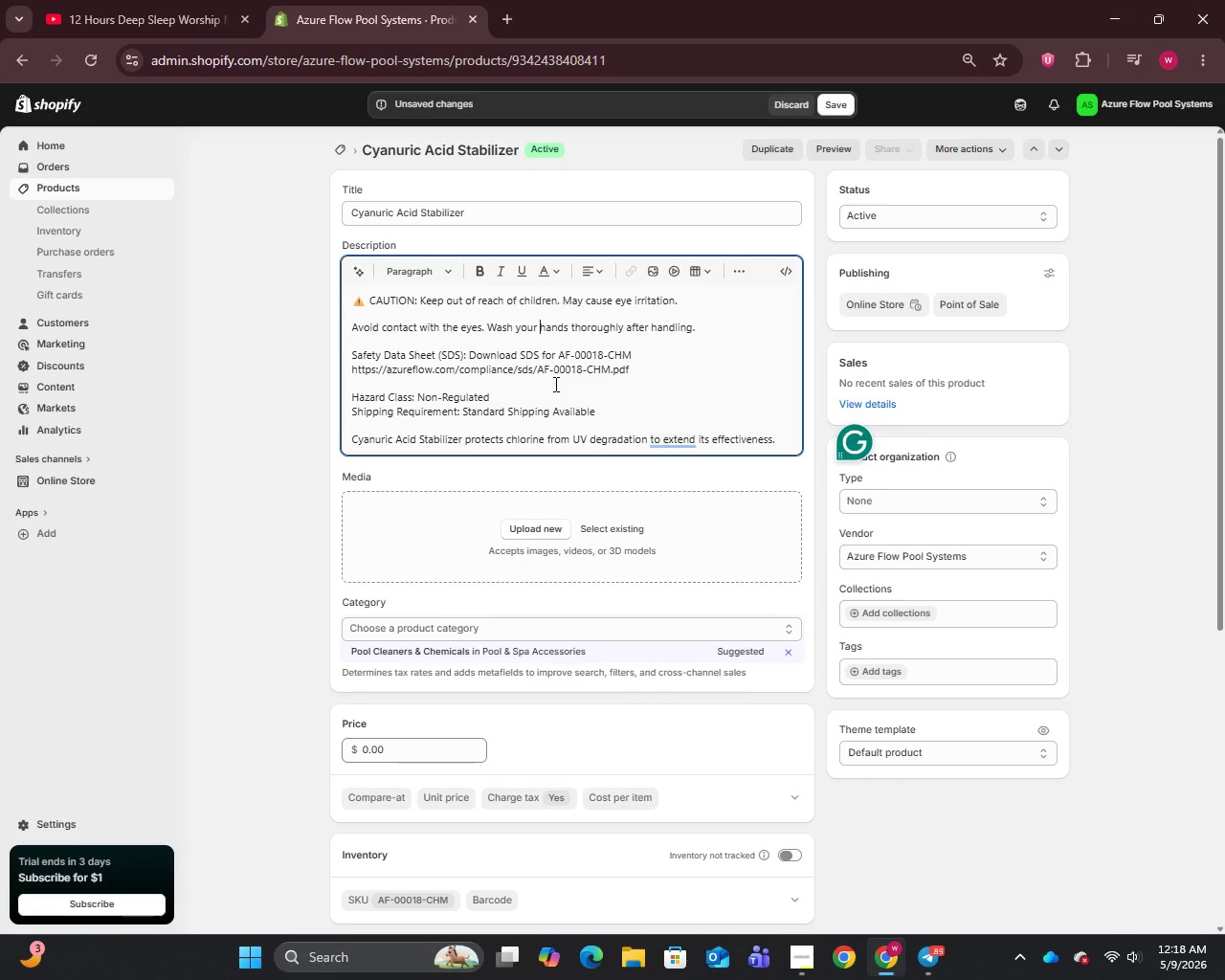 
left_click([505, 330])
 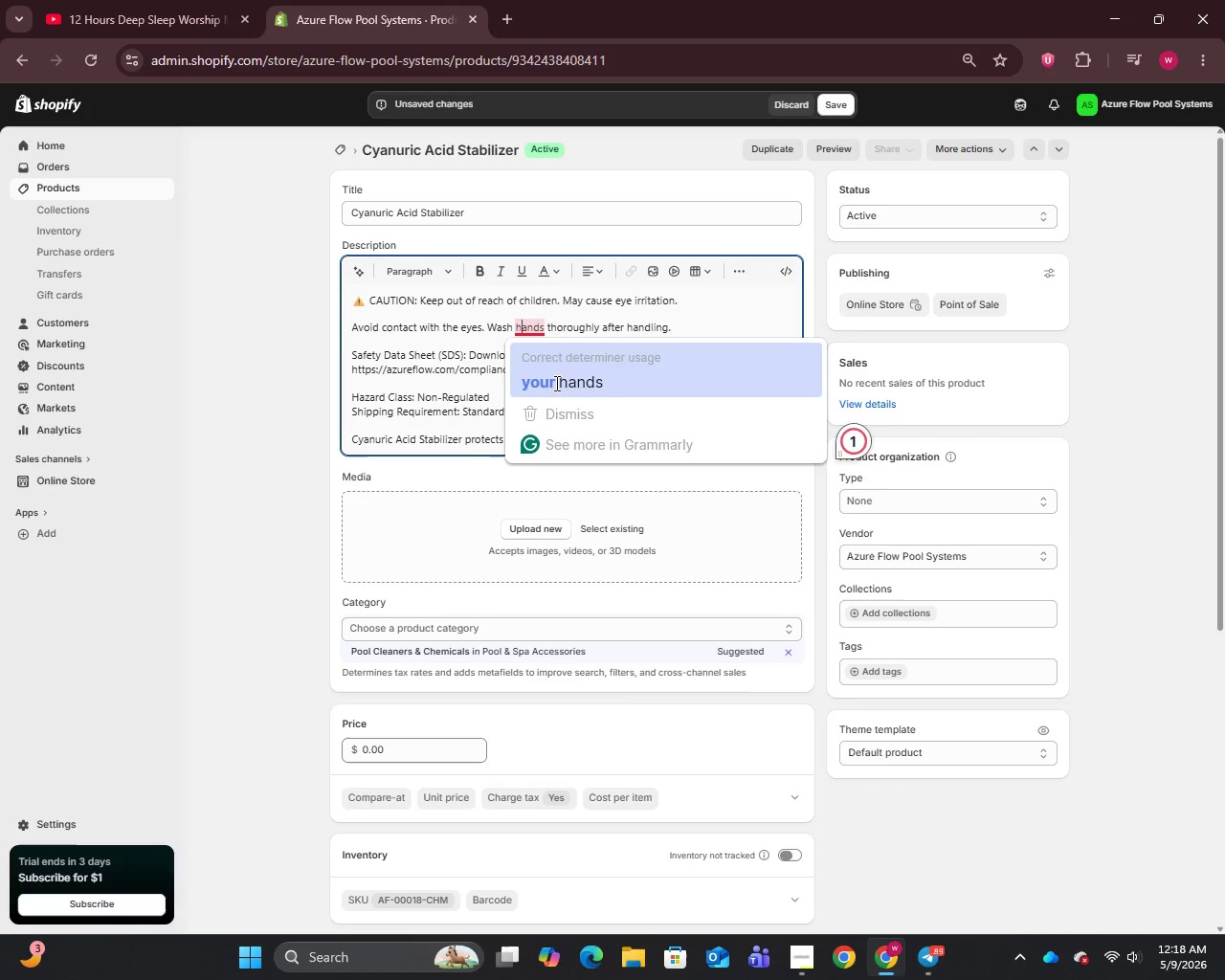 
key(Unknown)
 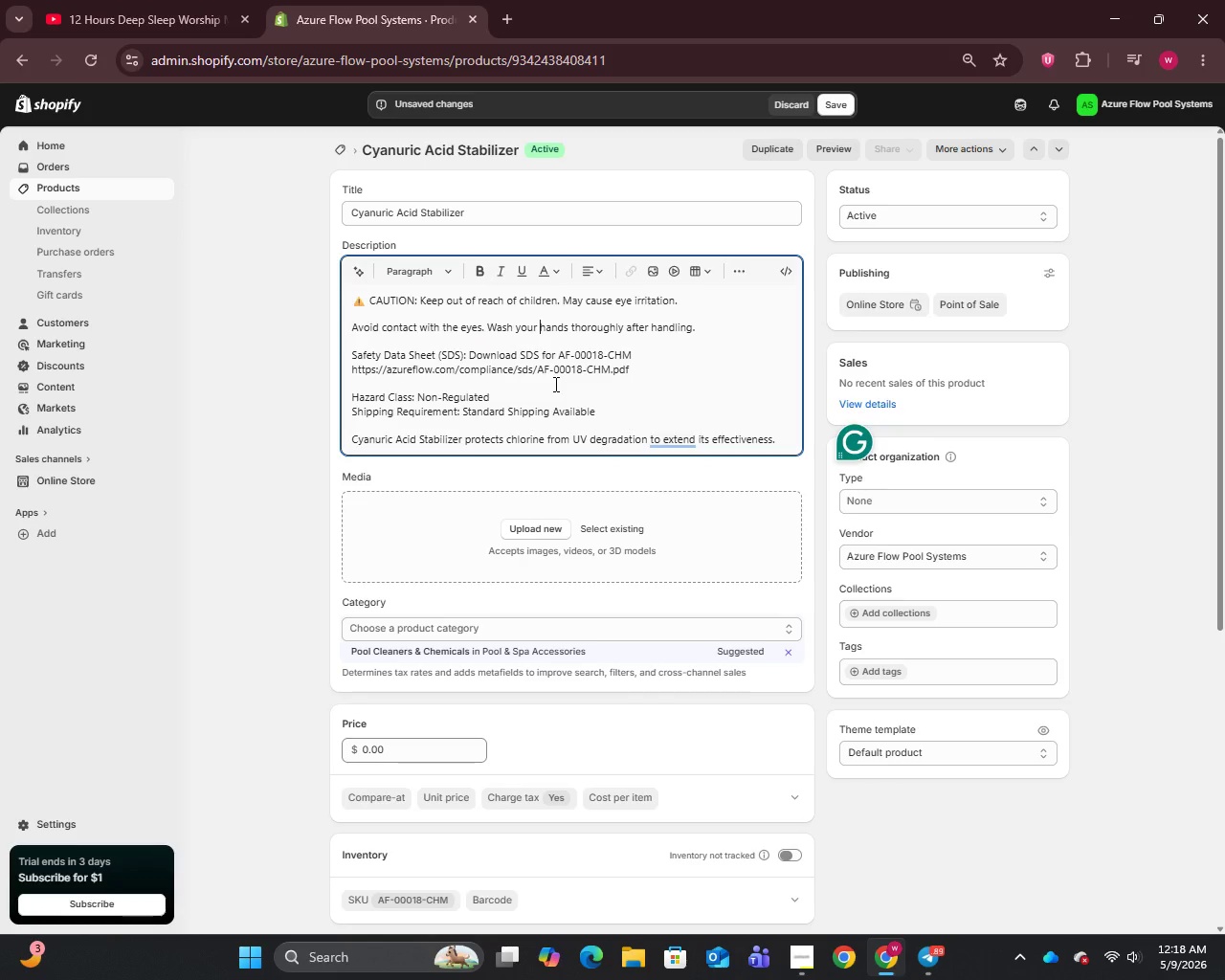 
key(Unknown)
 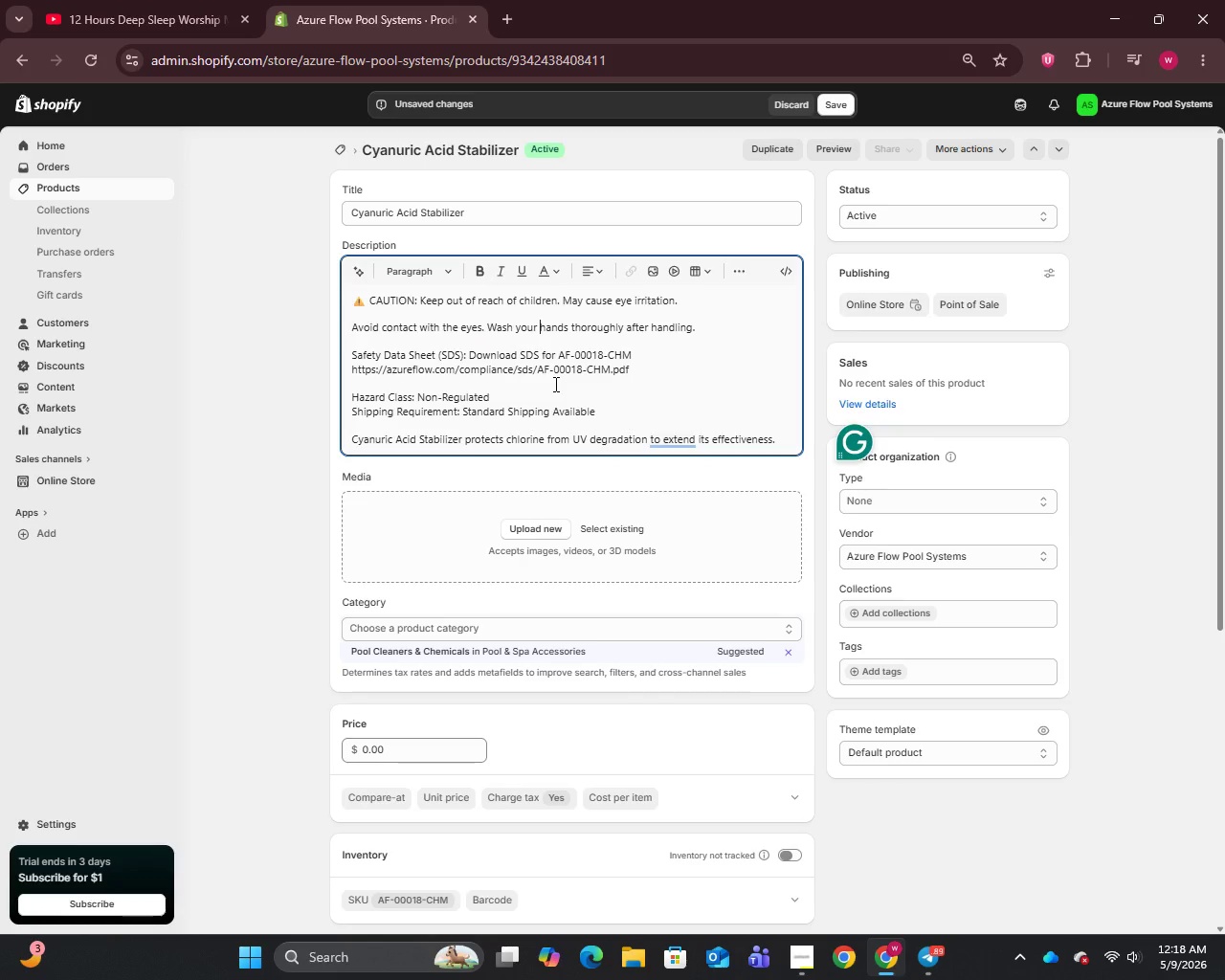 
key(Unknown)
 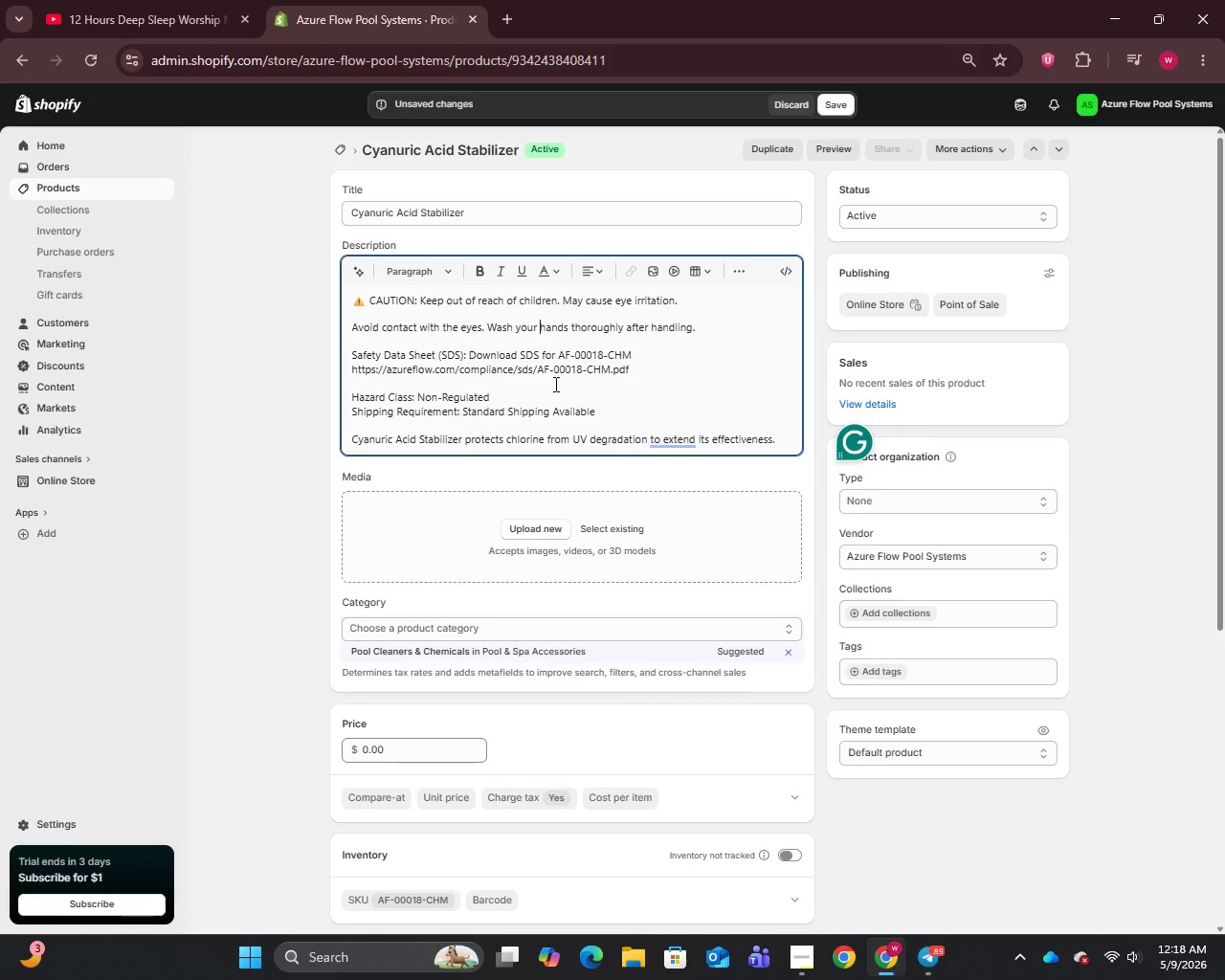 
key(Unknown)
 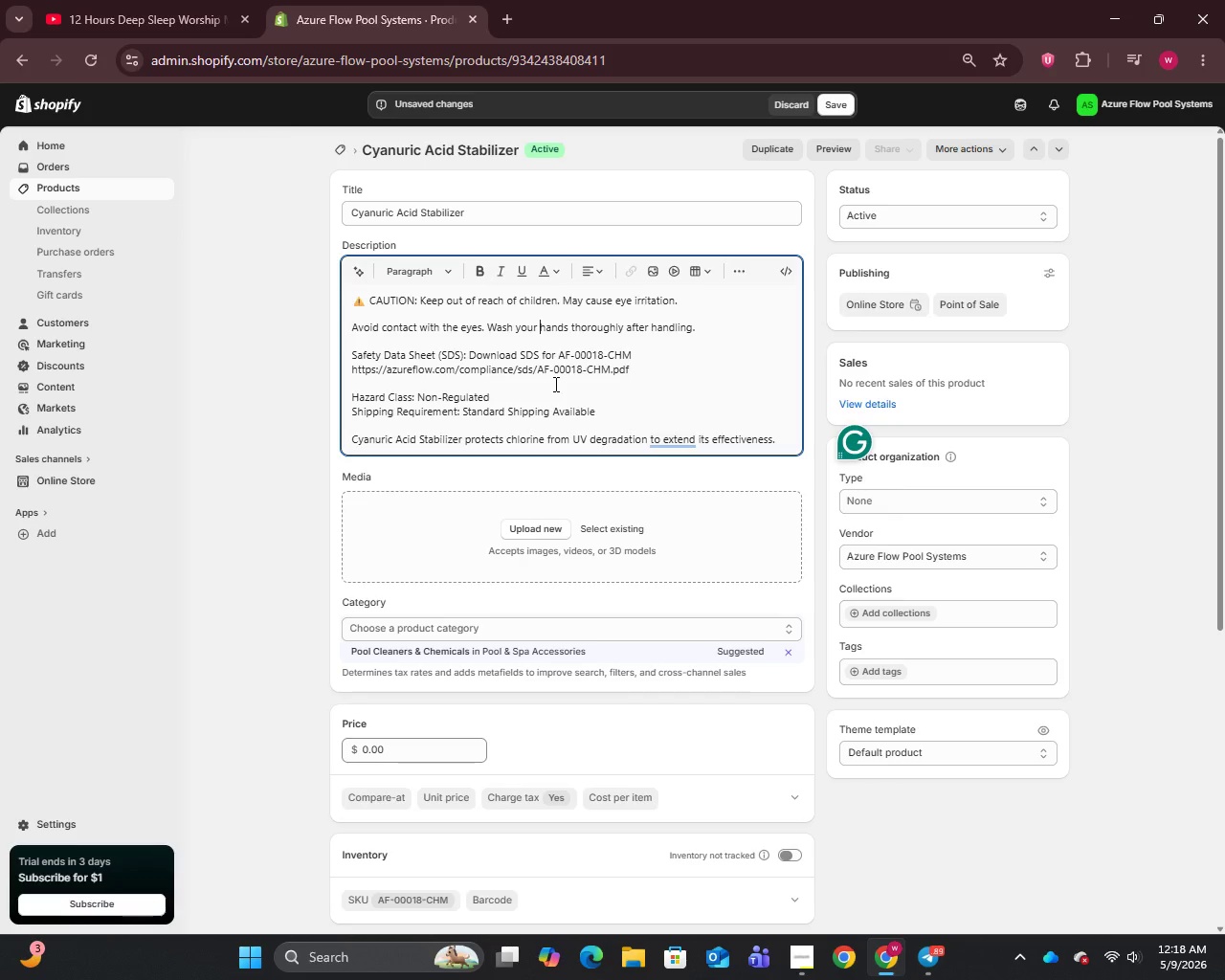 
wait(13.73)
 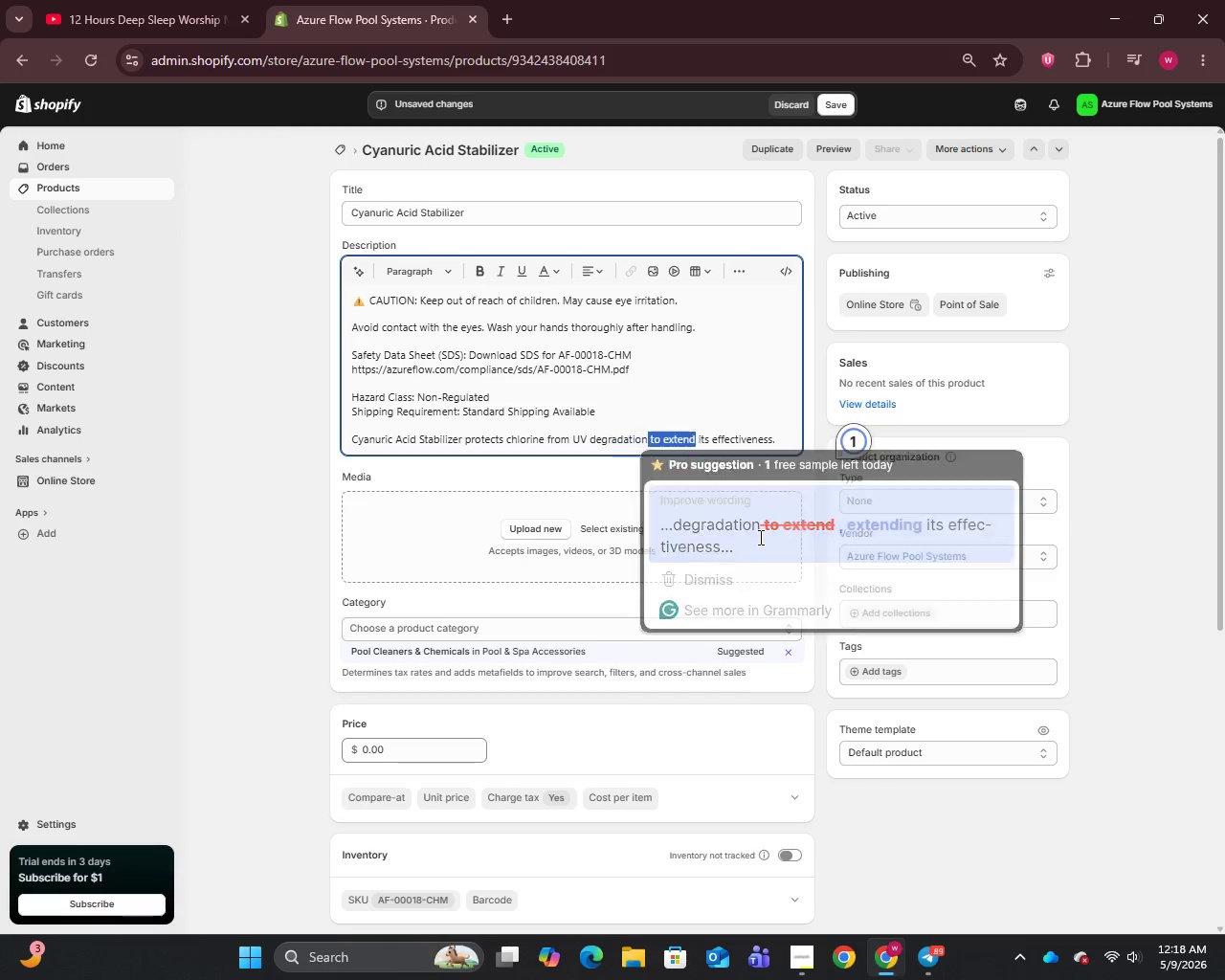 
key(Unknown)
 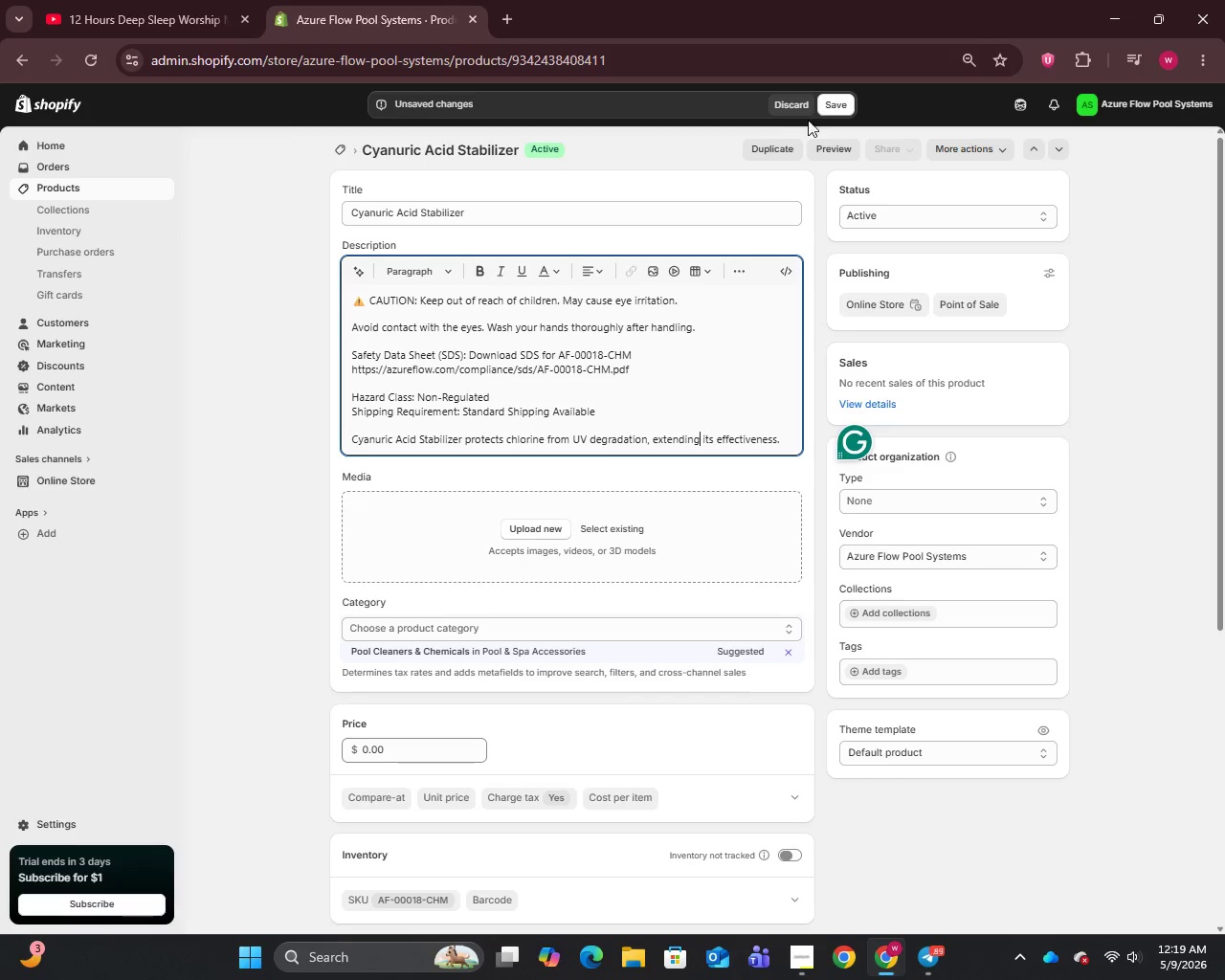 
key(Unknown)
 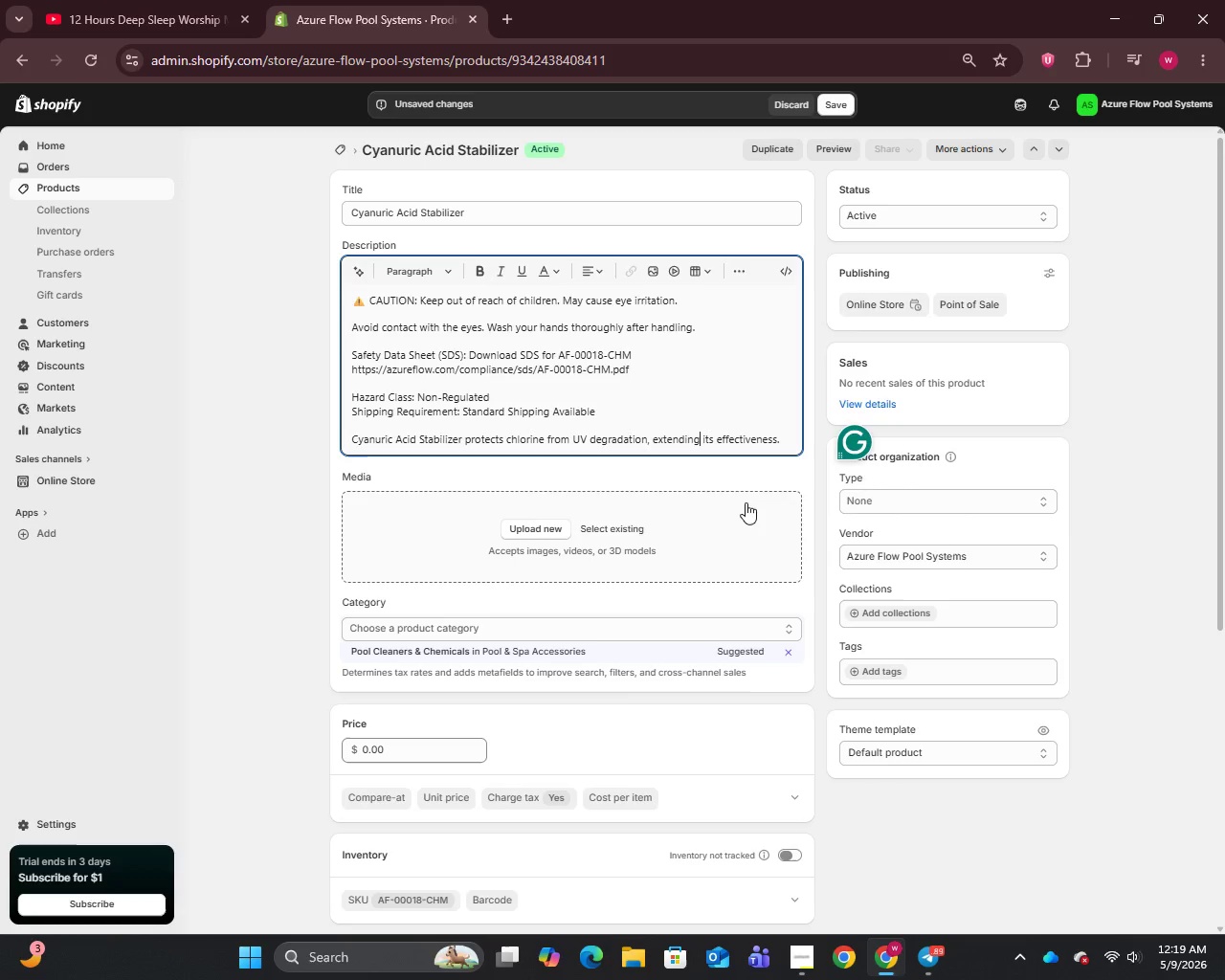 
key(Unknown)
 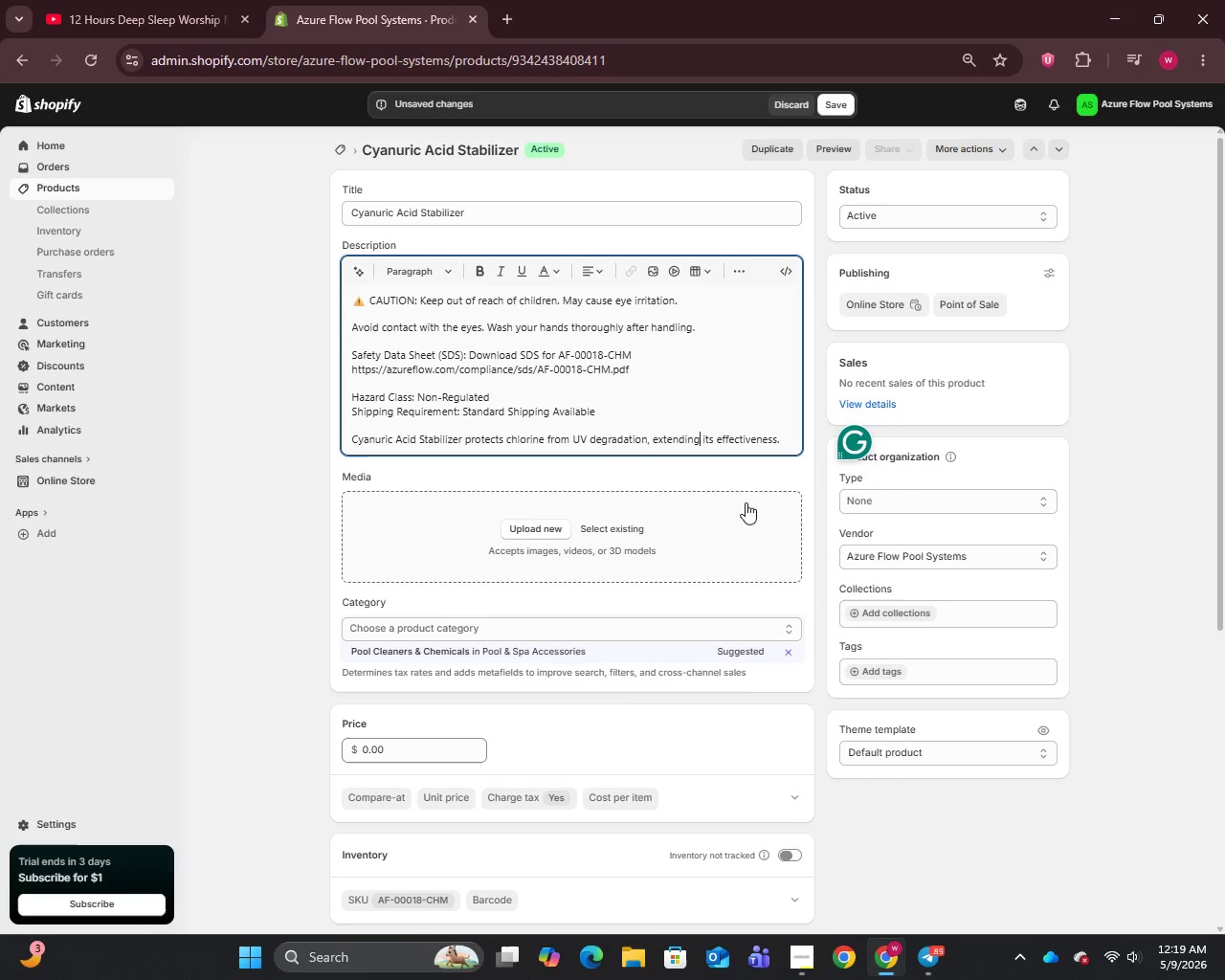 
key(Unknown)
 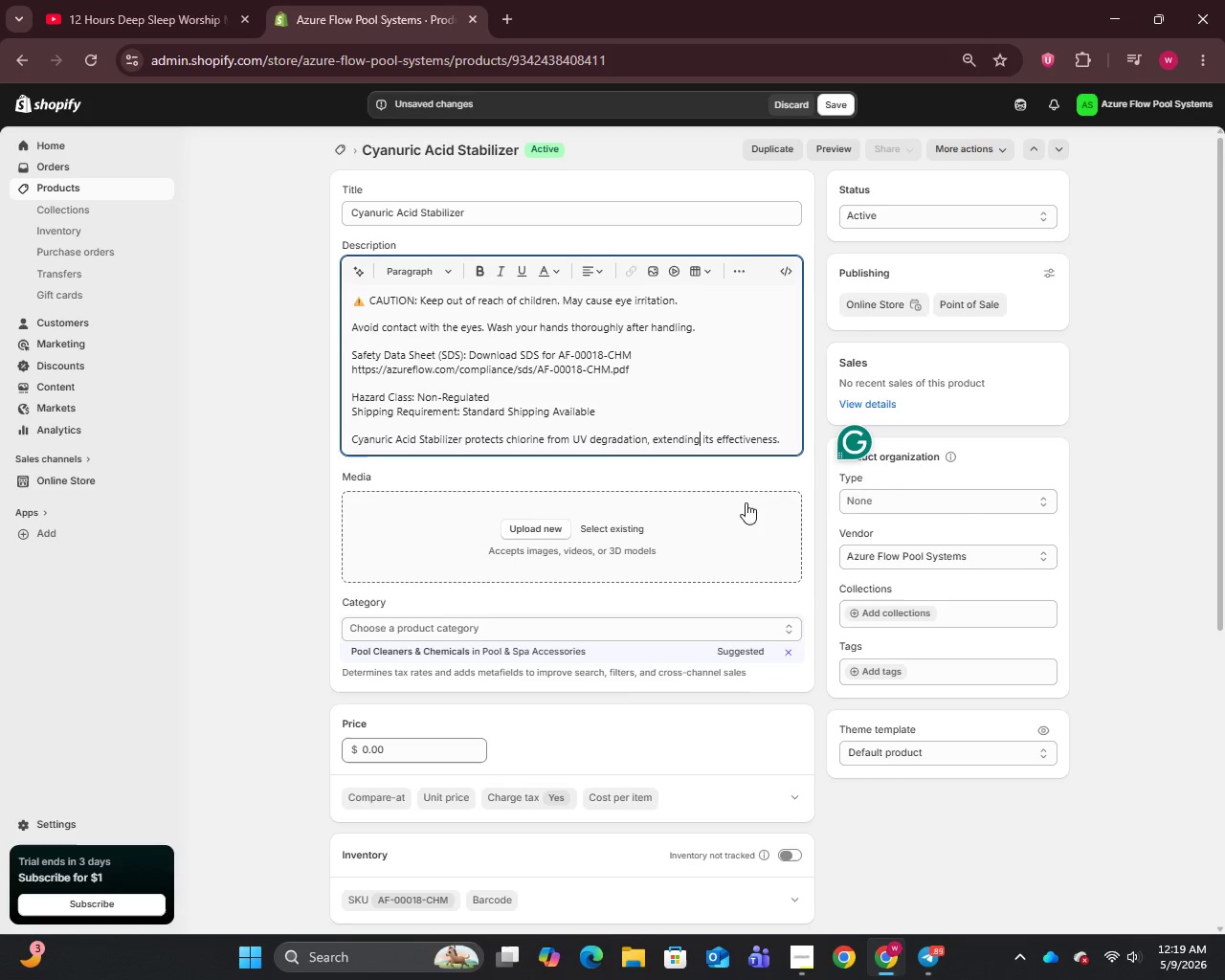 
key(Unknown)
 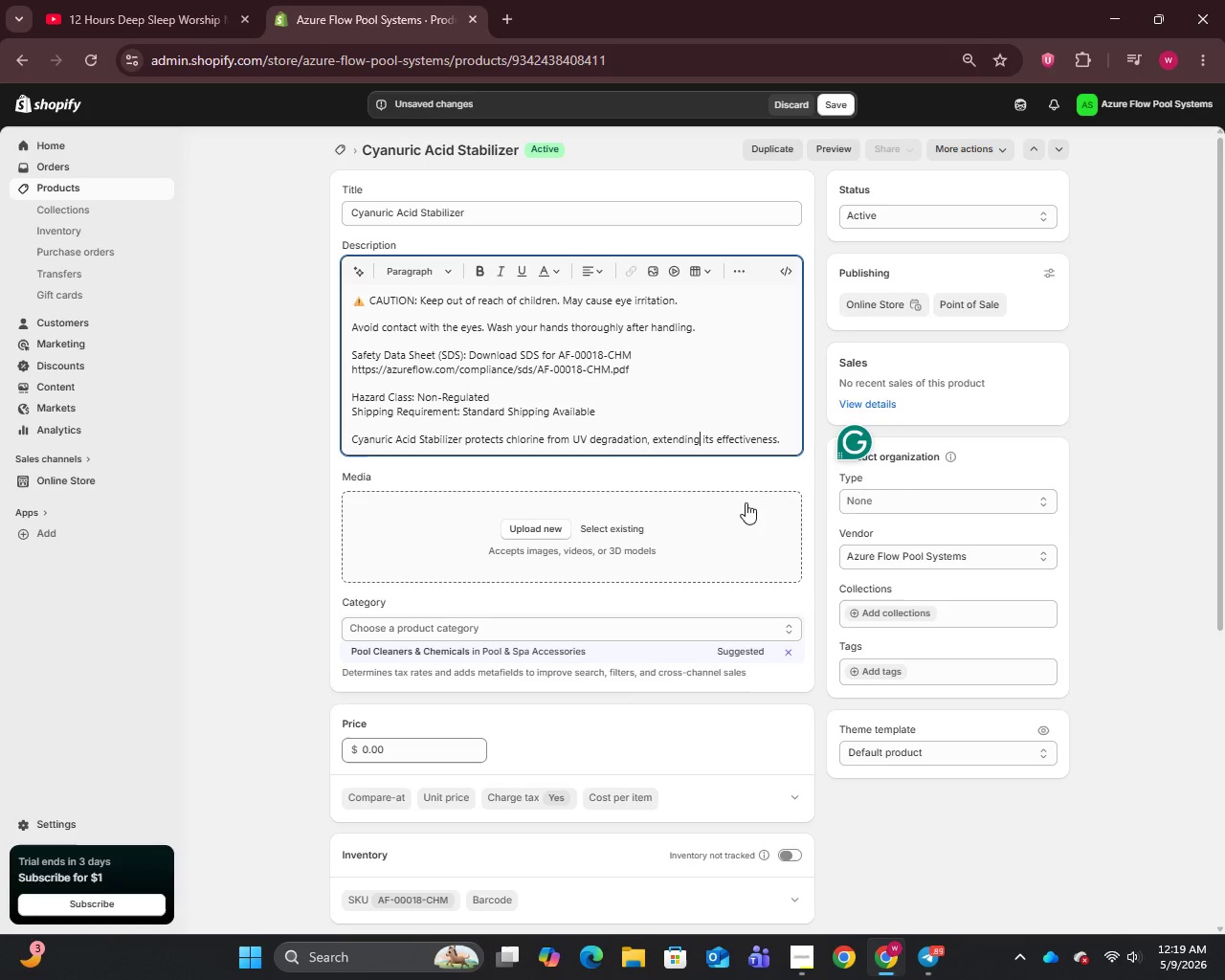 
key(Unknown)
 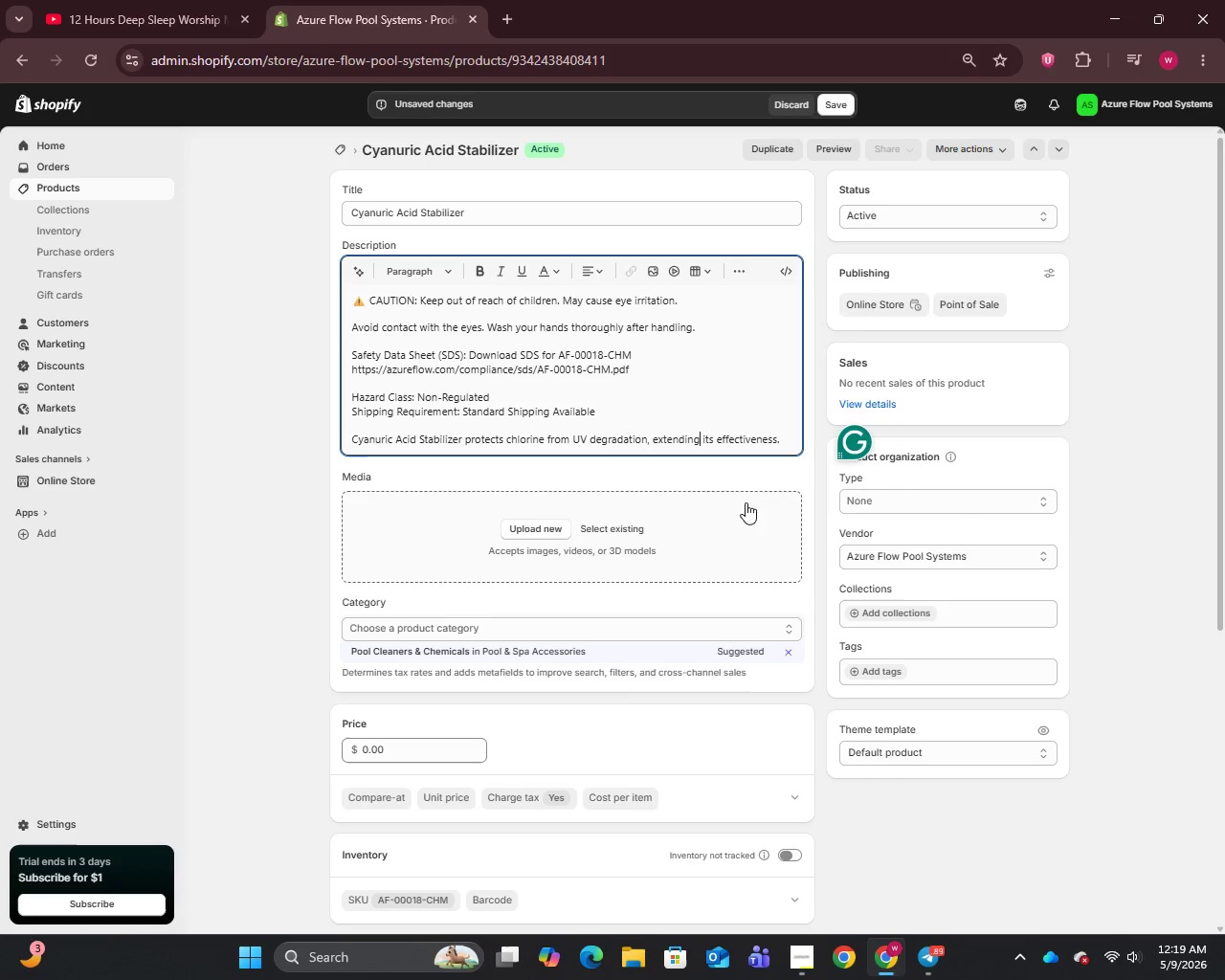 
key(Unknown)
 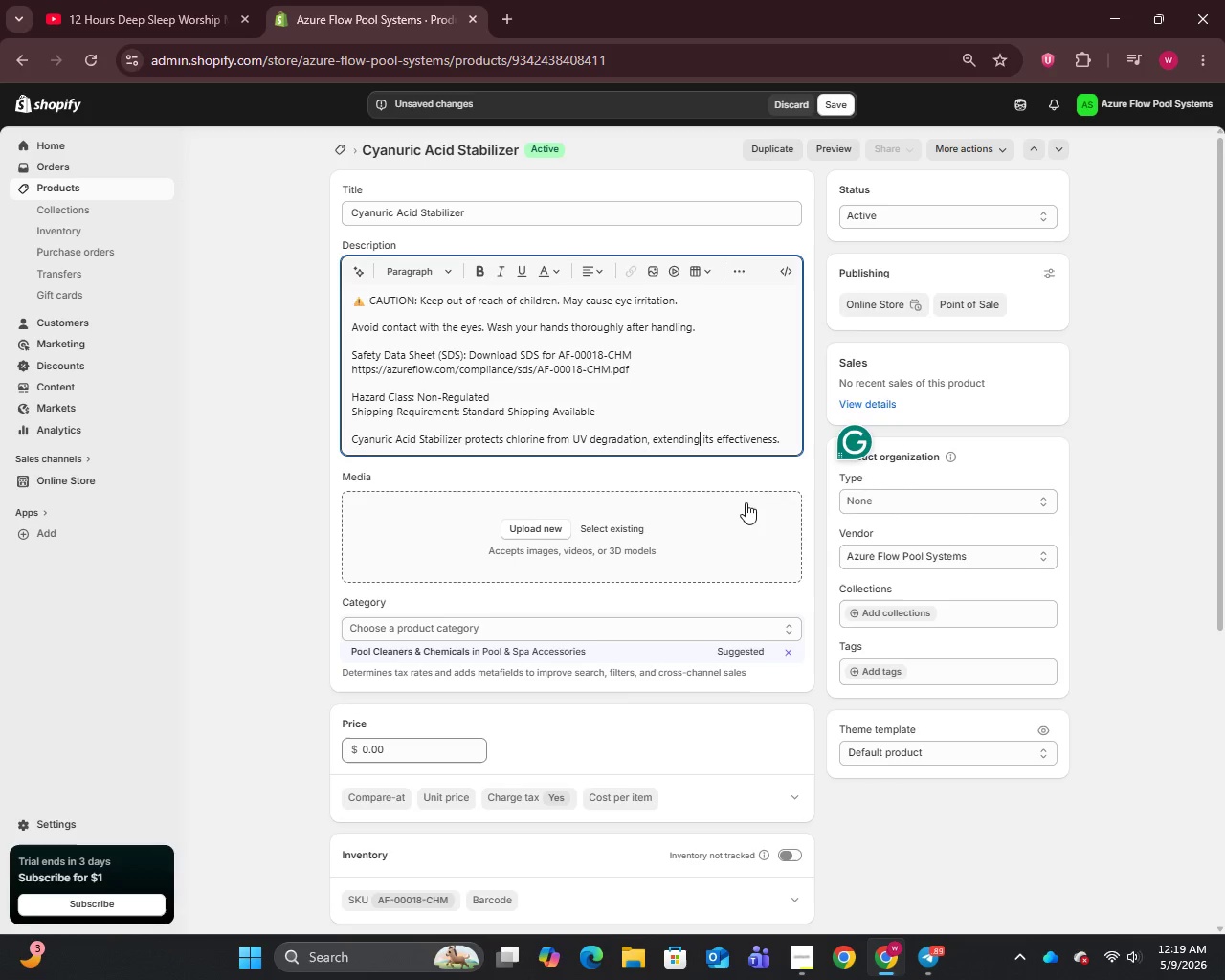 
key(Unknown)
 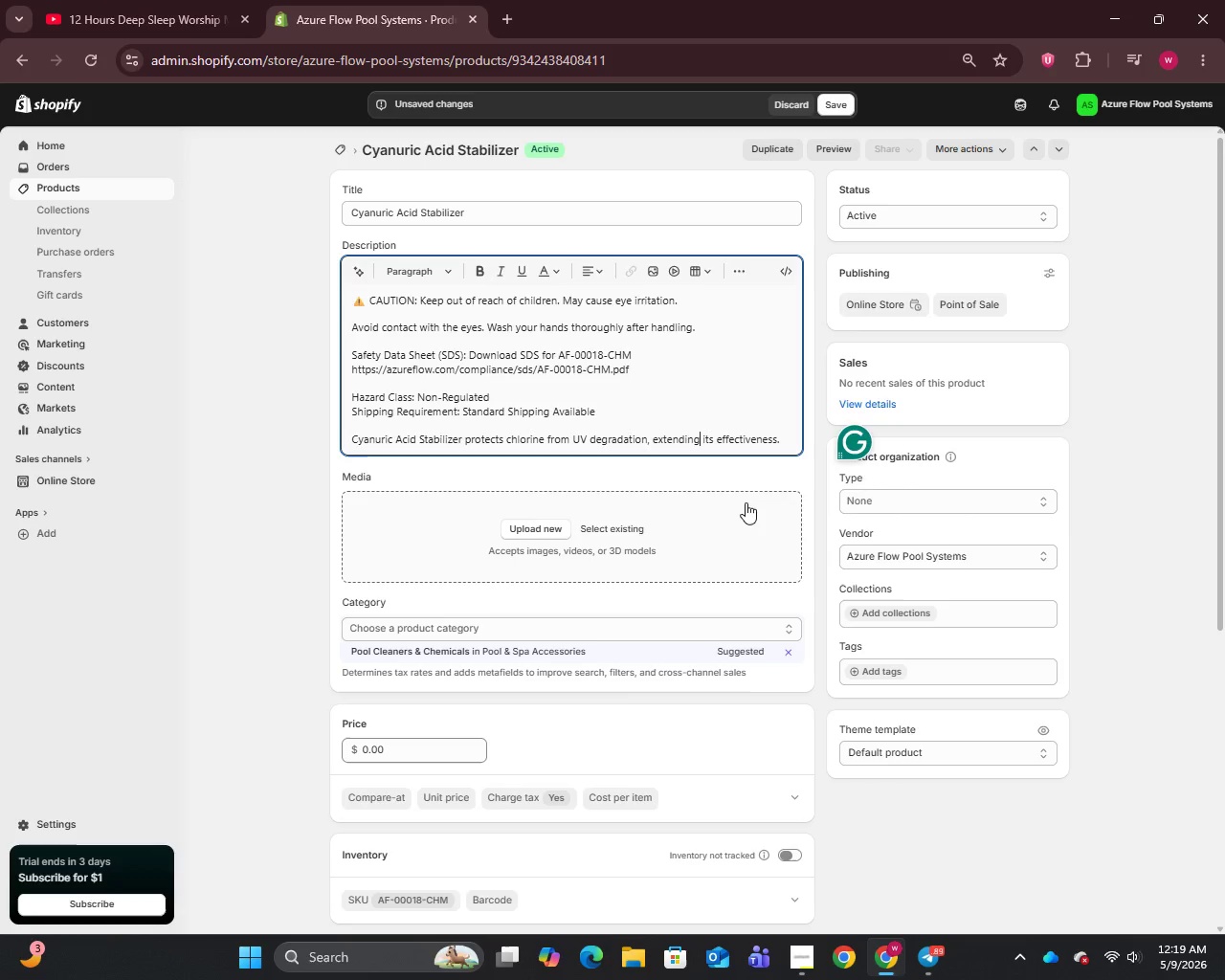 
key(Unknown)
 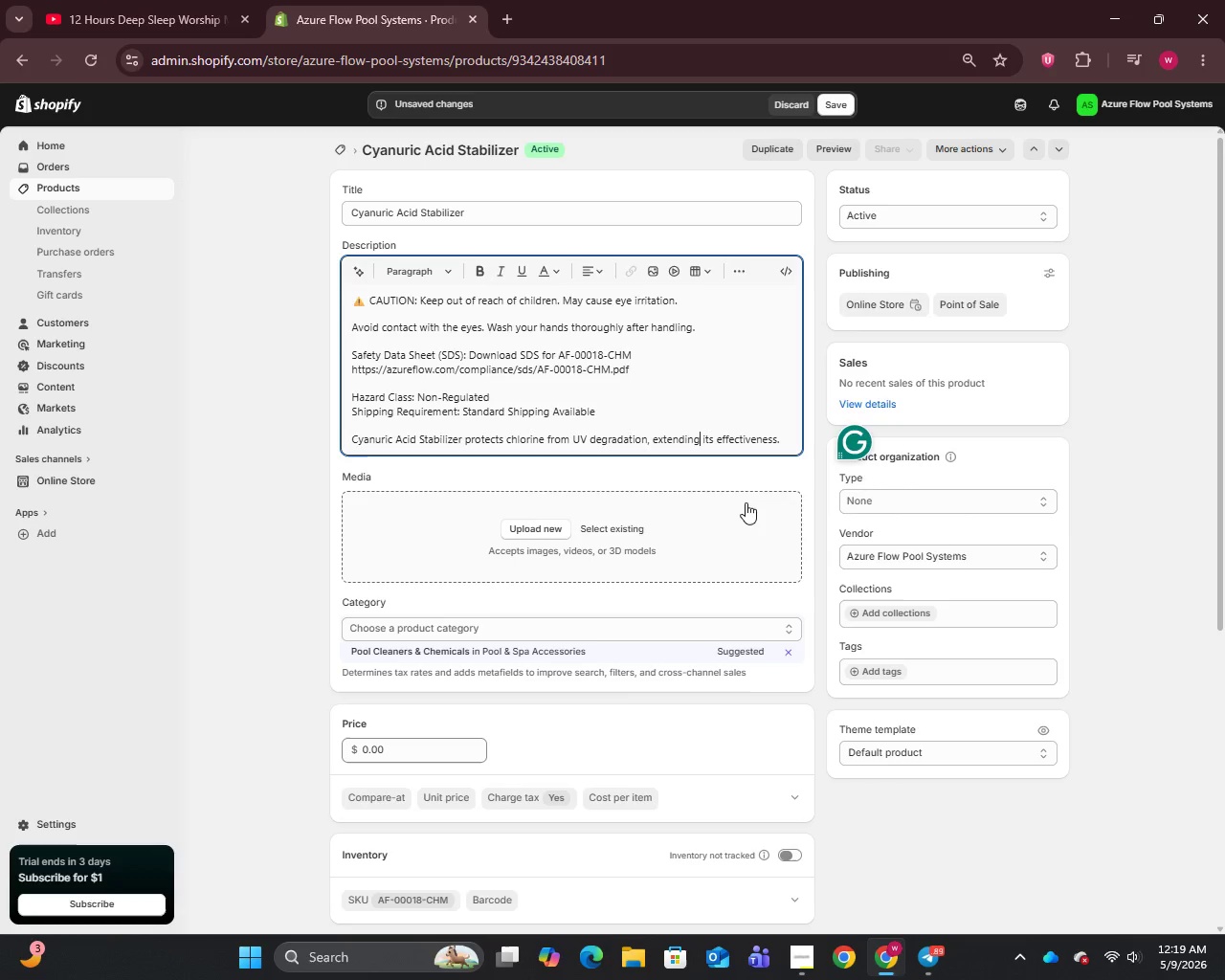 
key(Unknown)
 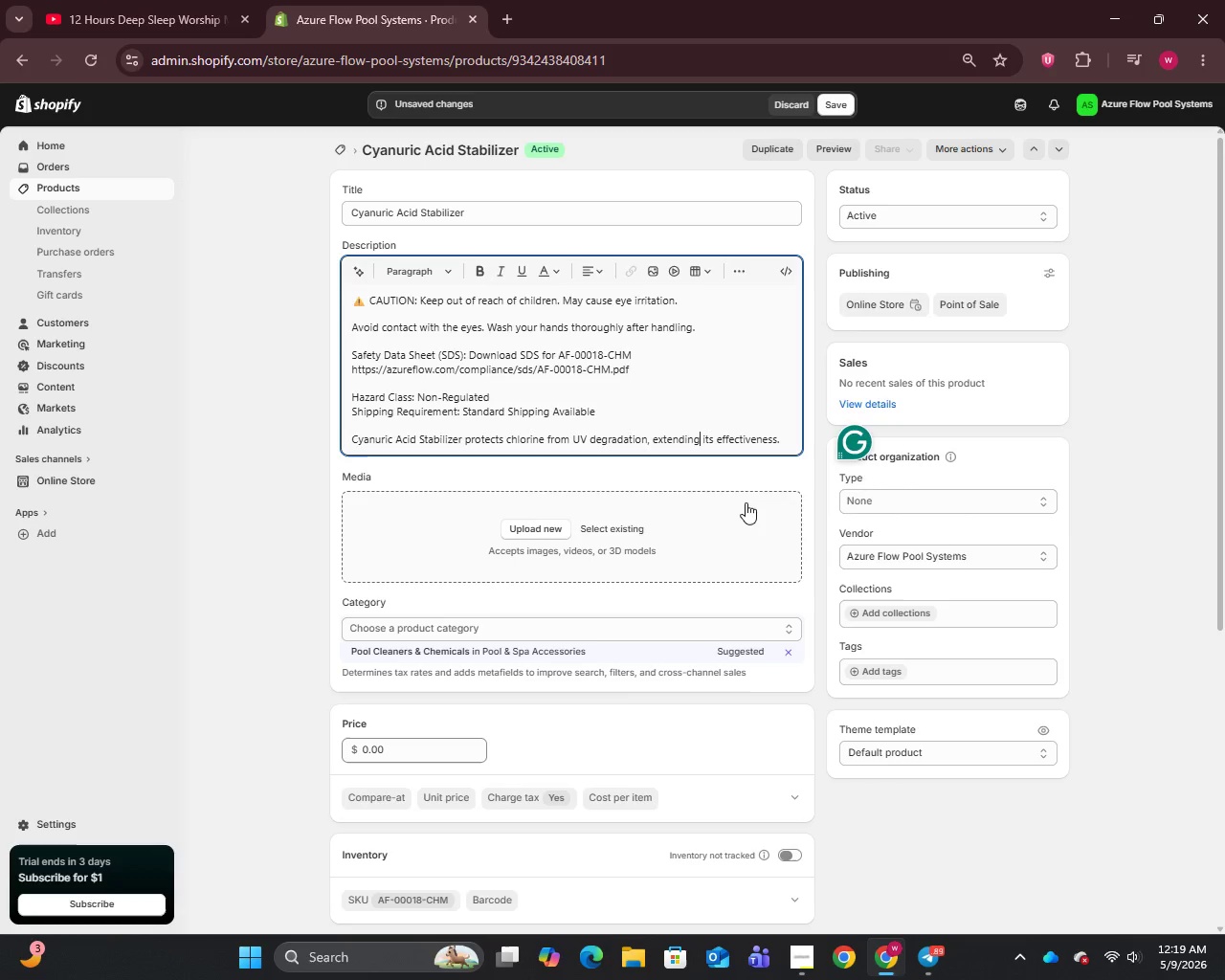 
key(Unknown)
 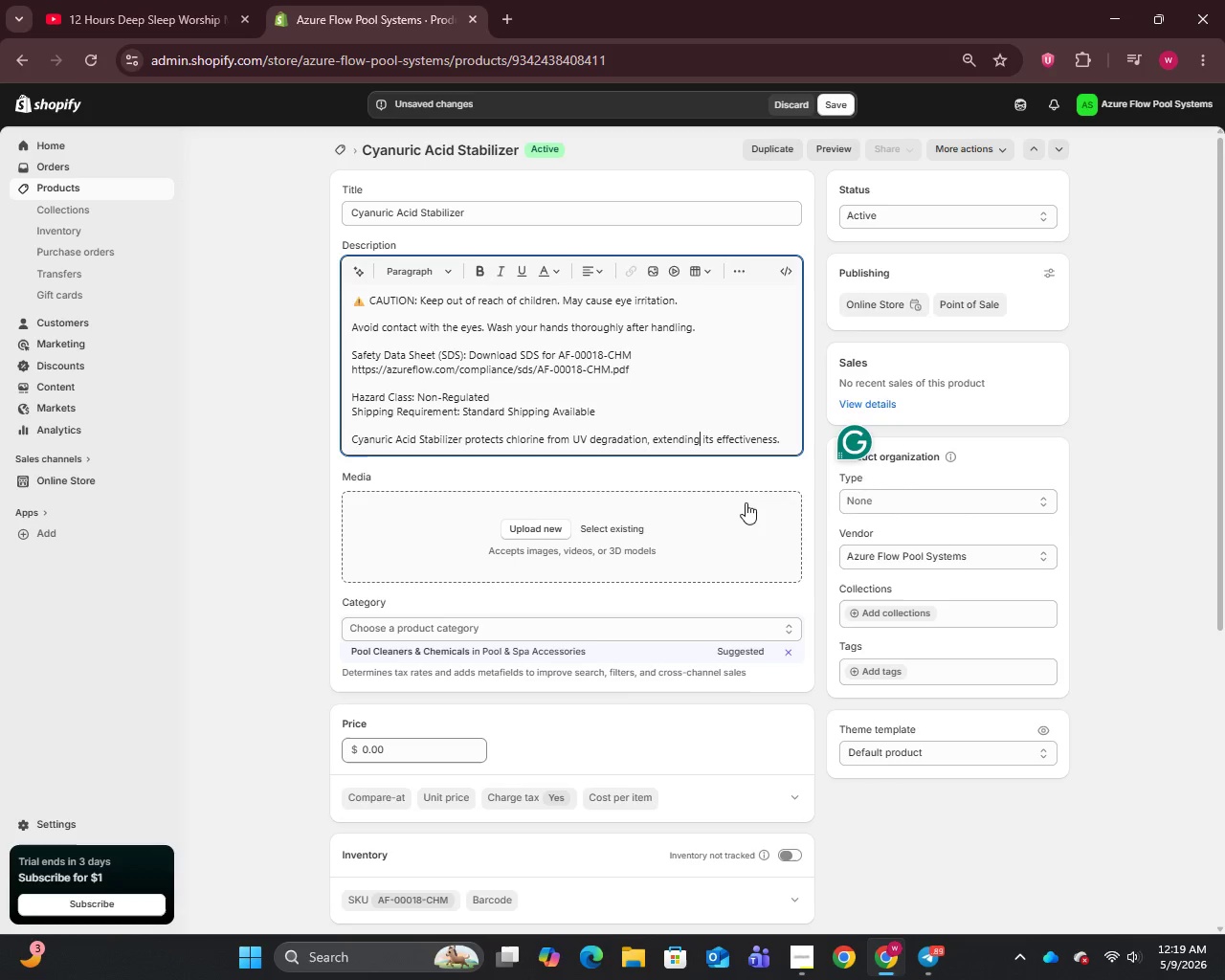 
left_click([825, 111])
 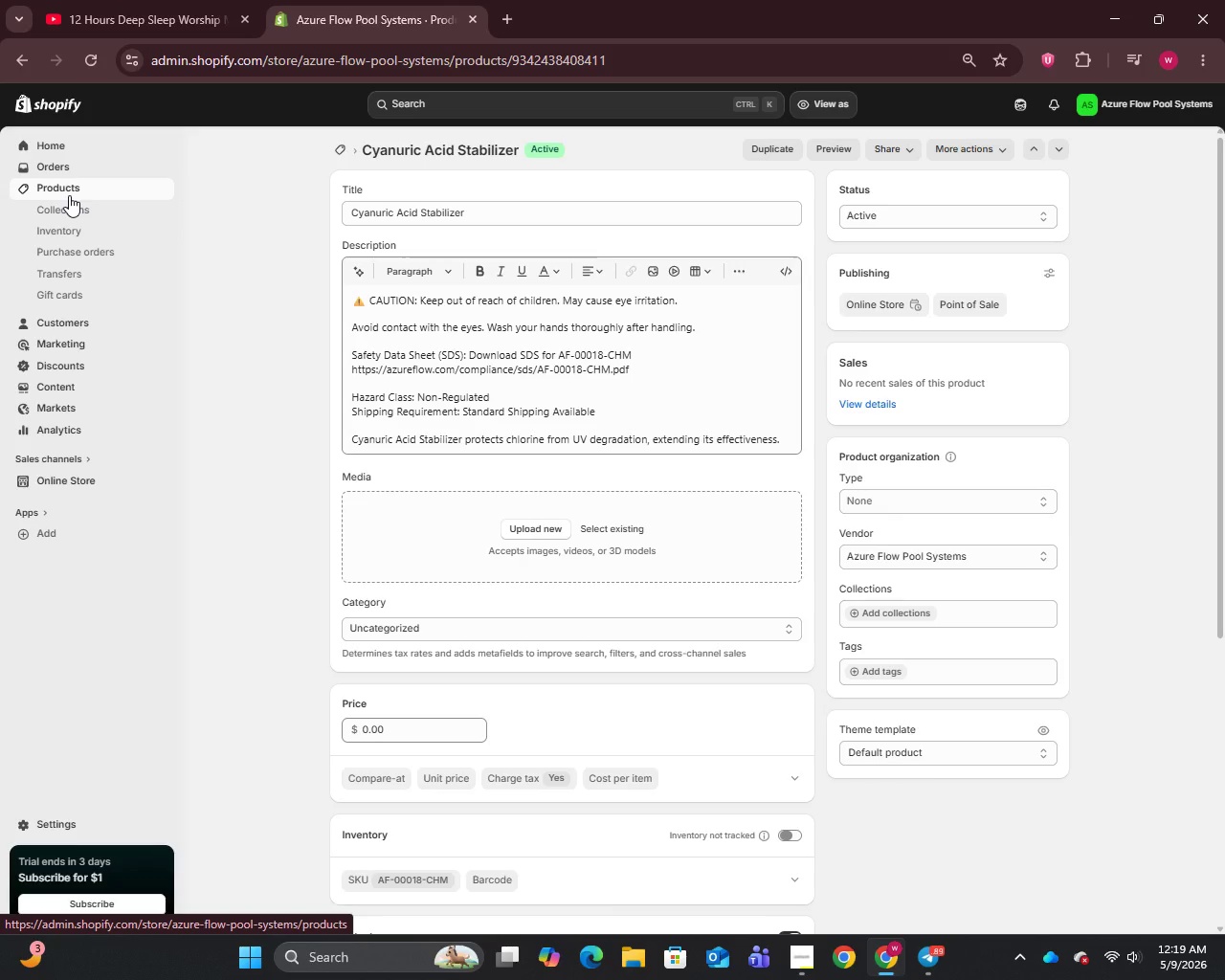 
wait(32.94)
 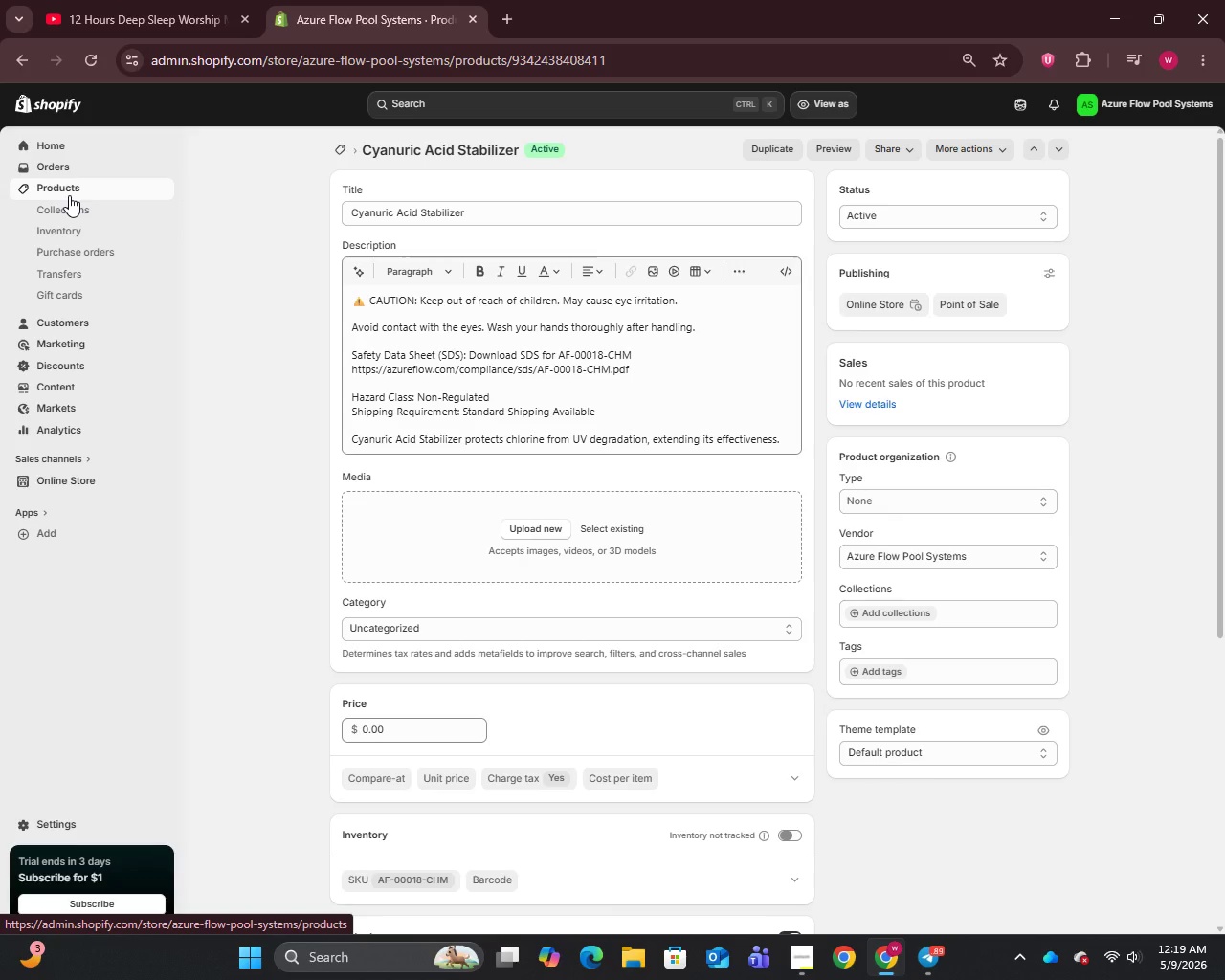 
left_click([41, 183])
 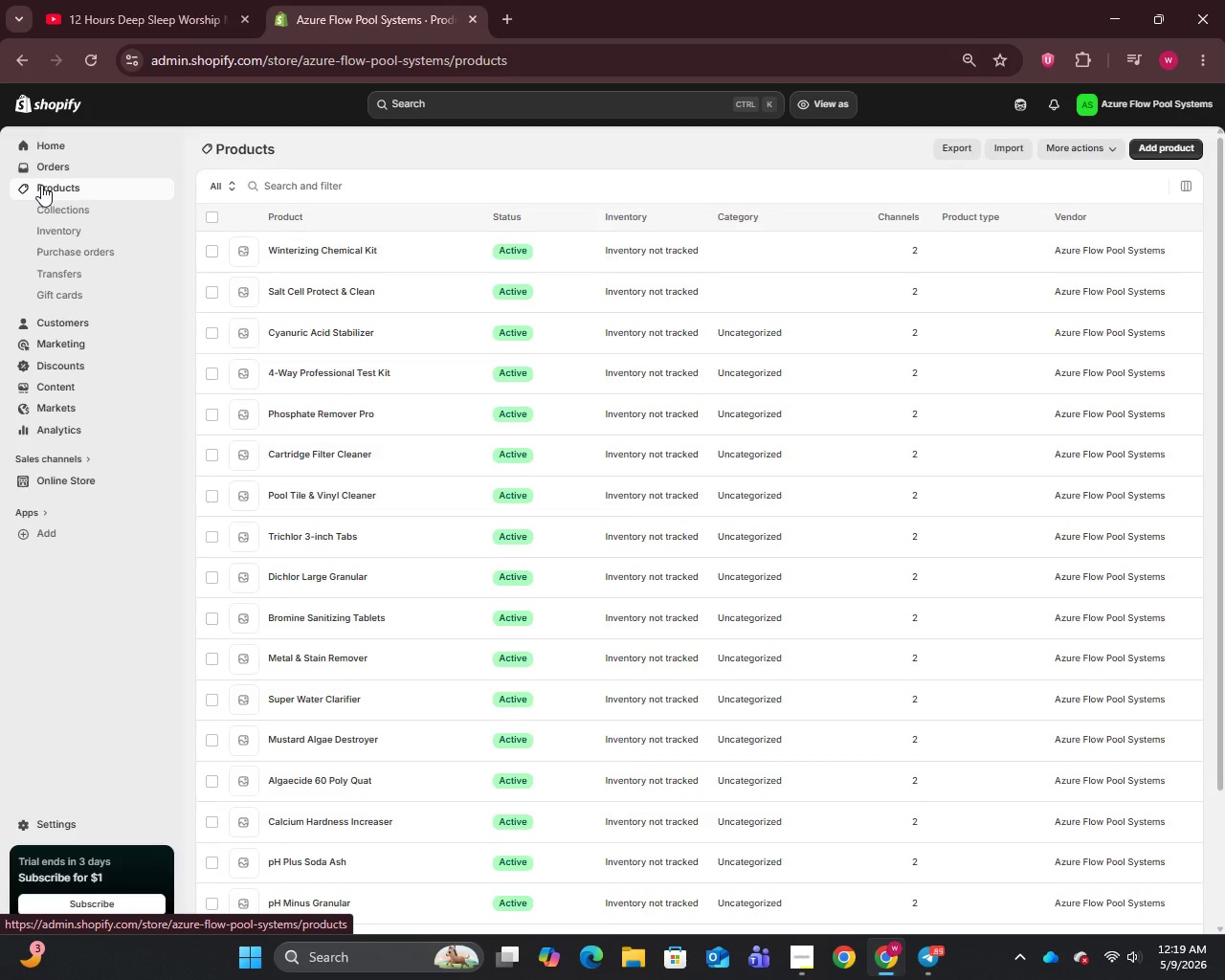 
wait(17.48)
 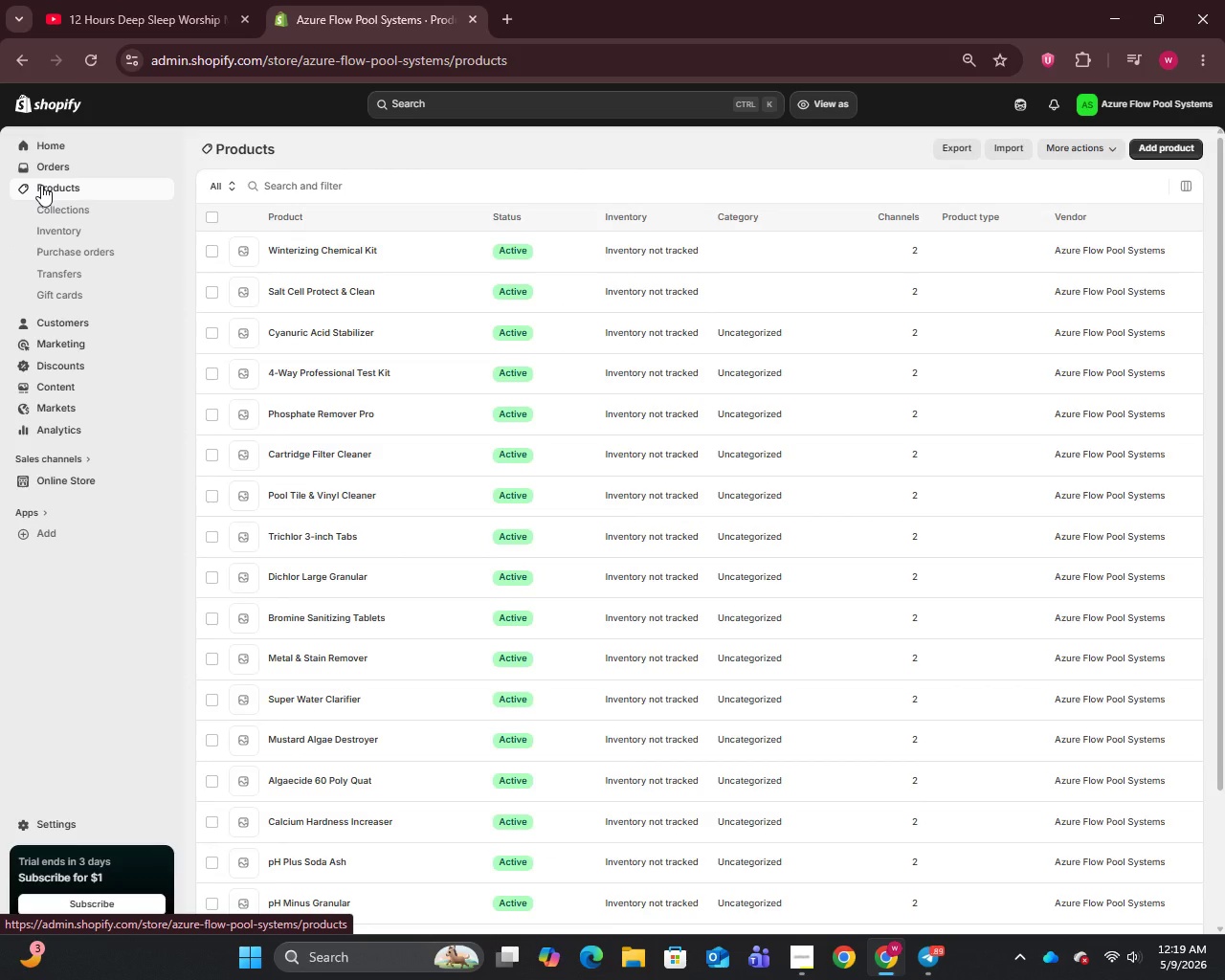 
left_click([329, 290])
 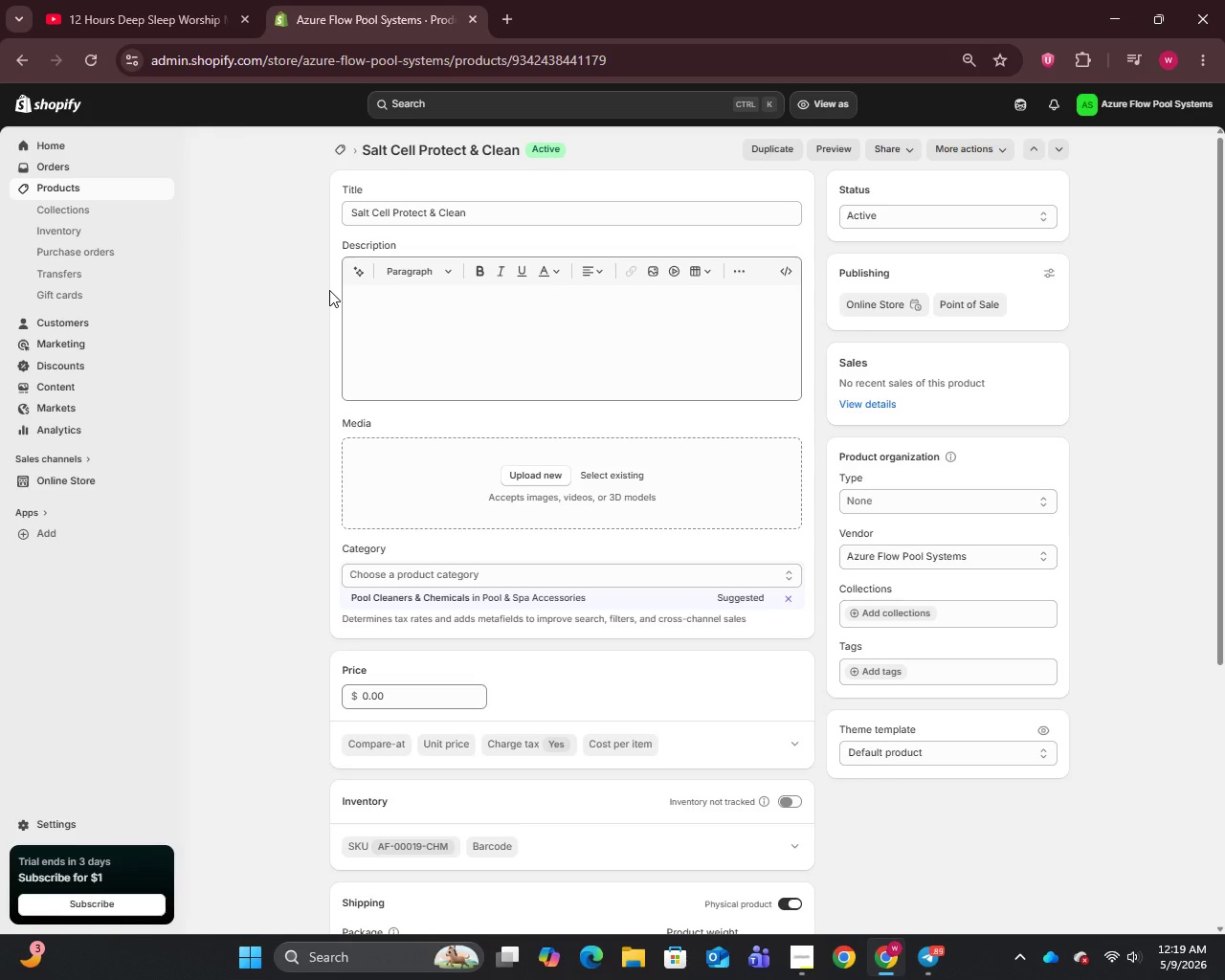 
wait(9.41)
 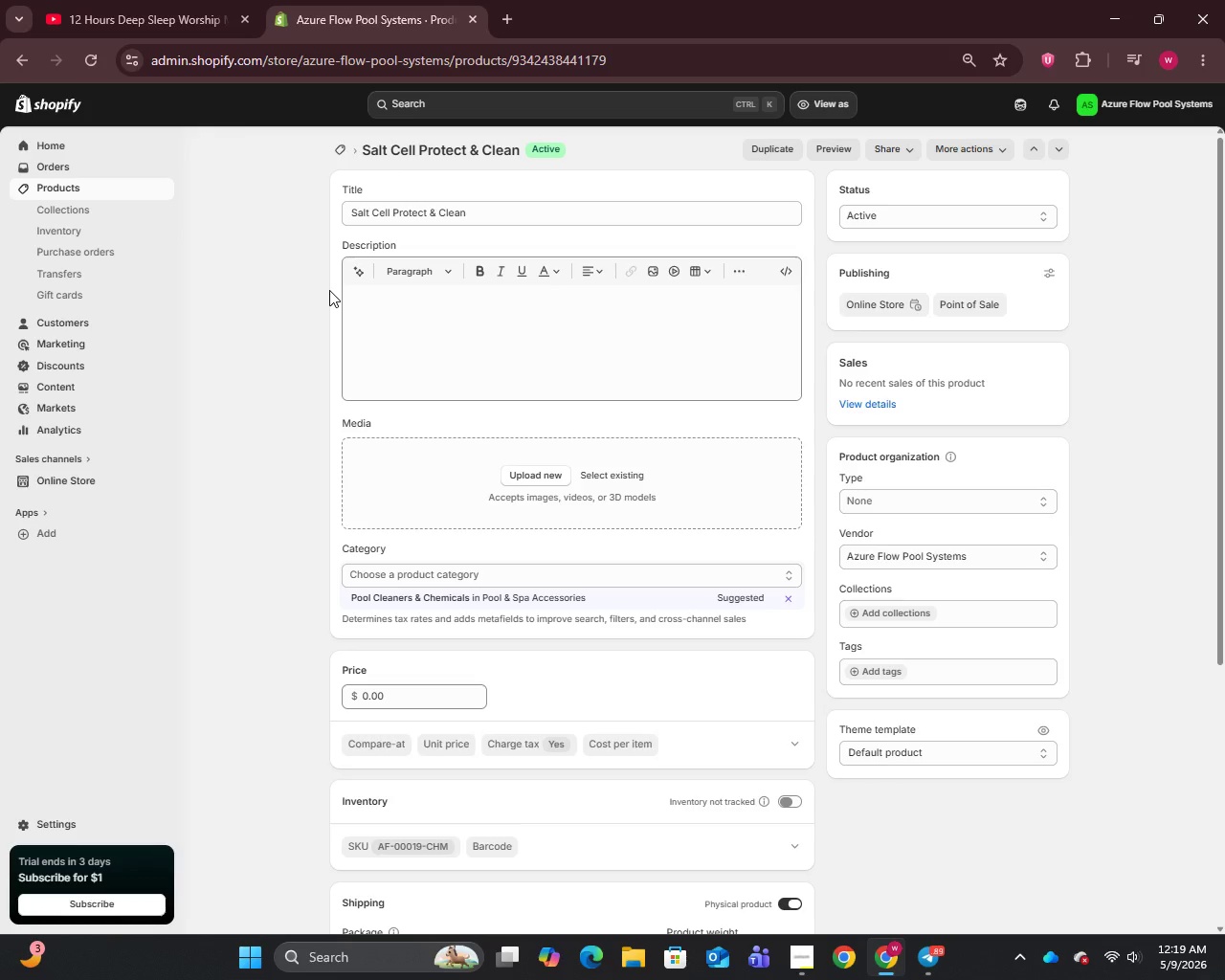 
left_click([442, 345])
 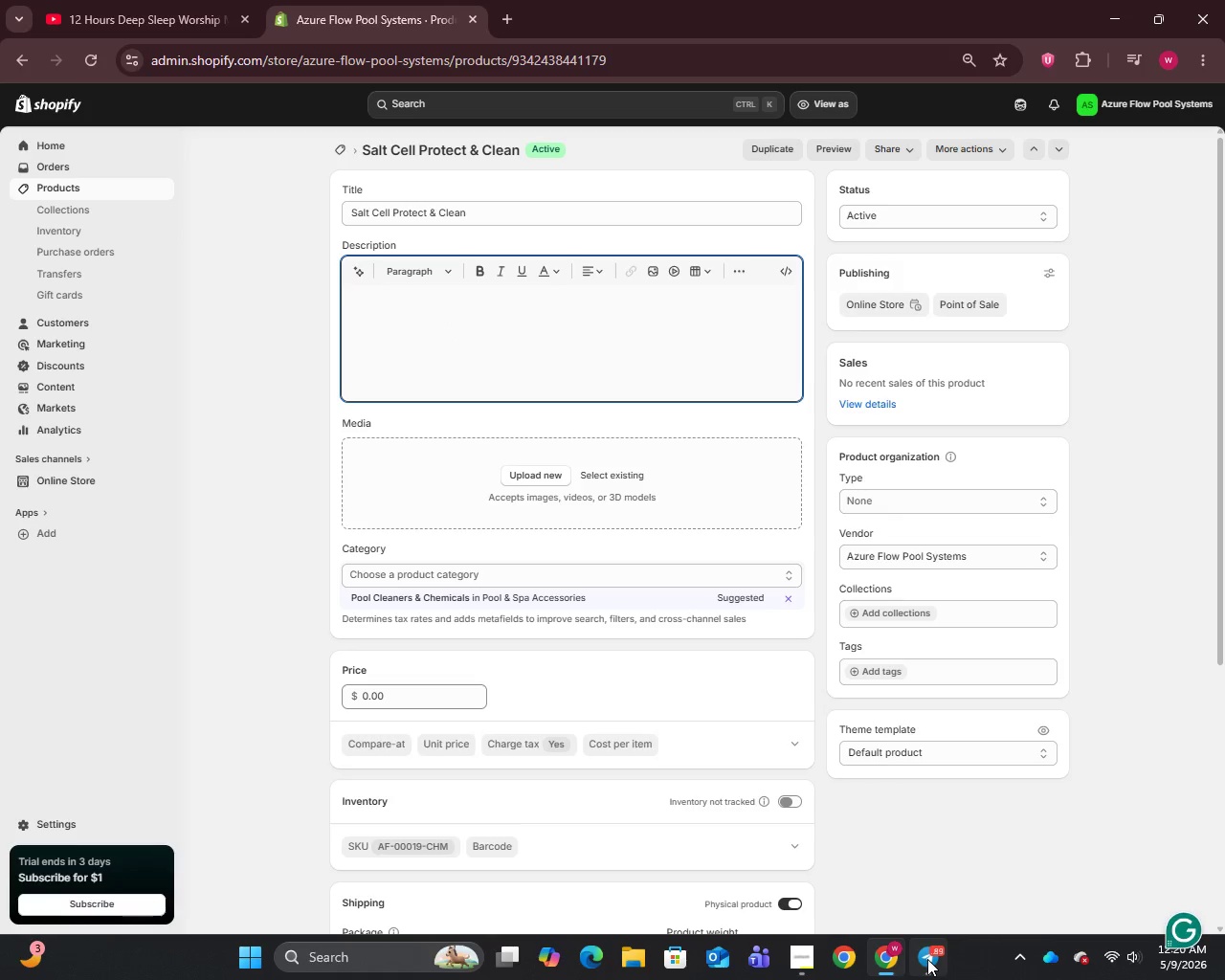 
double_click([927, 959])
 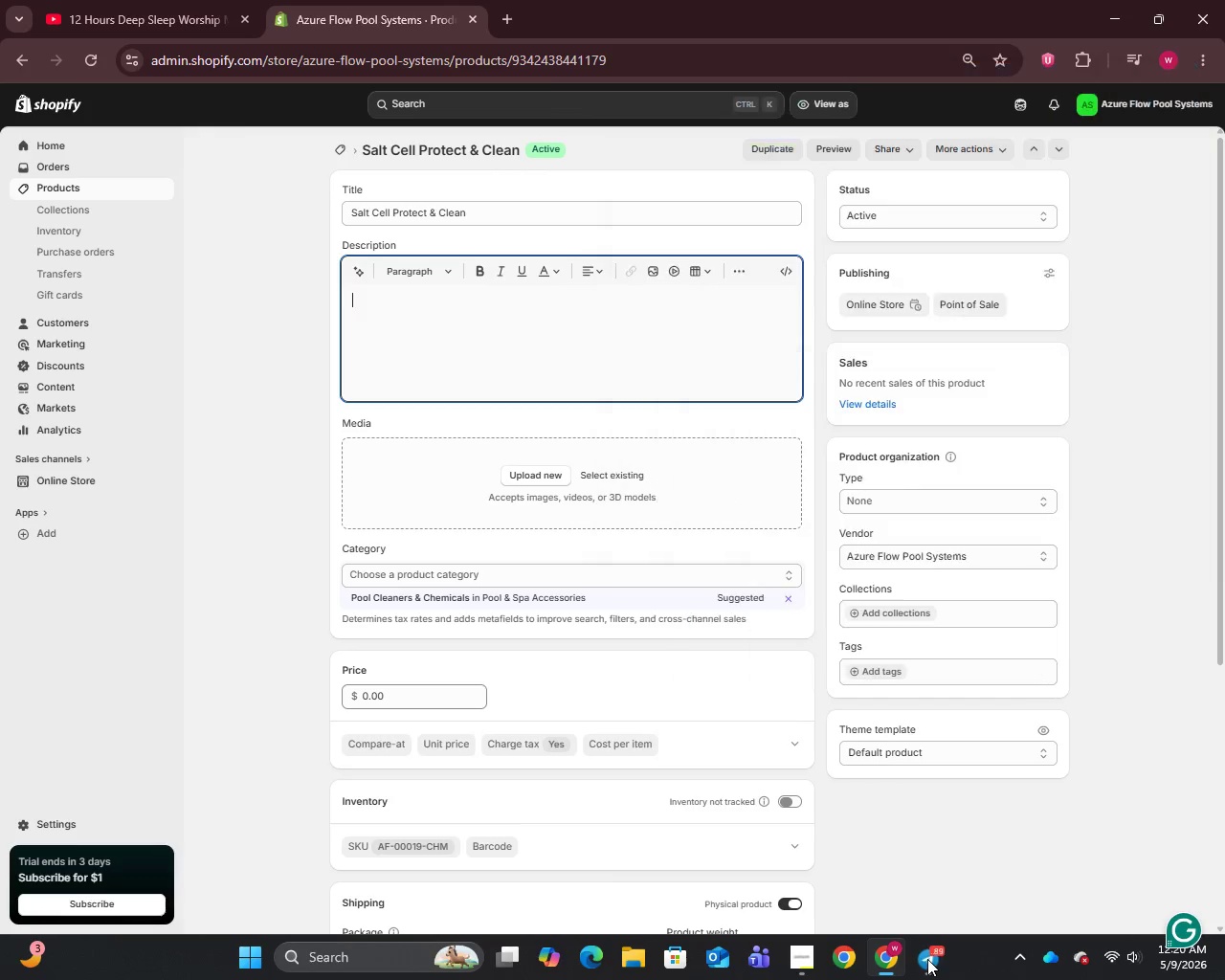 
left_click([927, 959])
 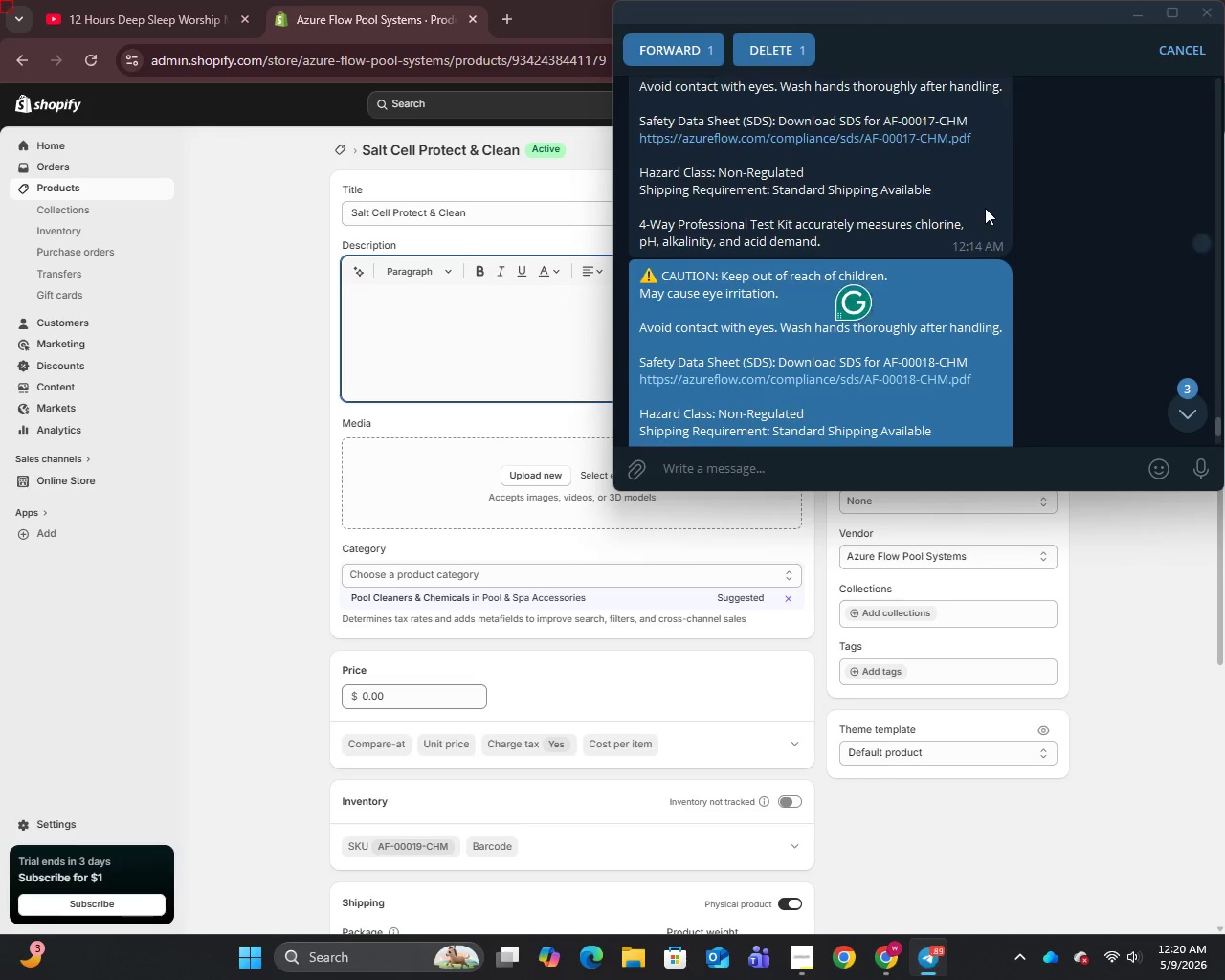 
scroll: coordinate [976, 406], scroll_direction: down, amount: 5.0
 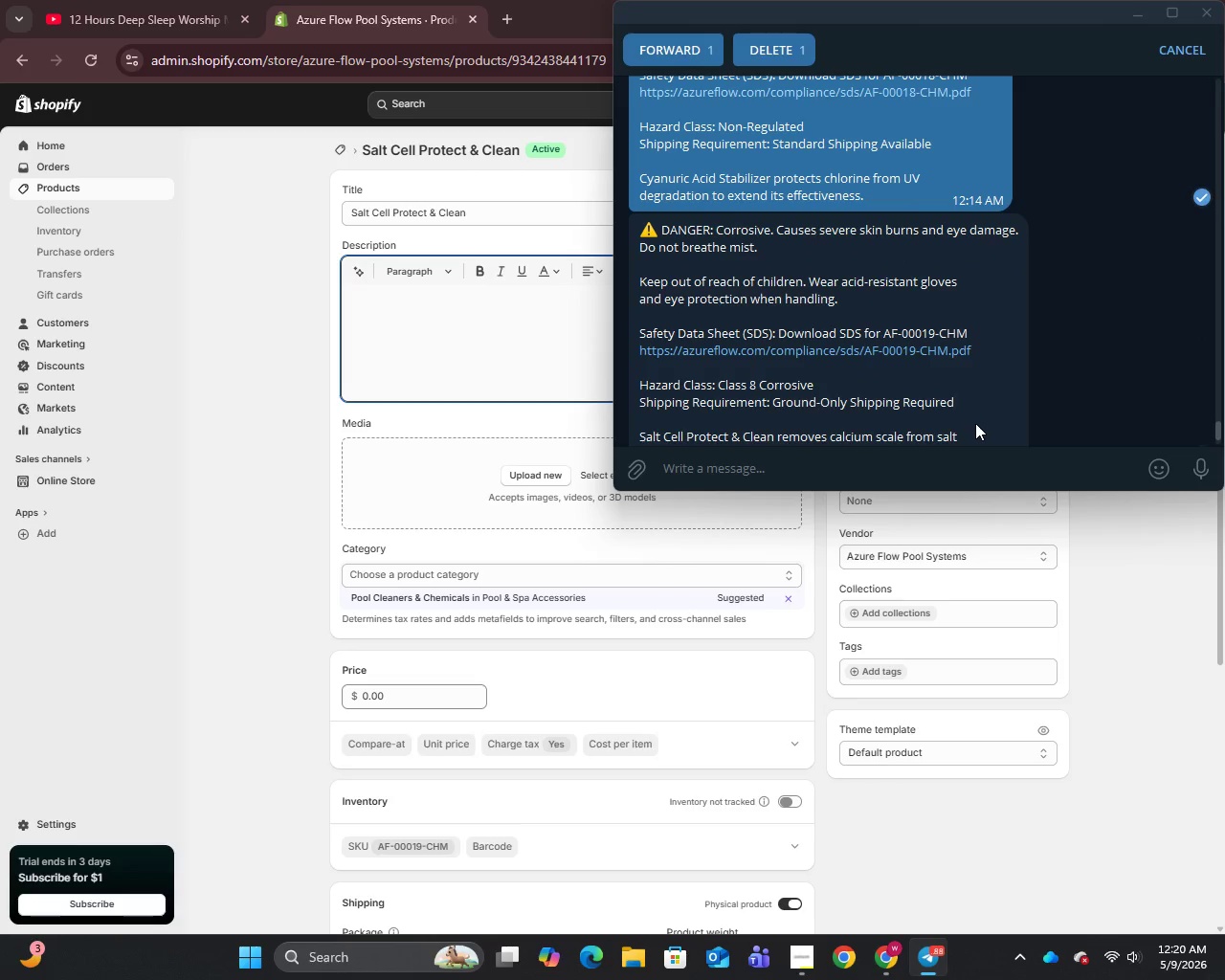 
left_click_drag(start_coordinate=[976, 423], to_coordinate=[850, 360])
 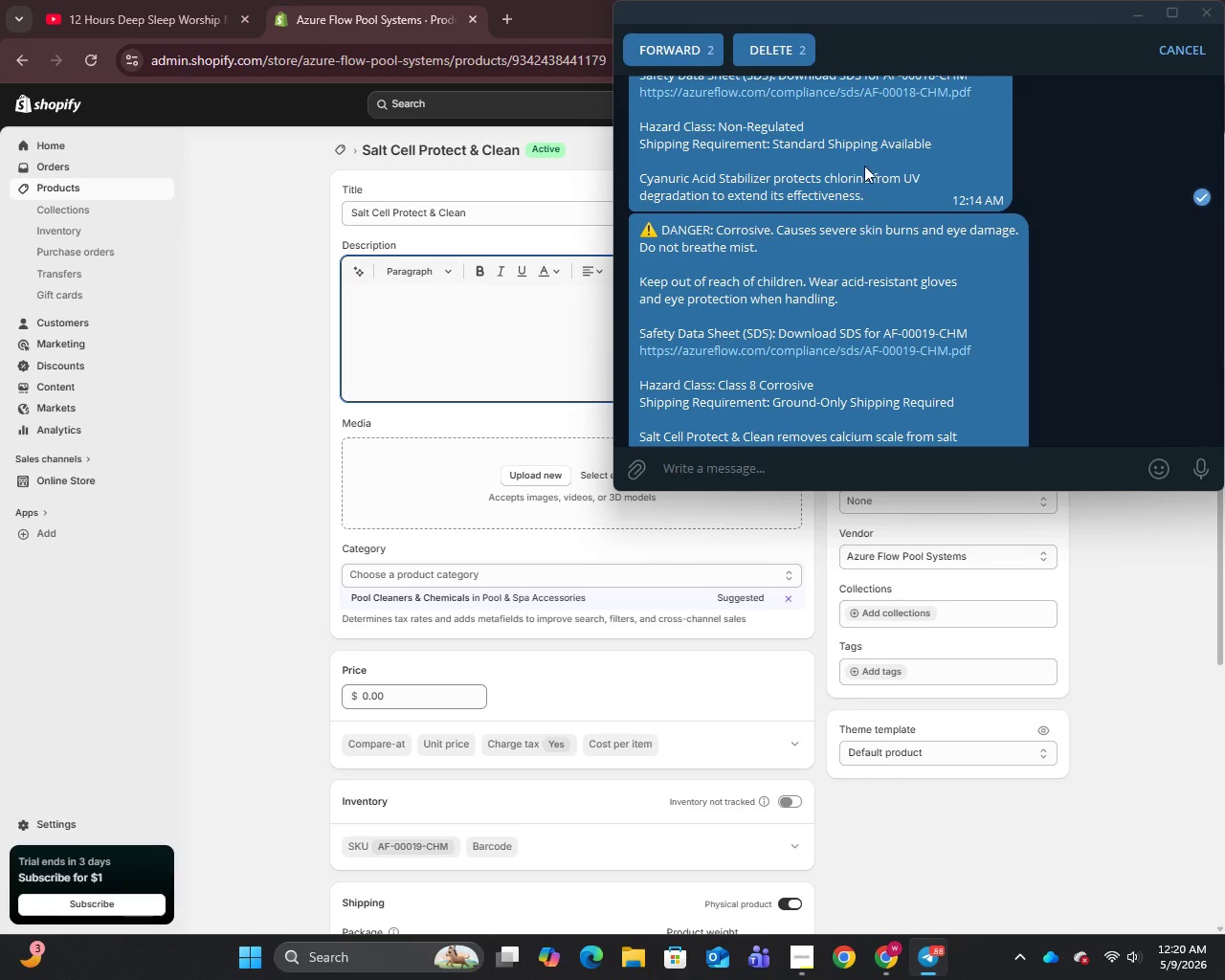 
left_click([864, 166])
 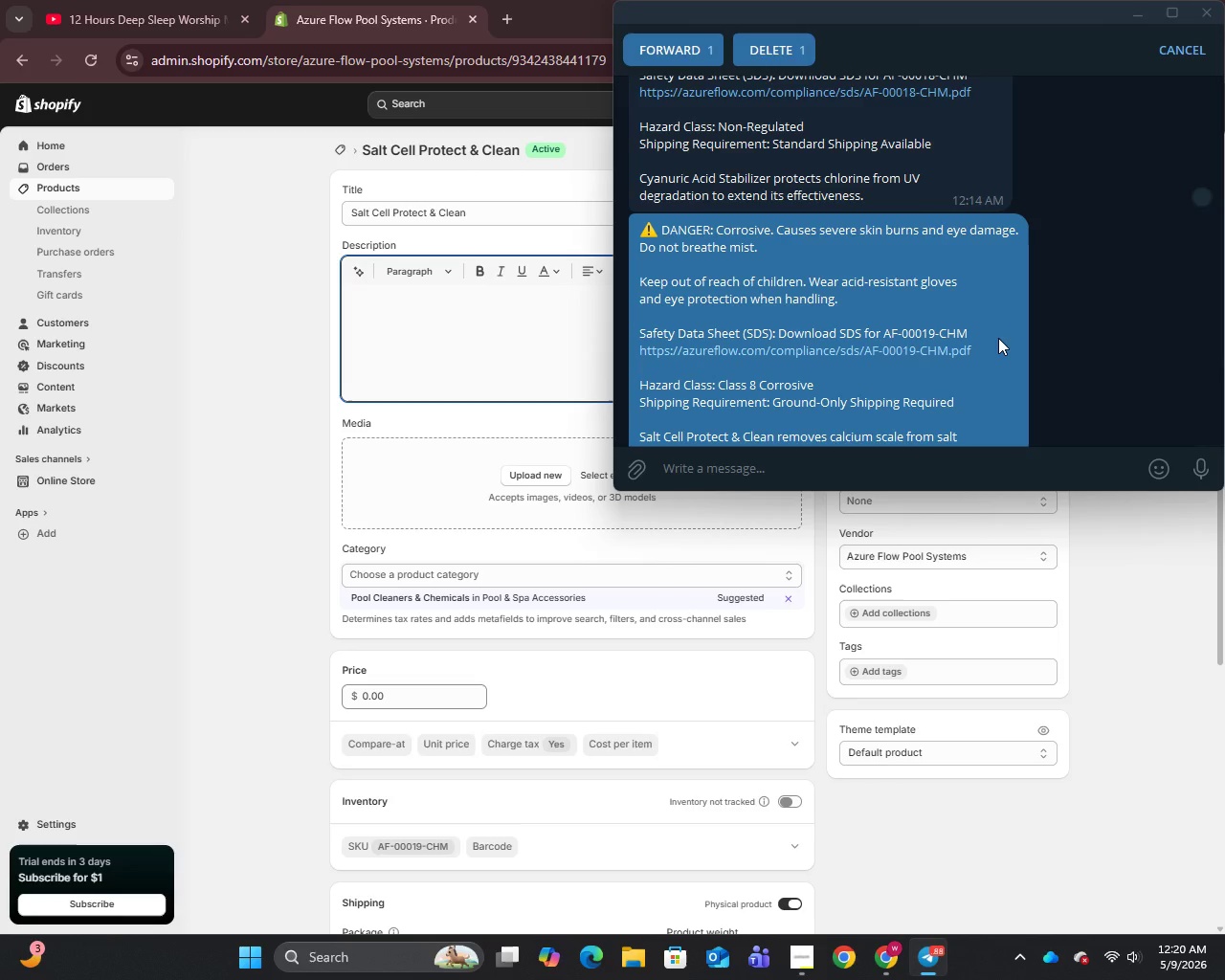 
key(Control+C)
 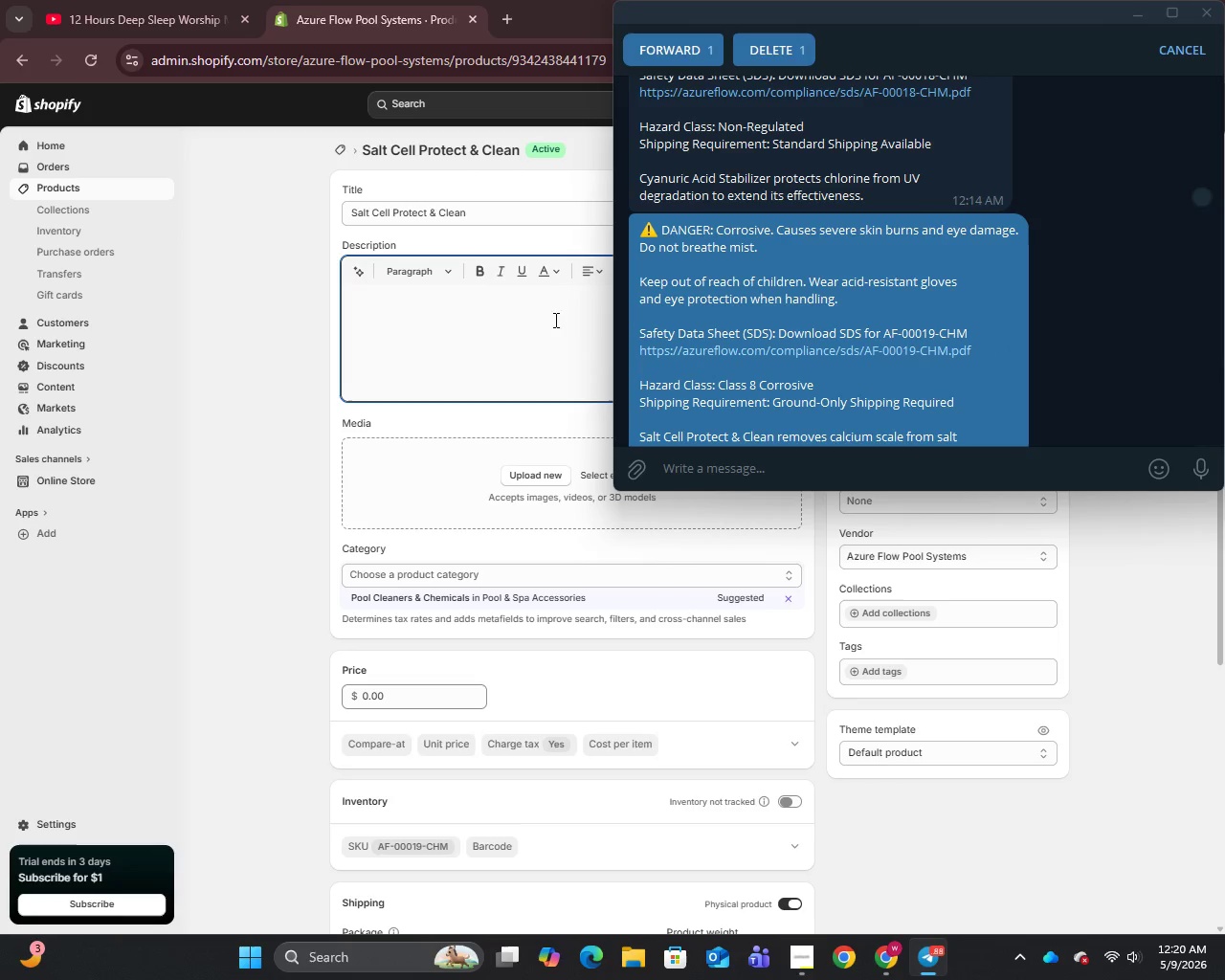 
left_click([497, 326])
 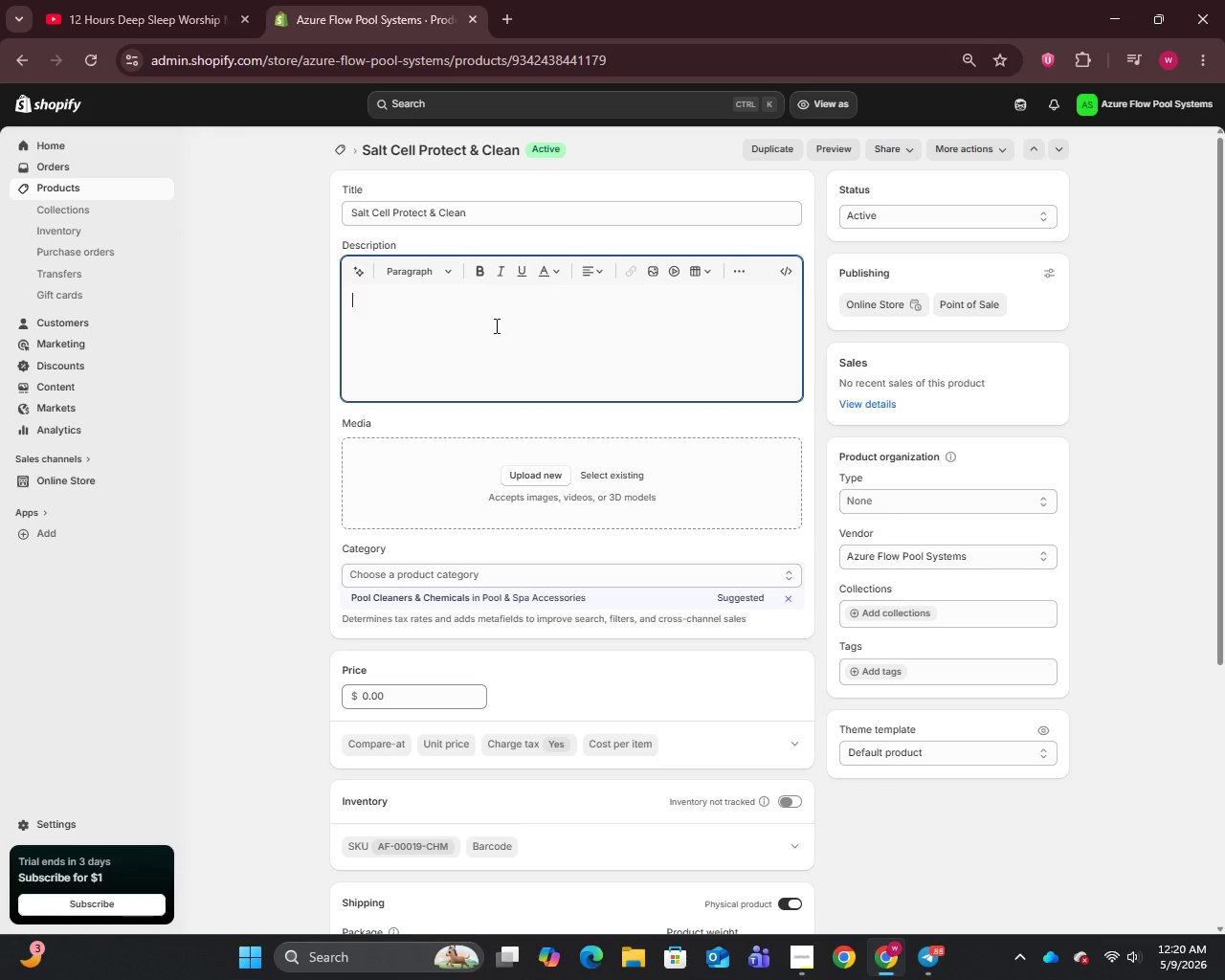 
key(Control+V)
 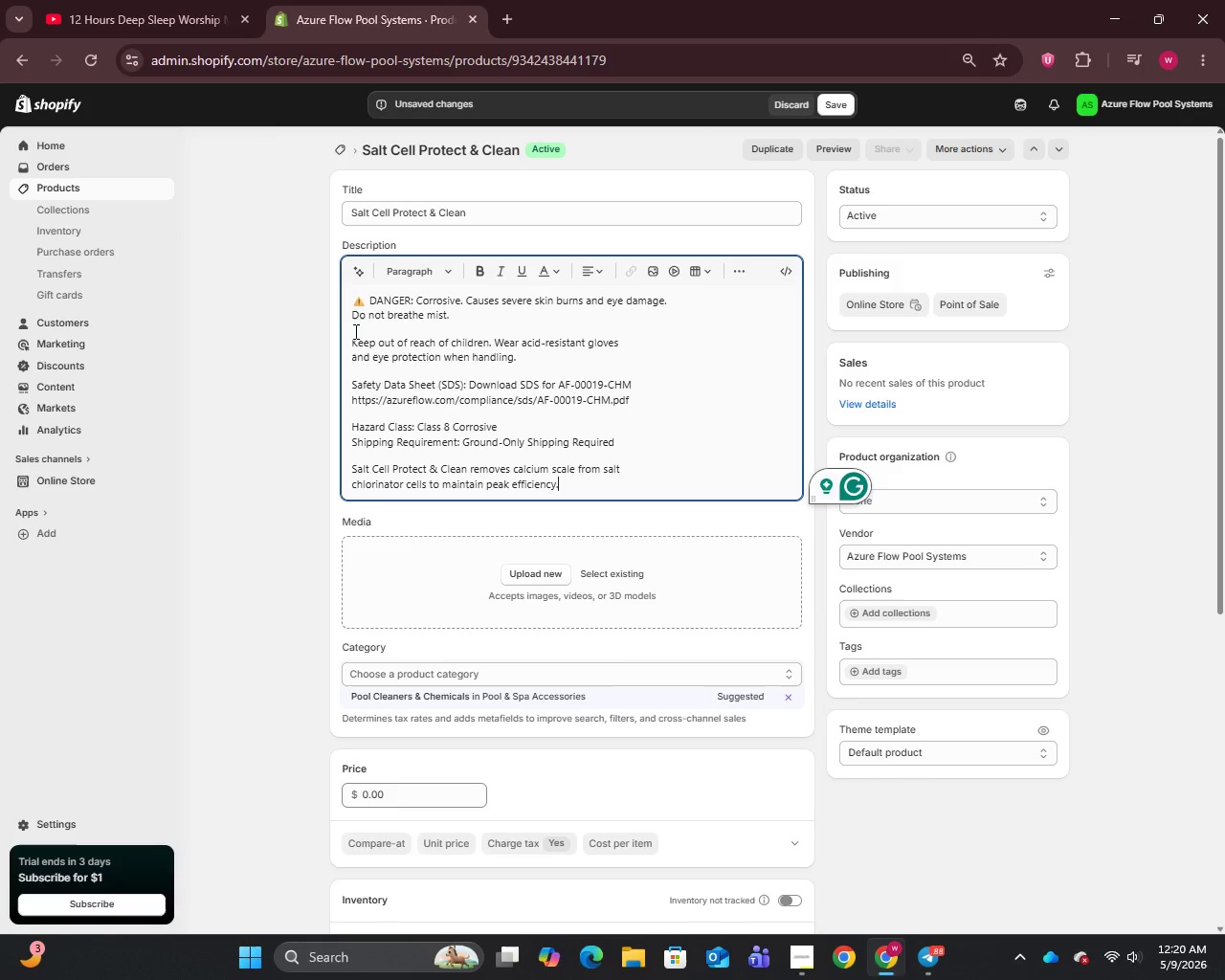 
left_click([349, 319])
 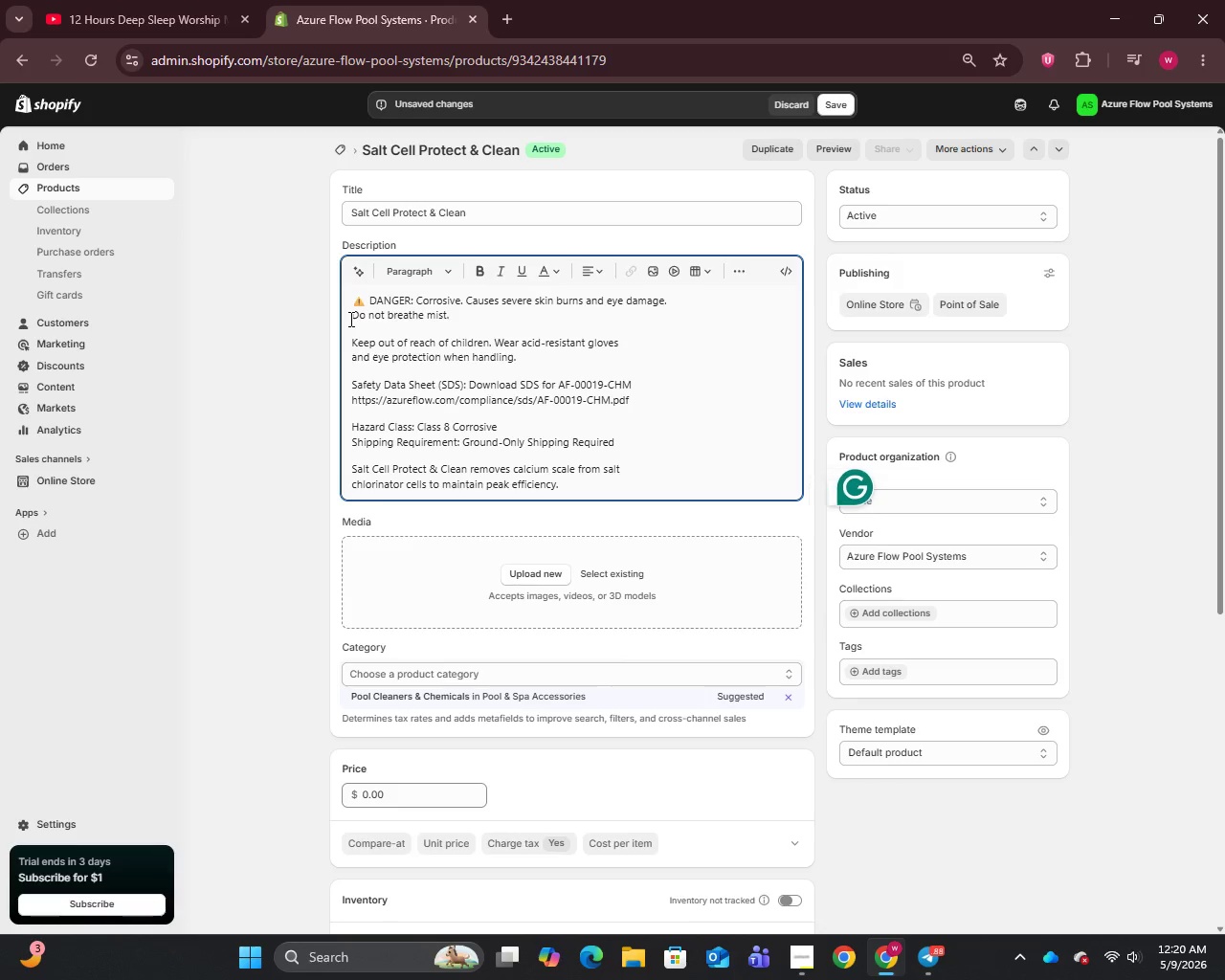 
key(Backspace)
 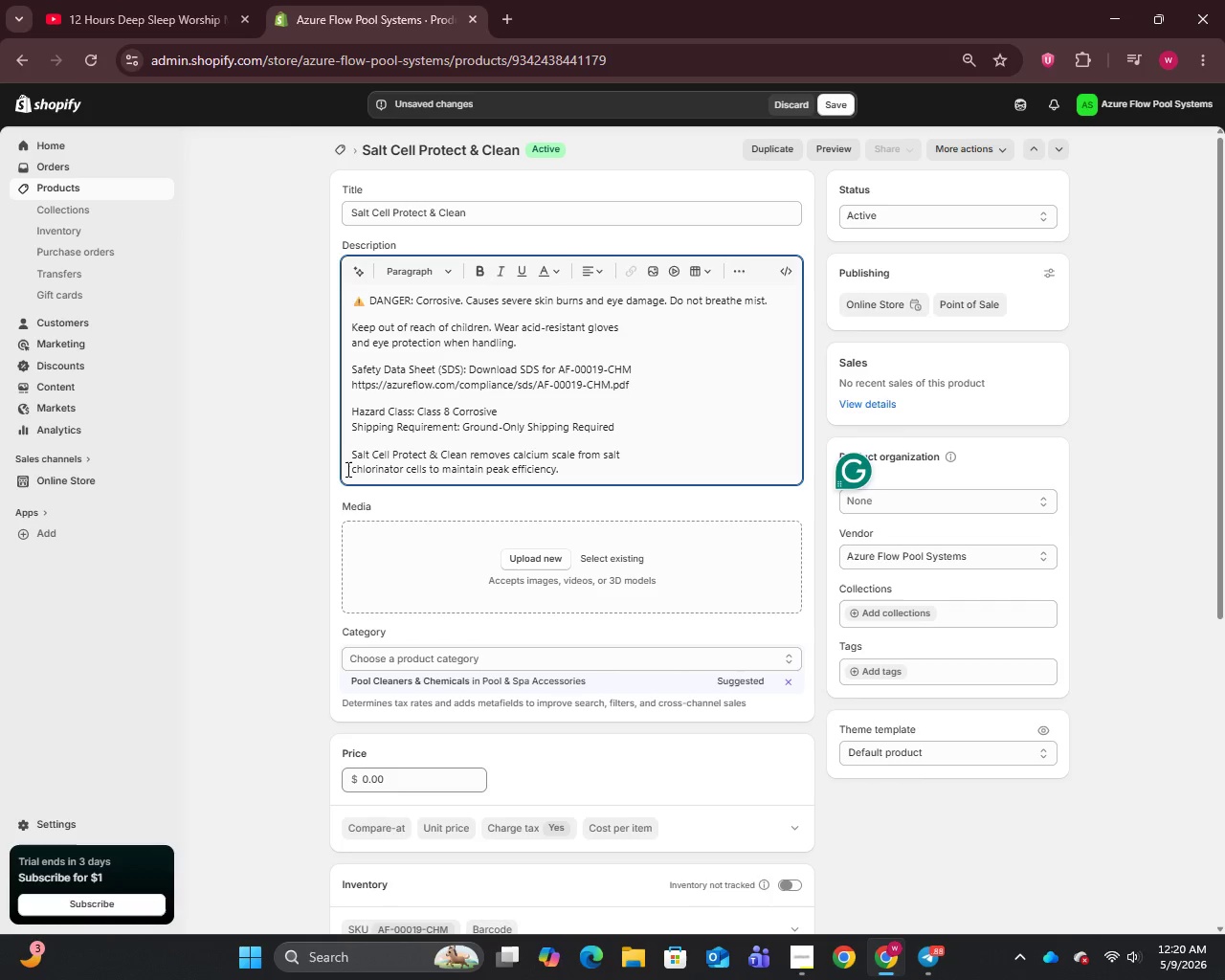 
key(Backspace)
 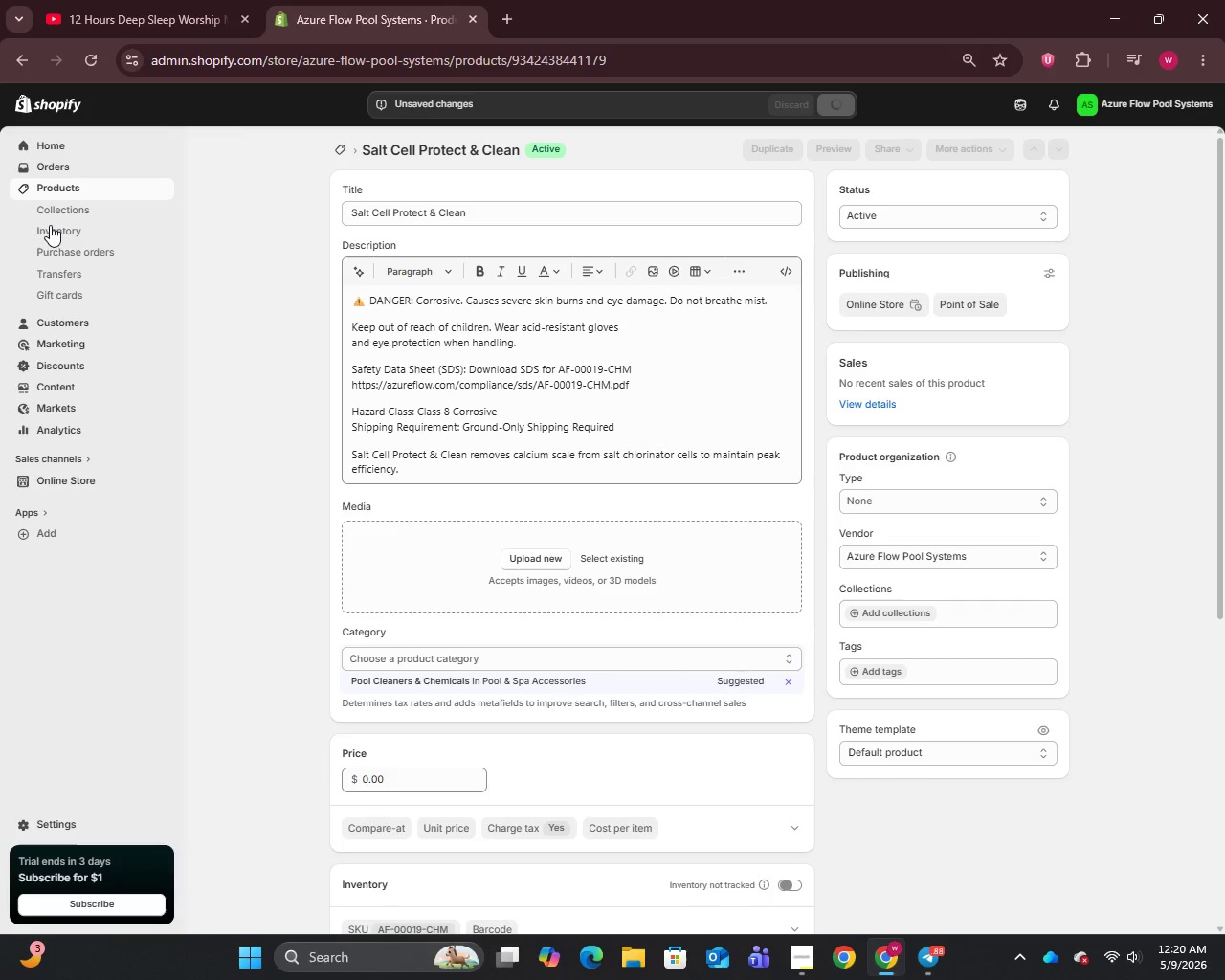 
wait(23.11)
 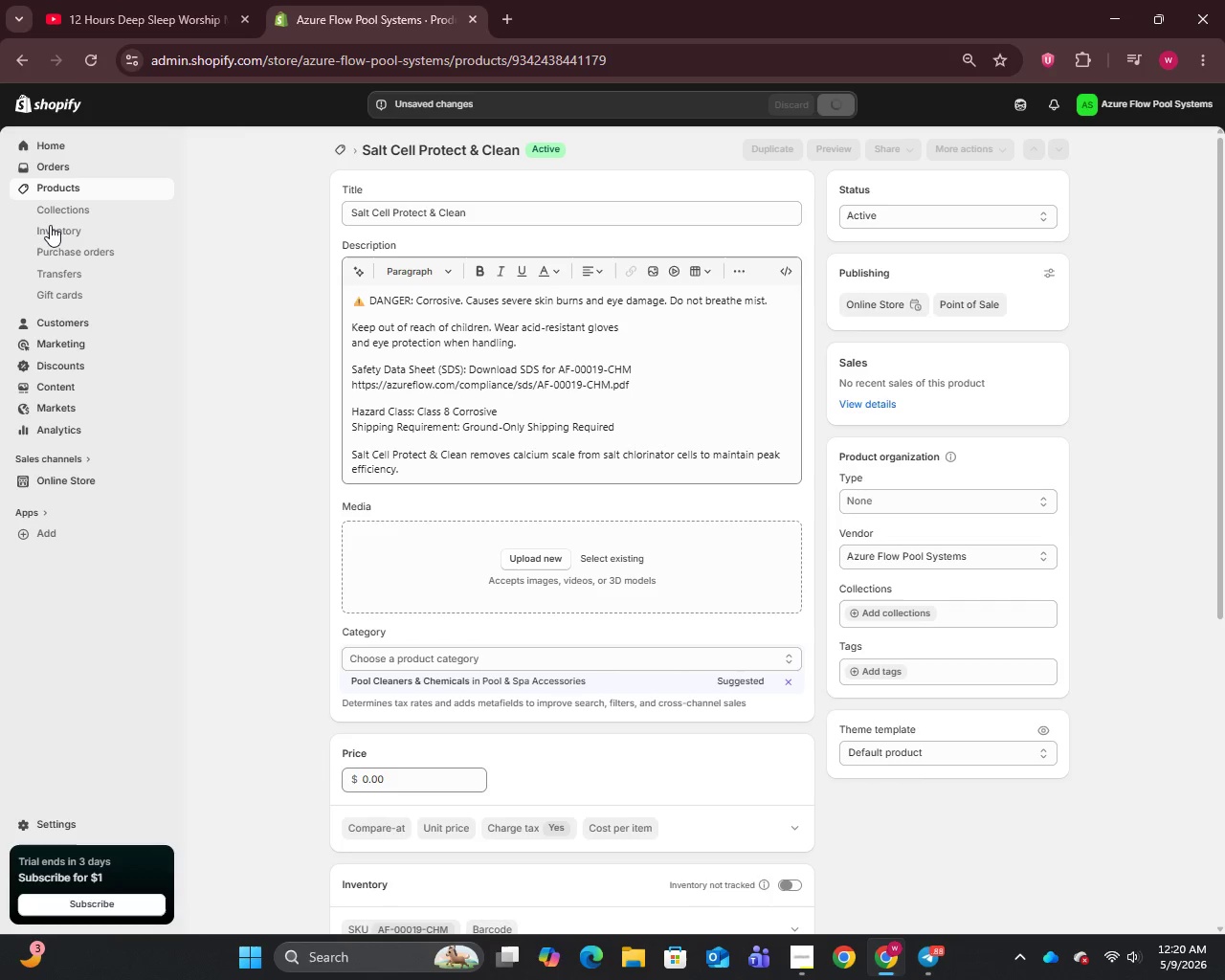 
left_click([54, 189])
 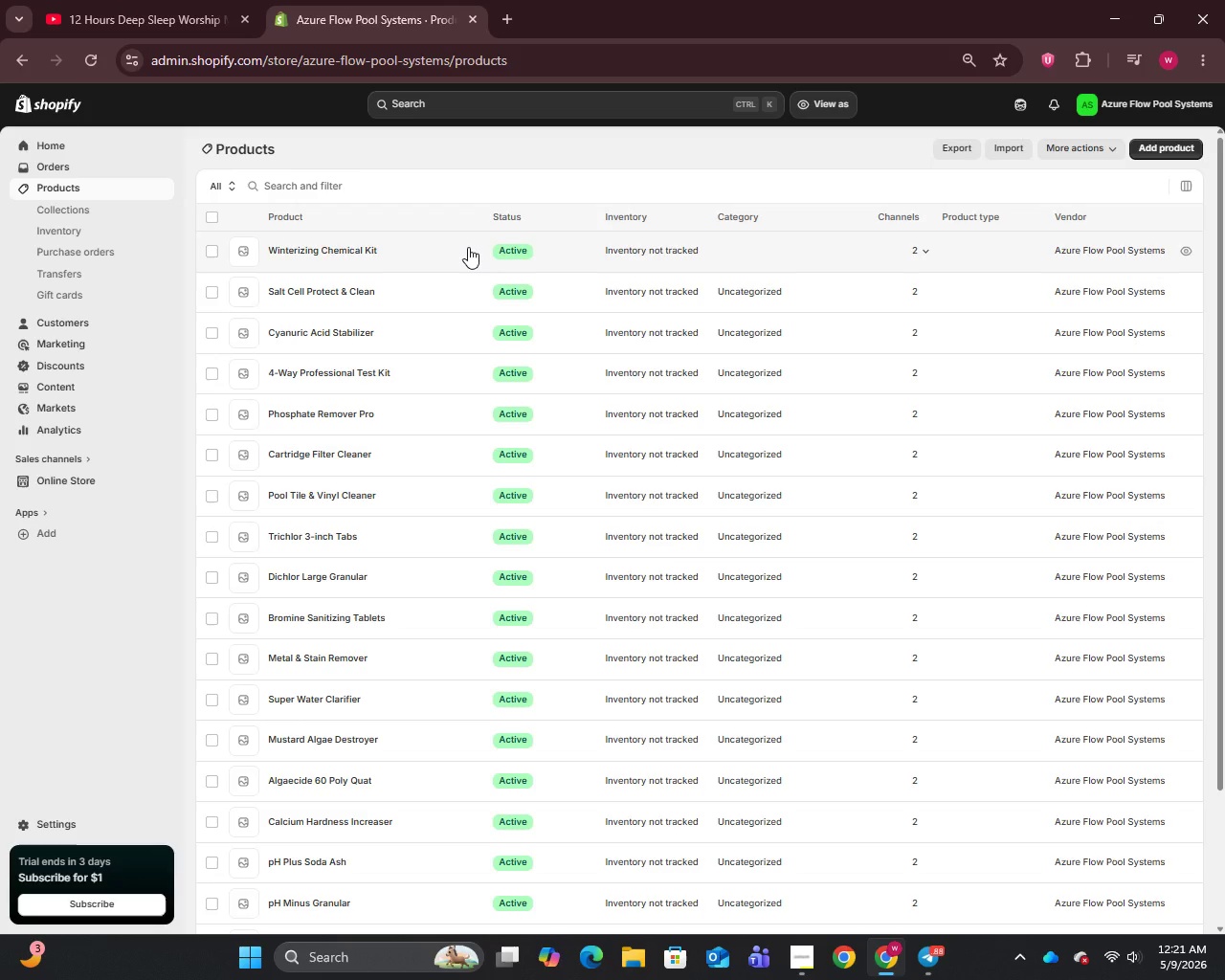 
wait(31.03)
 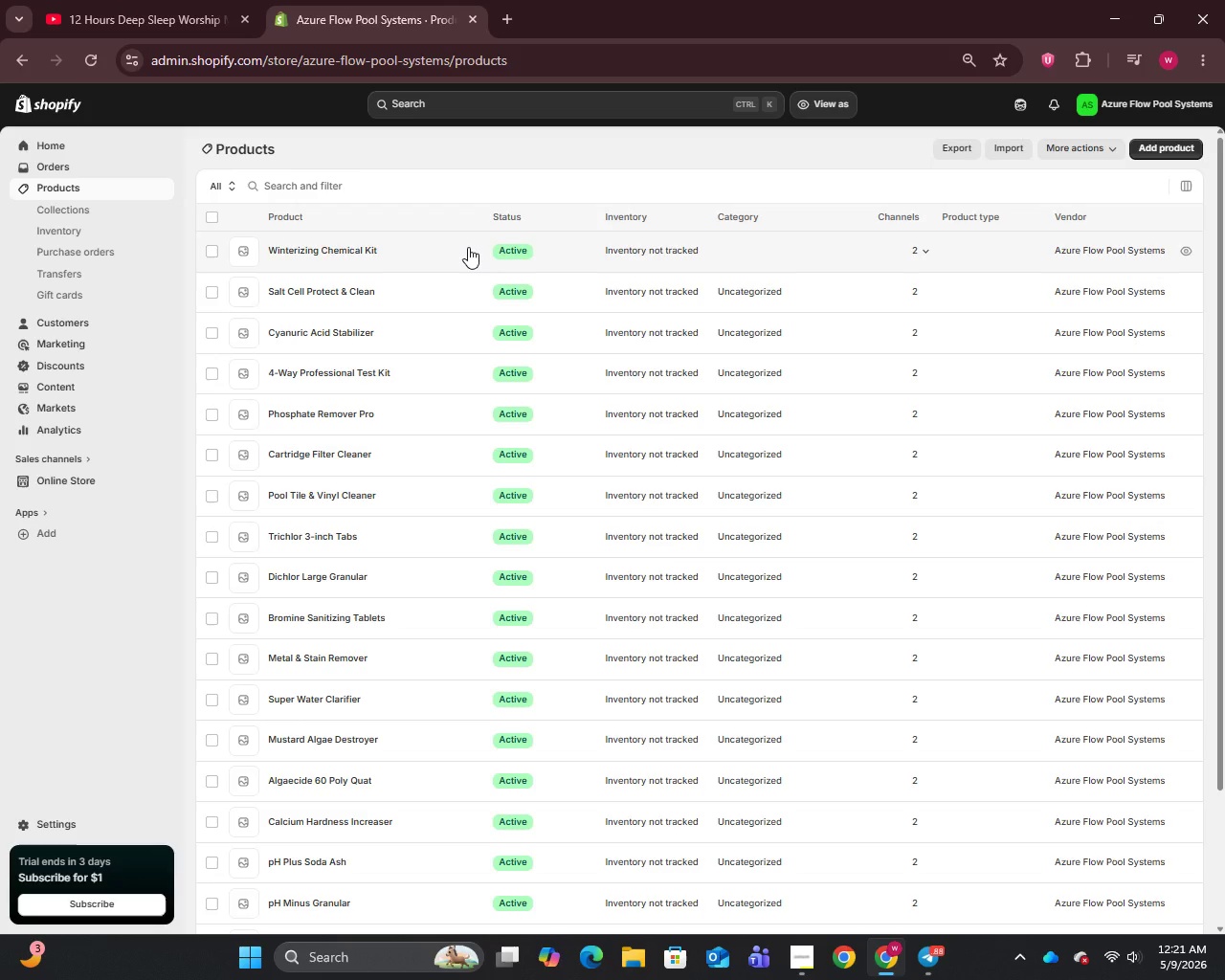 
left_click([468, 247])
 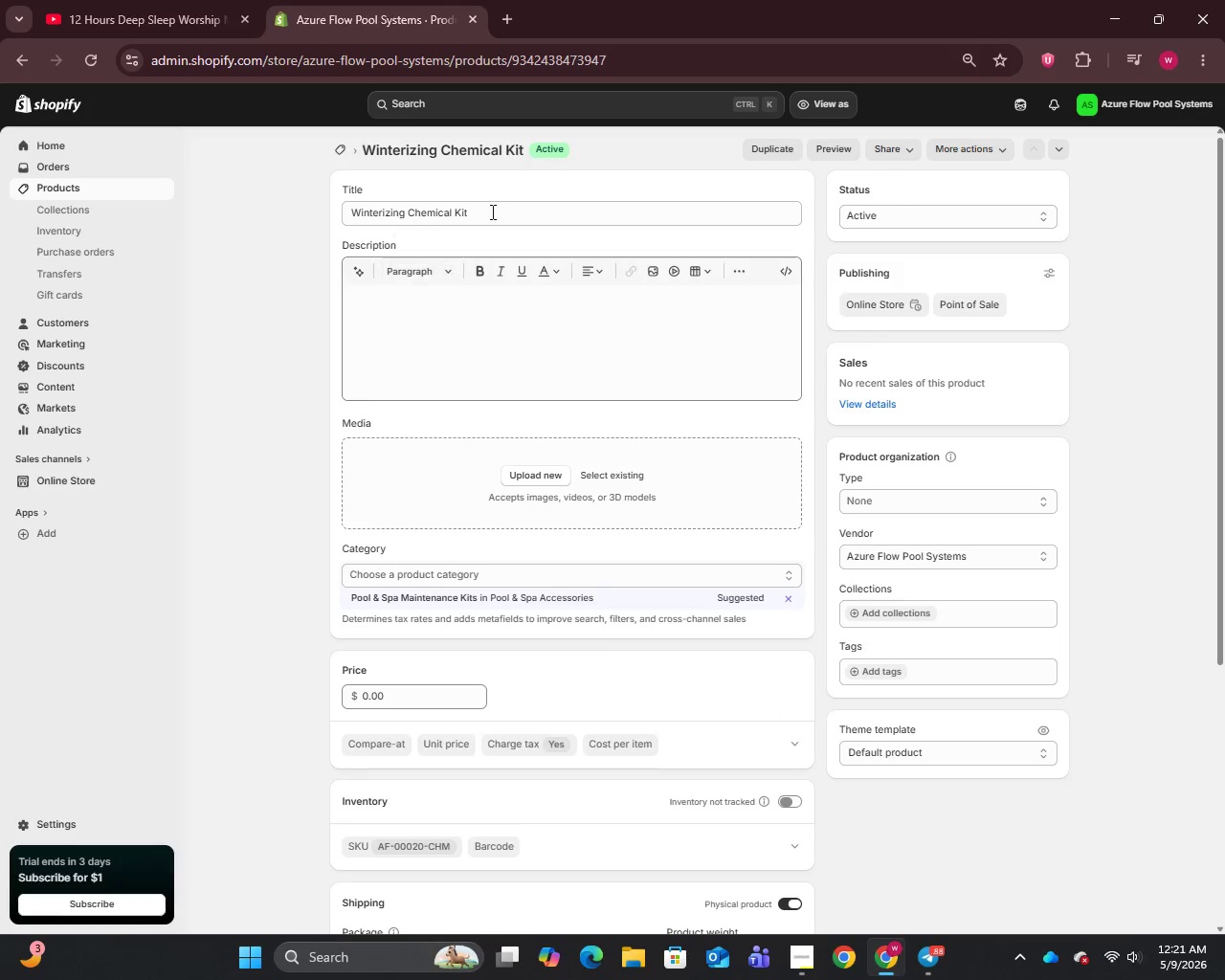 
wait(6.03)
 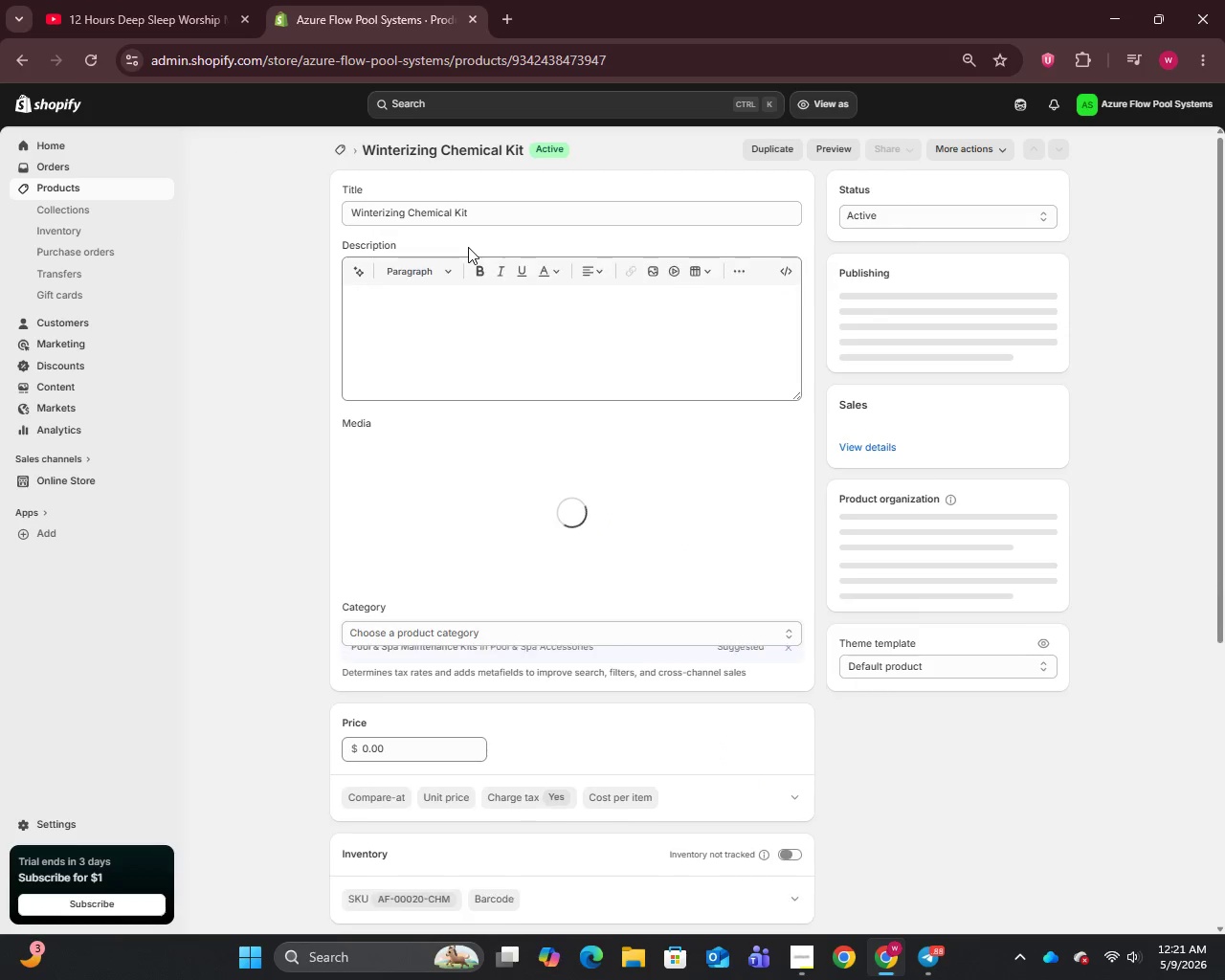 
left_click([506, 286])
 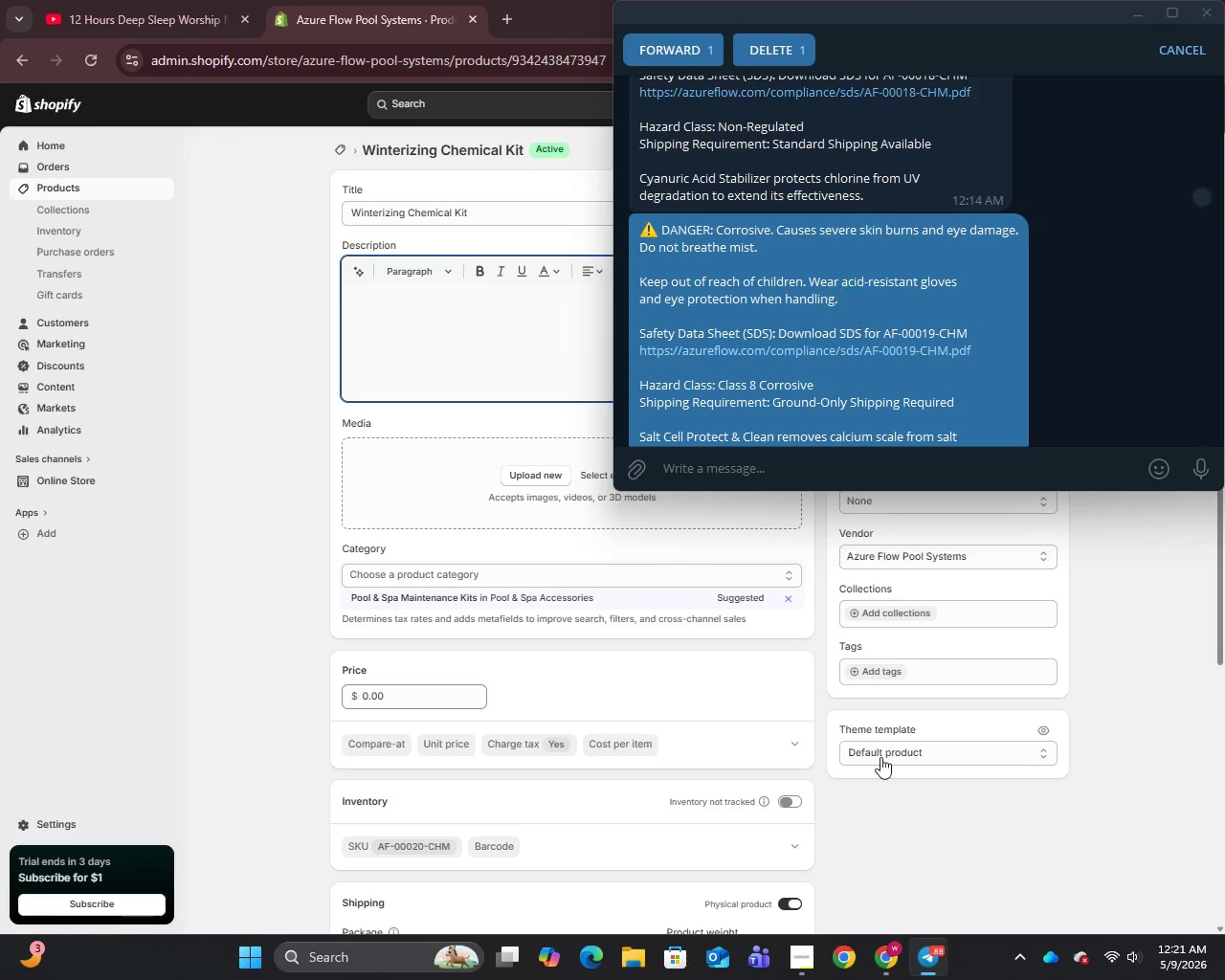 
left_click_drag(start_coordinate=[885, 424], to_coordinate=[720, 346])
 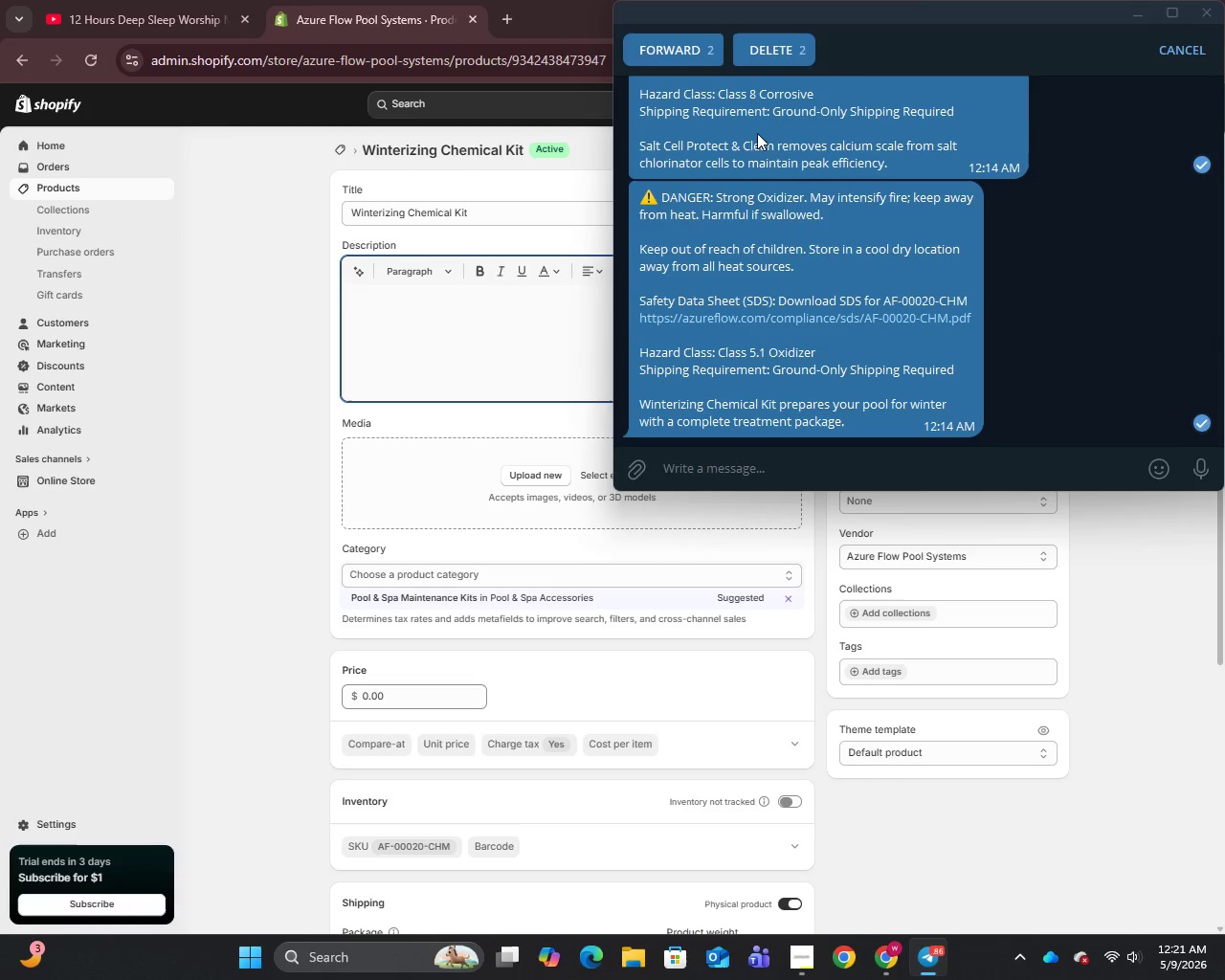 
scroll: coordinate [899, 297], scroll_direction: down, amount: 11.0
 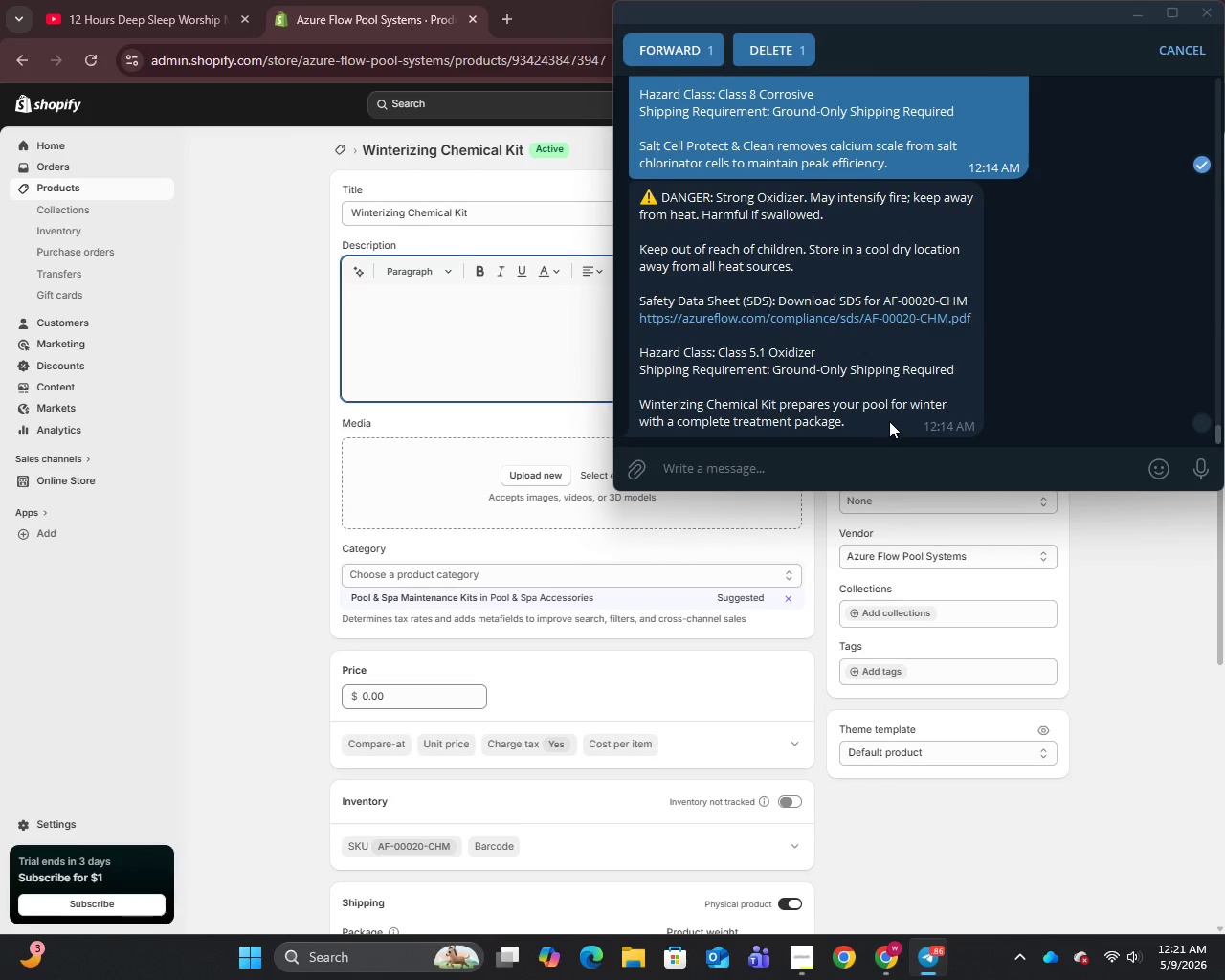 
left_click([757, 133])
 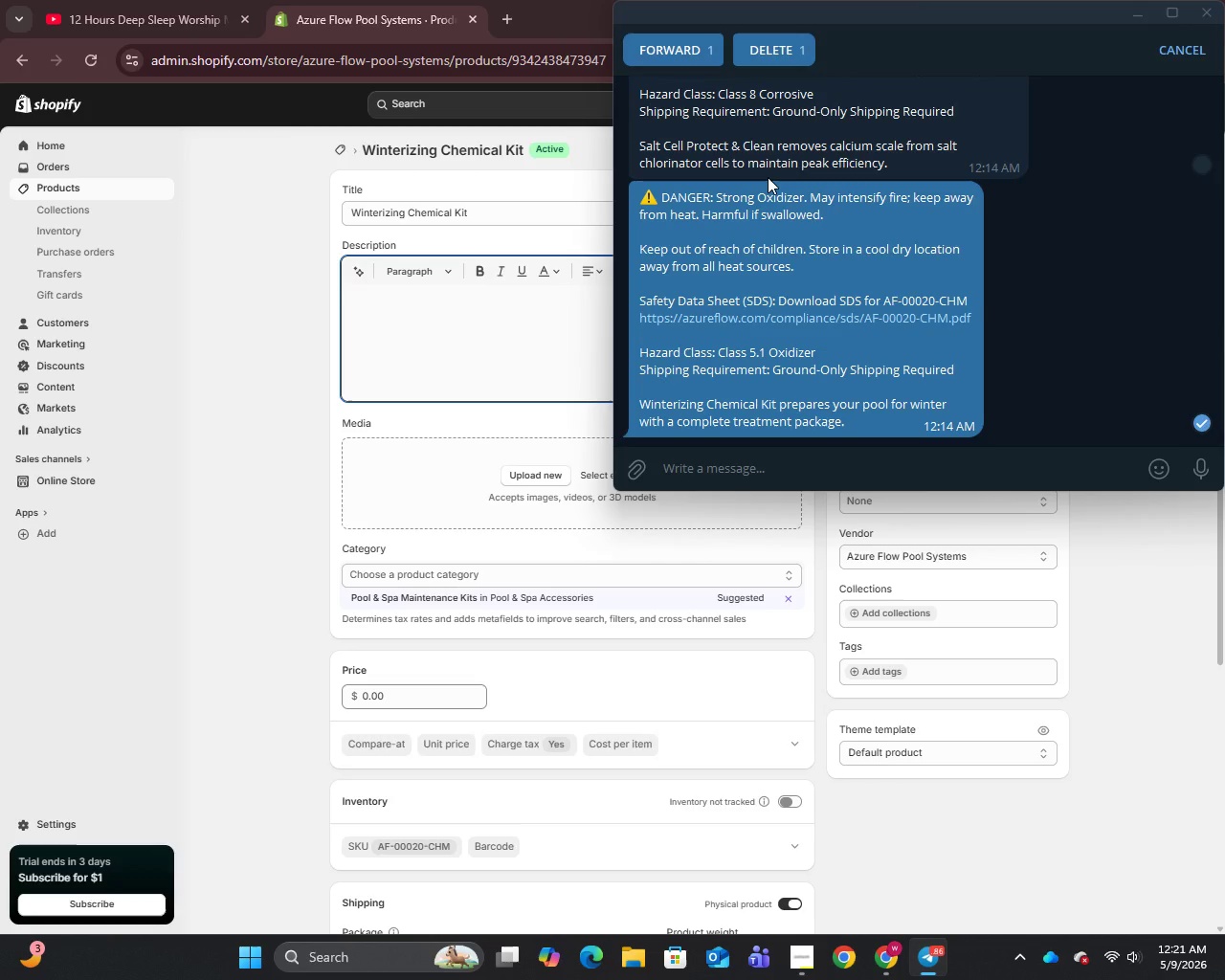 
key(Control+C)
 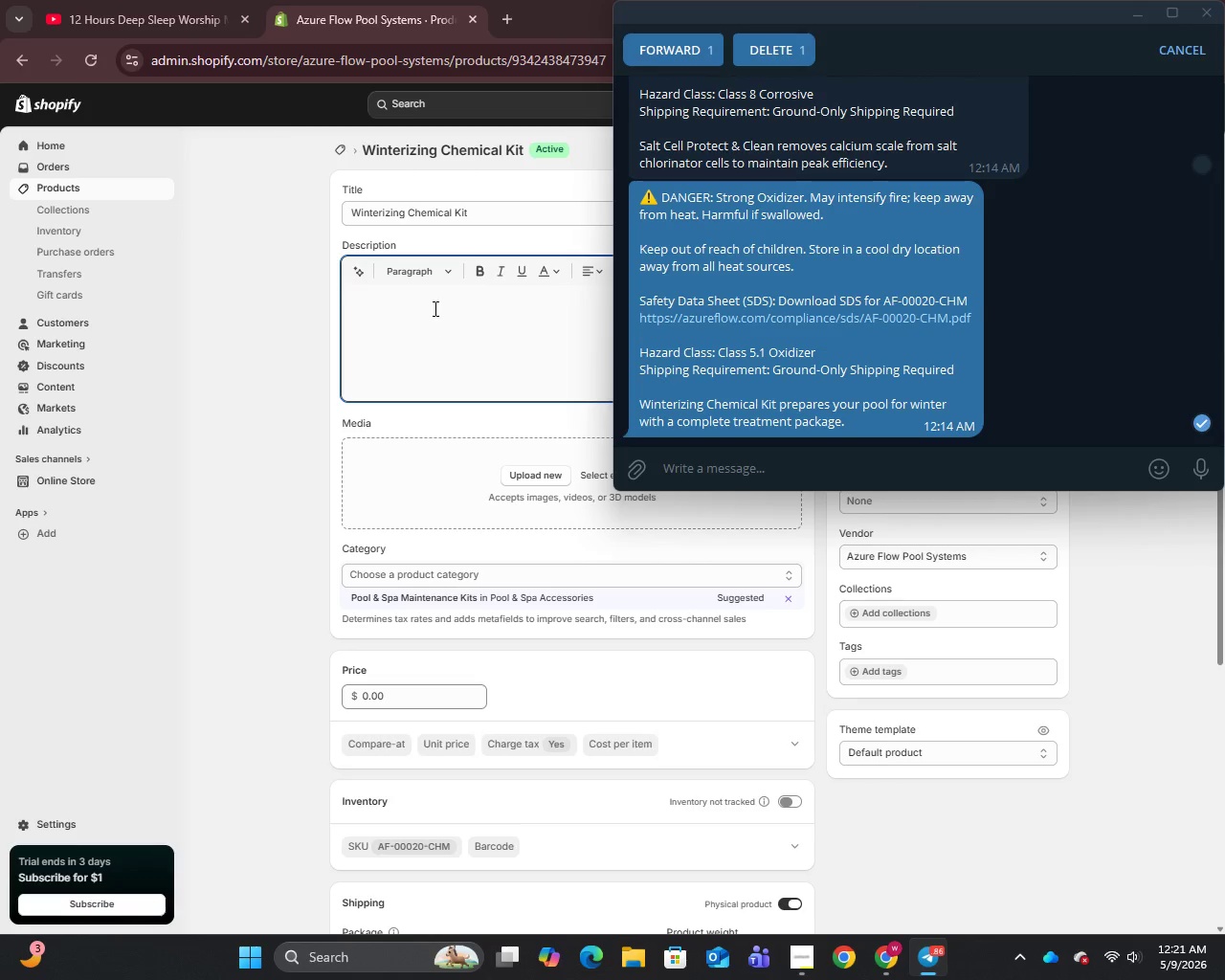 
left_click([434, 308])
 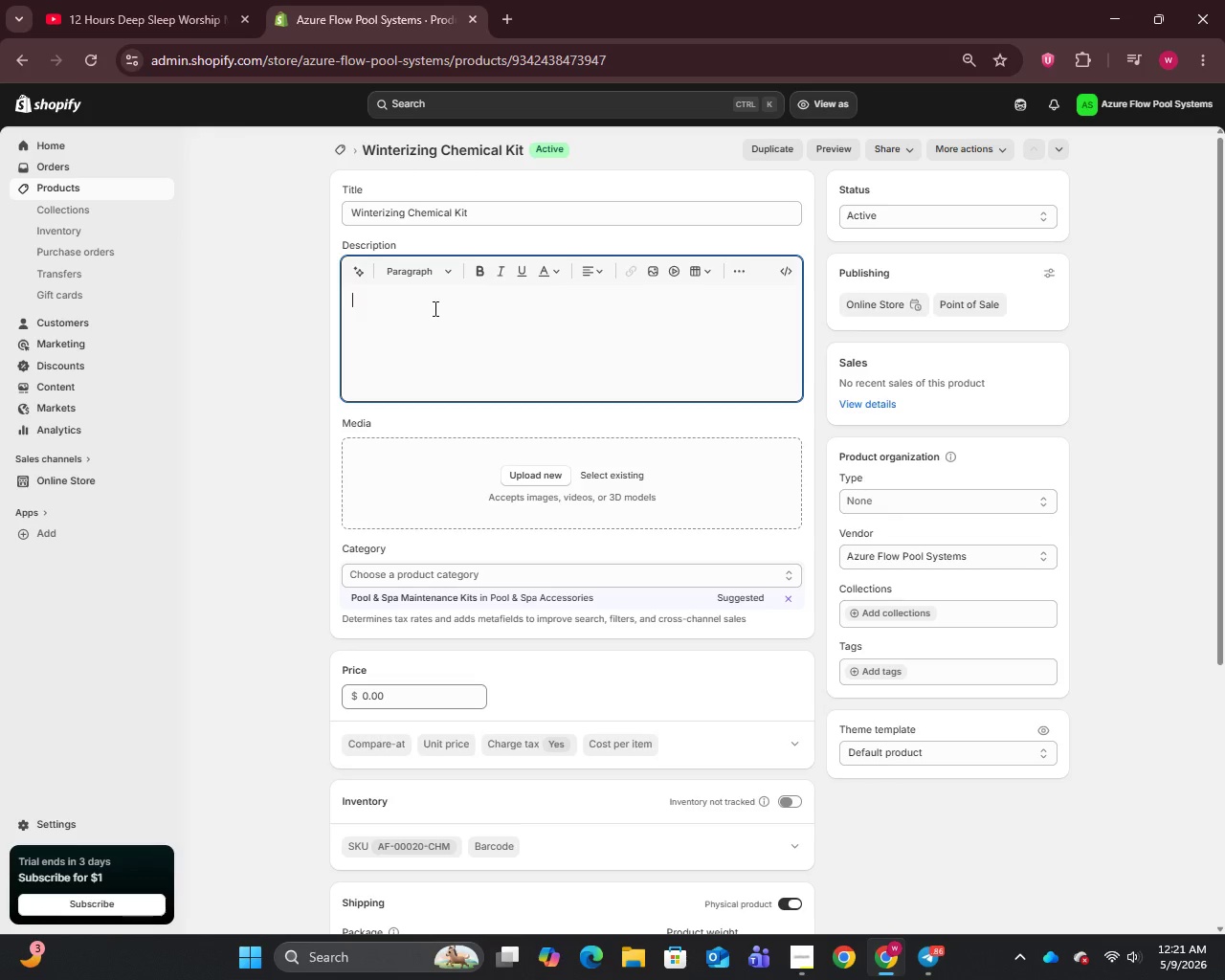 
key(Control+V)
 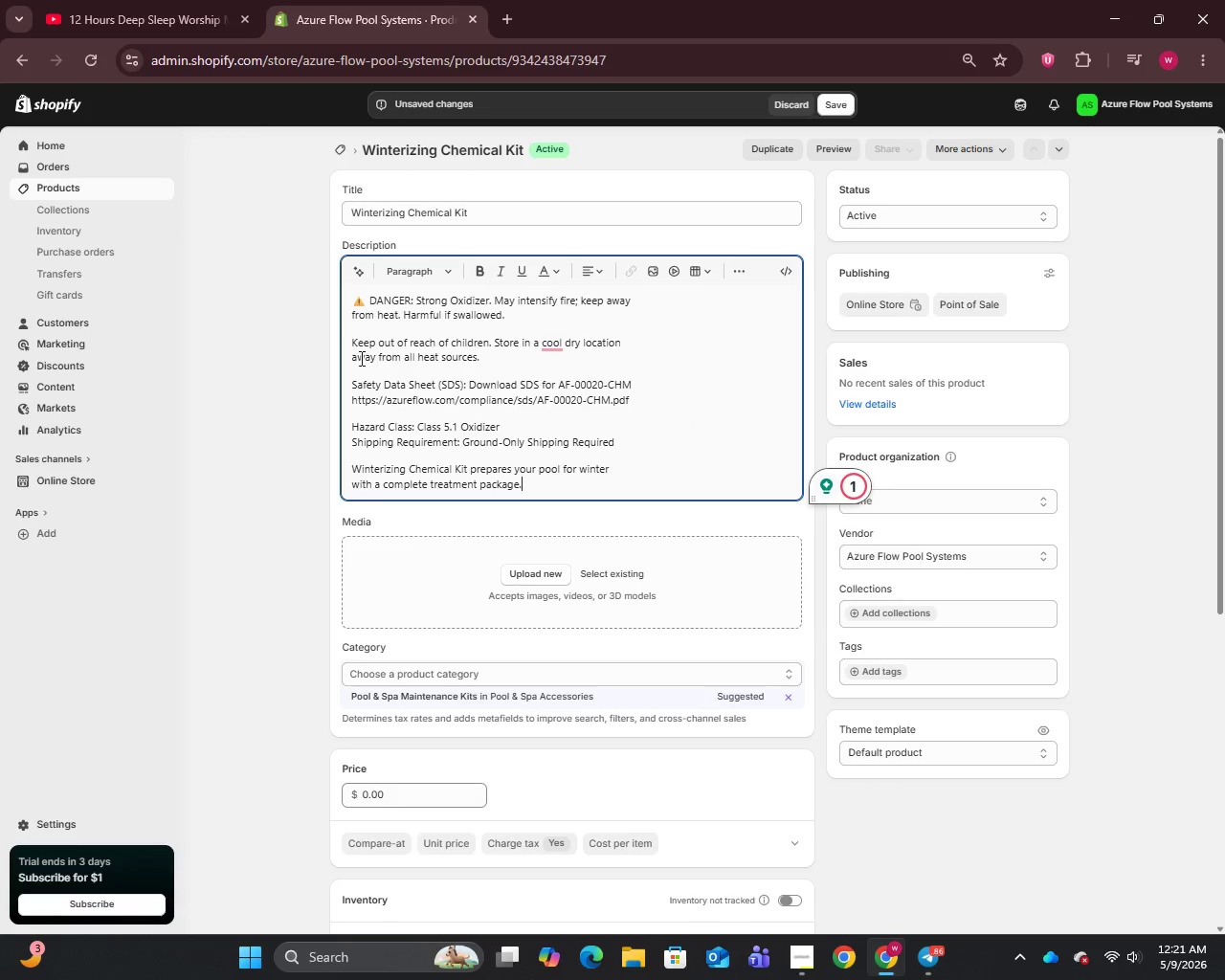 
left_click([350, 359])
 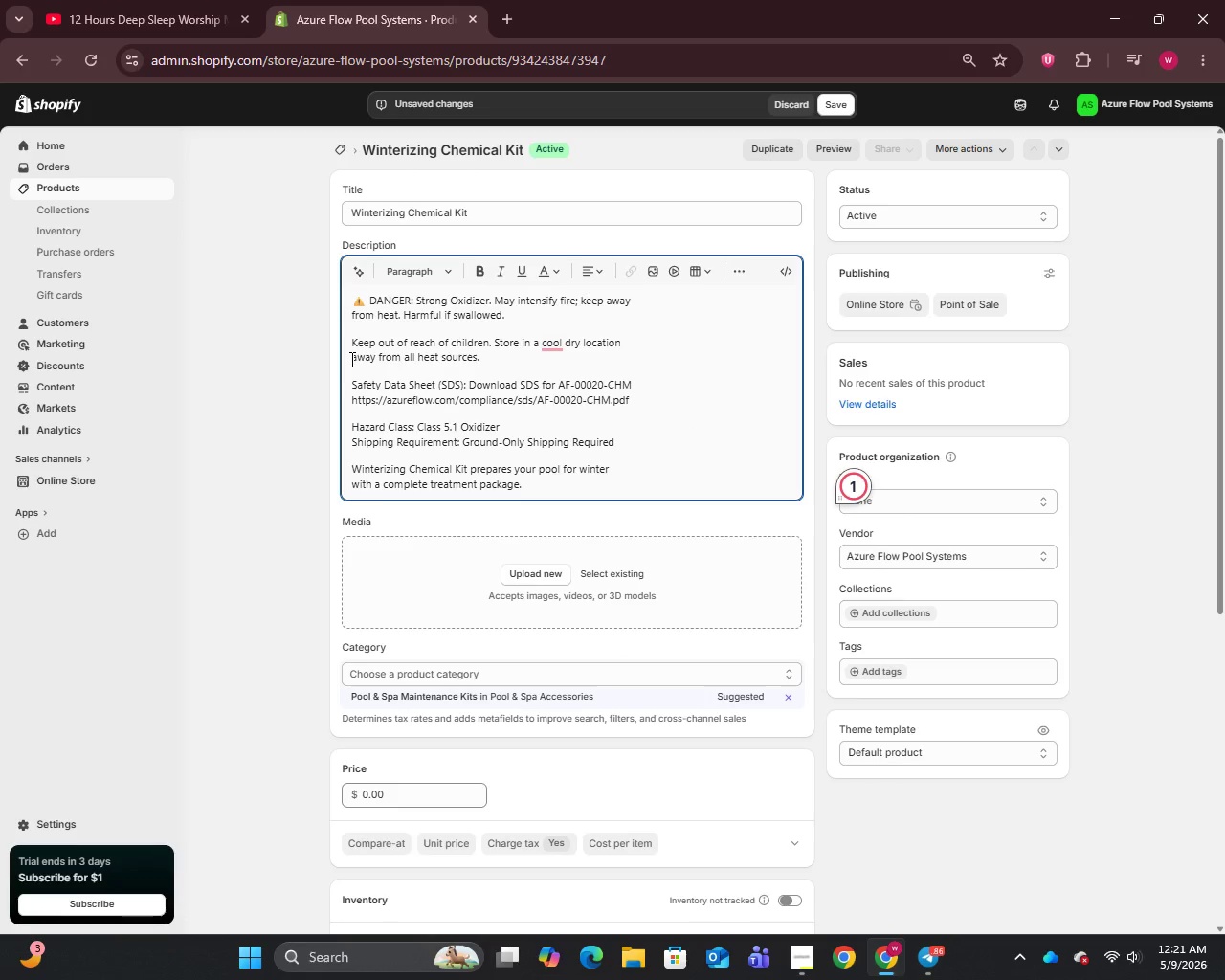 
key(Backspace)
 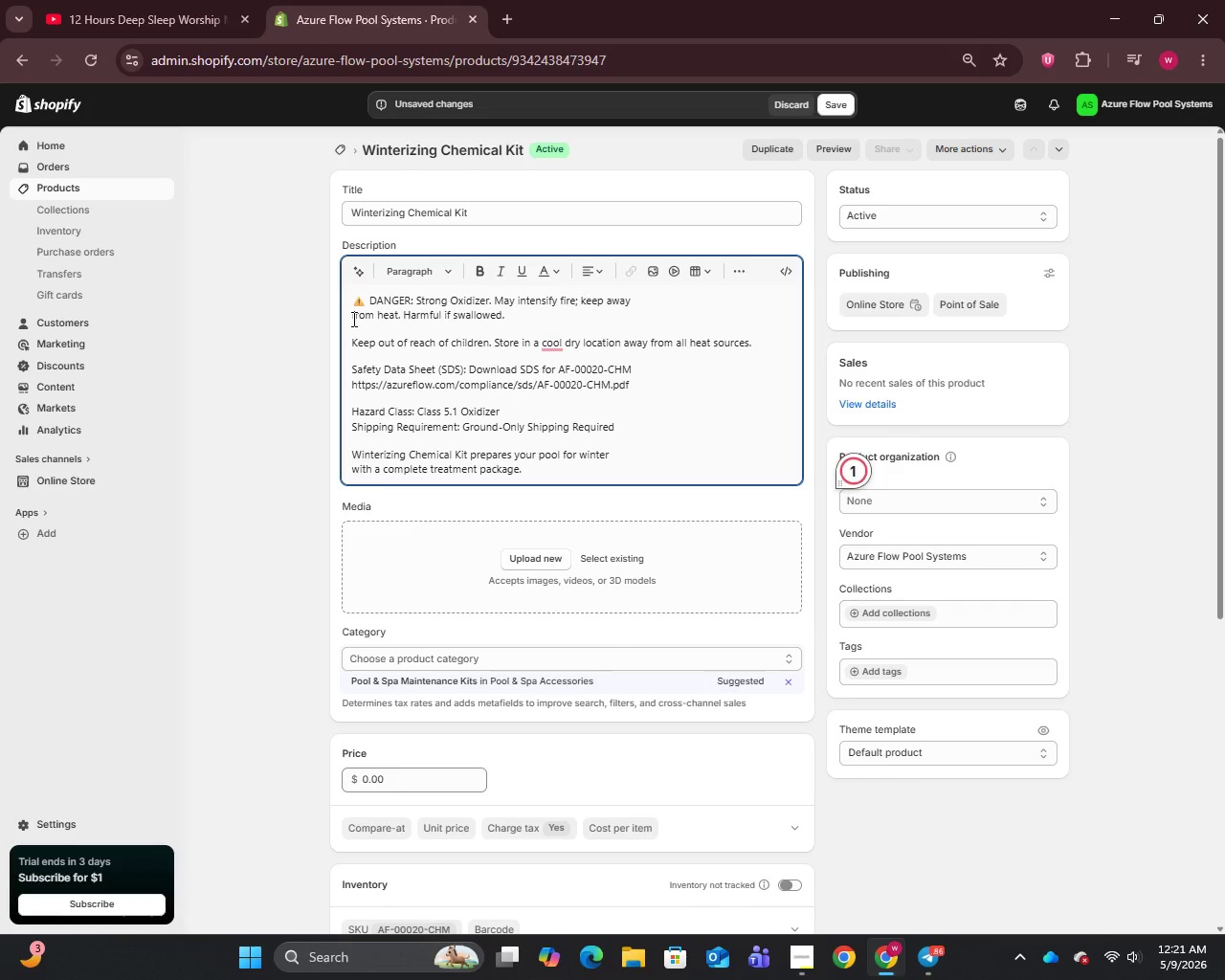 
left_click([352, 319])
 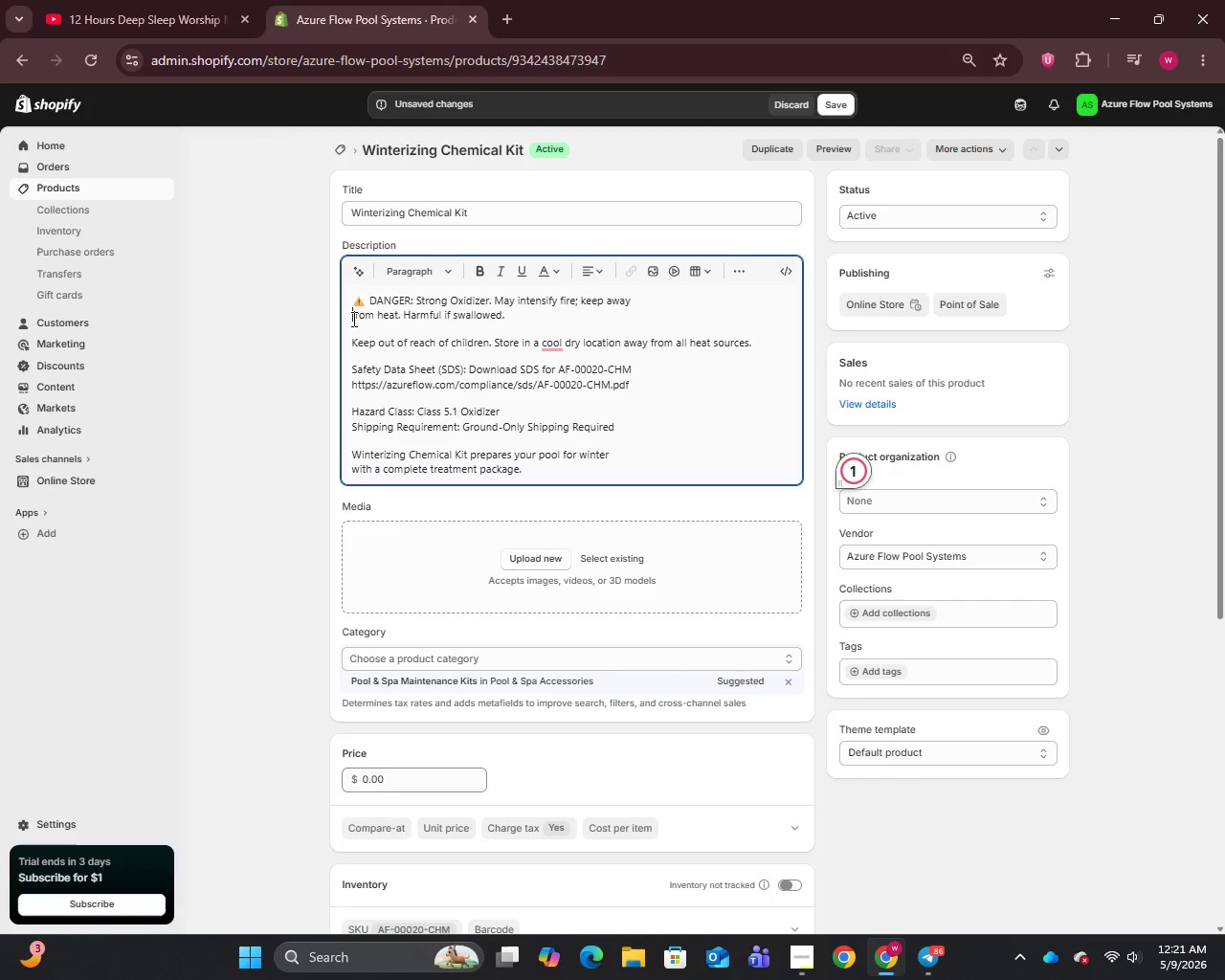 
key(Backspace)
 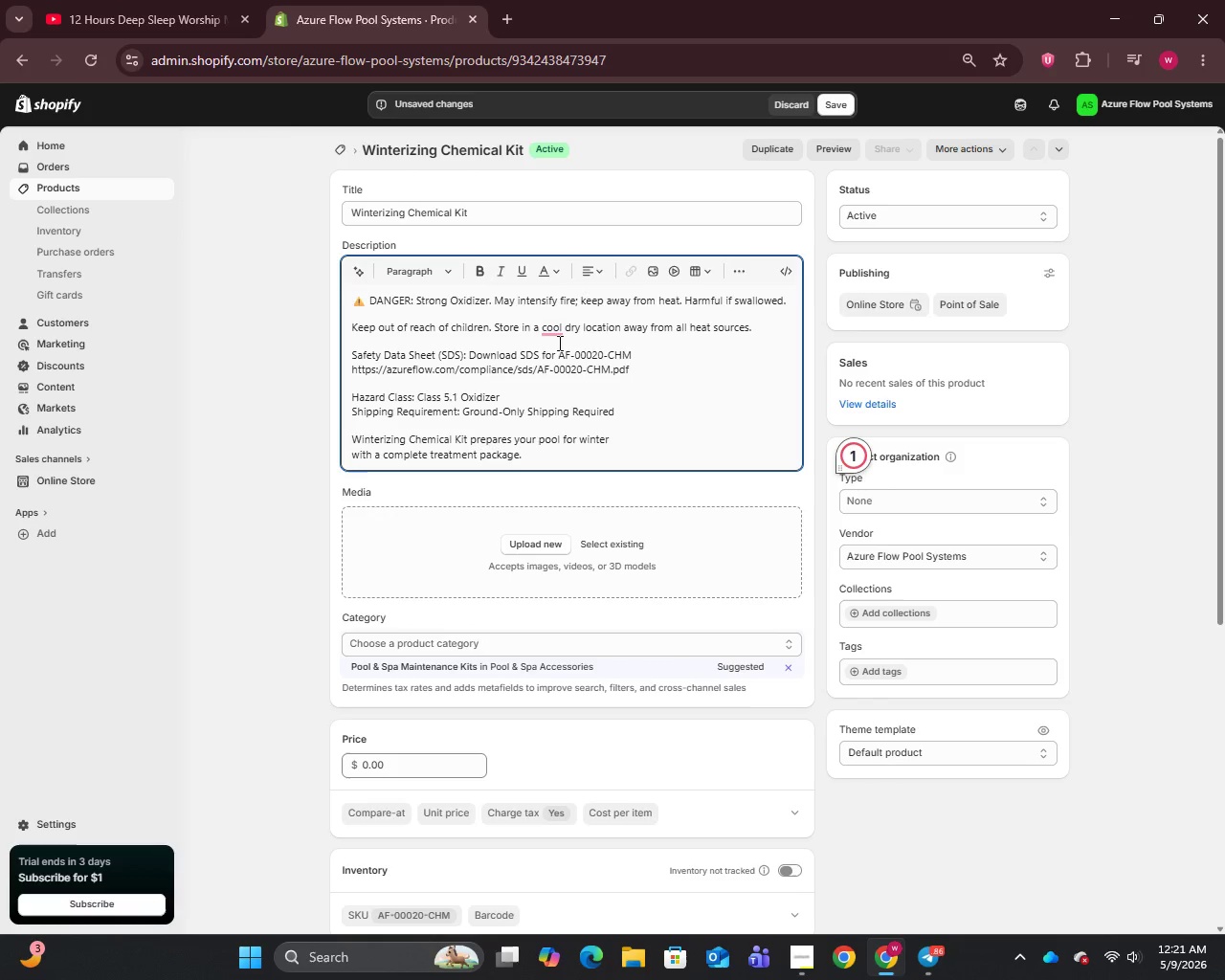 
left_click([553, 329])
 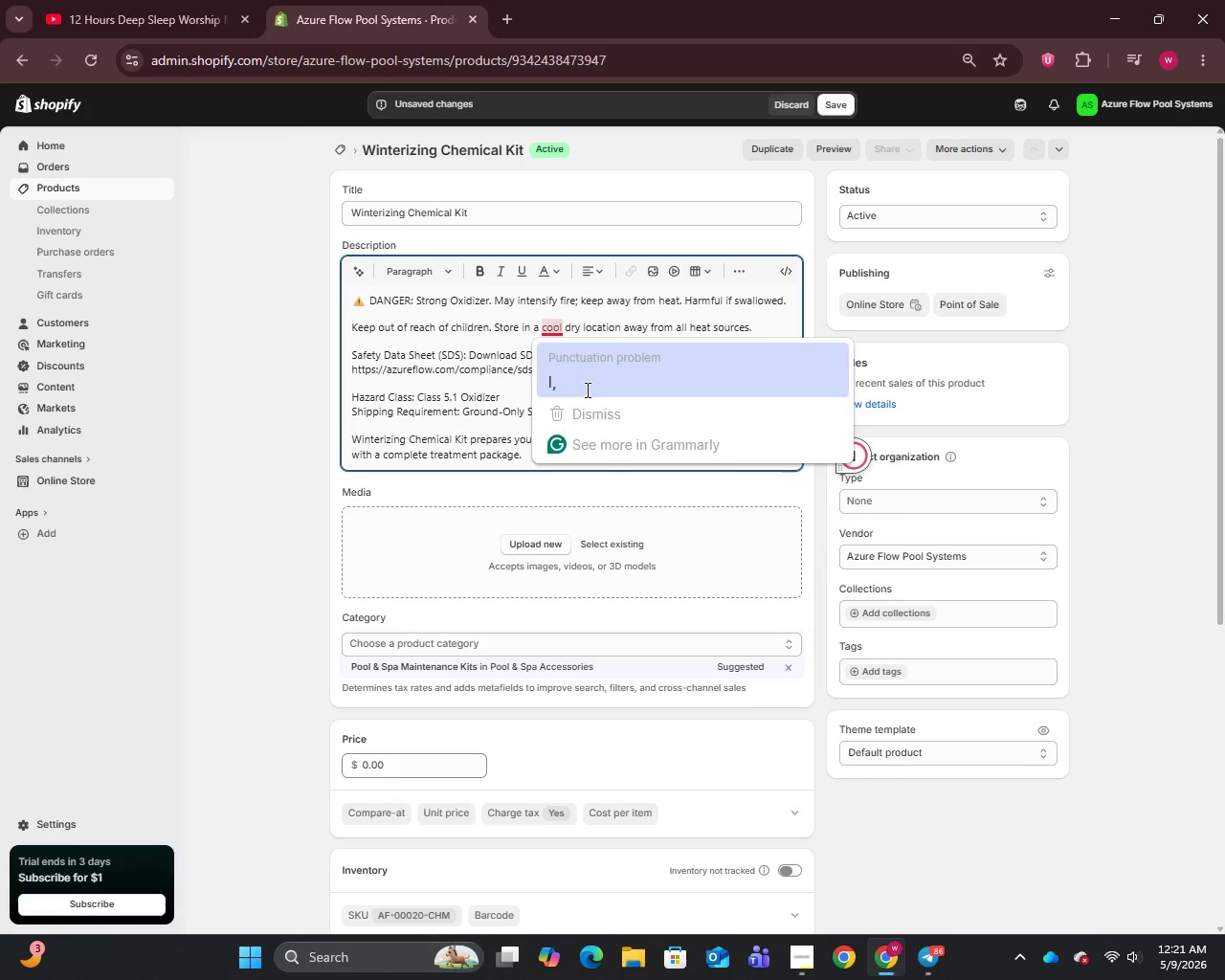 
left_click([586, 390])
 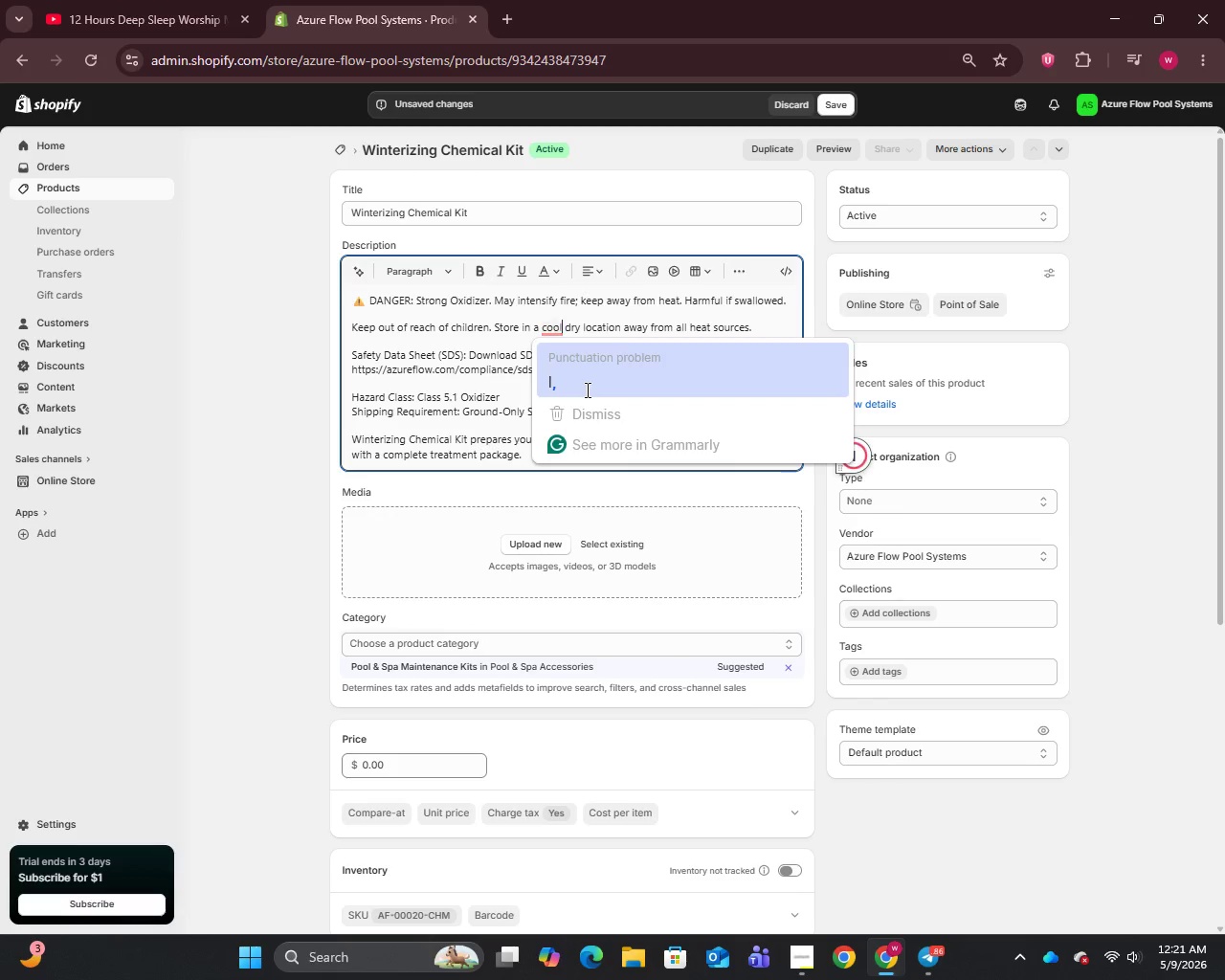 
key(Unknown)
 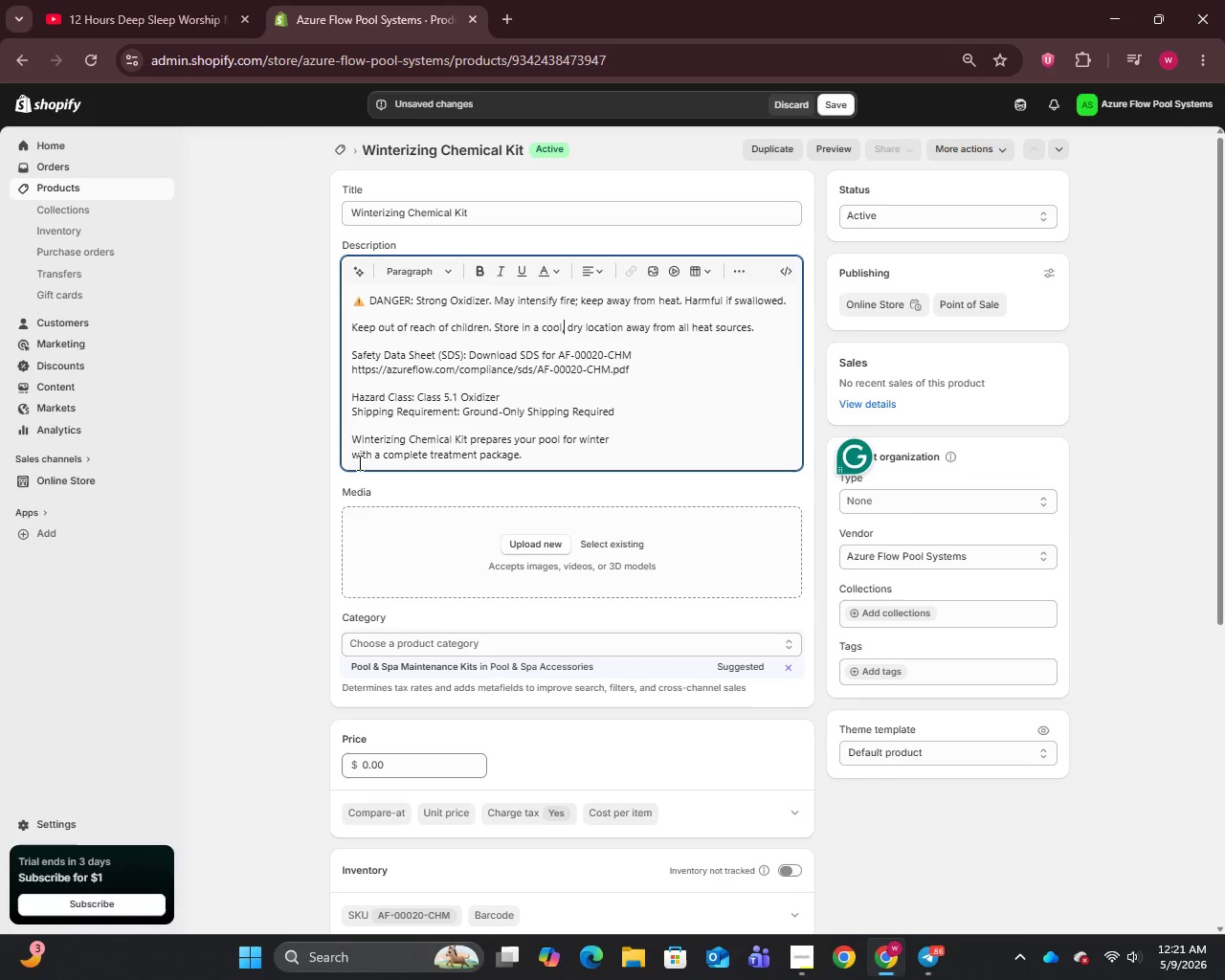 
left_click([351, 460])
 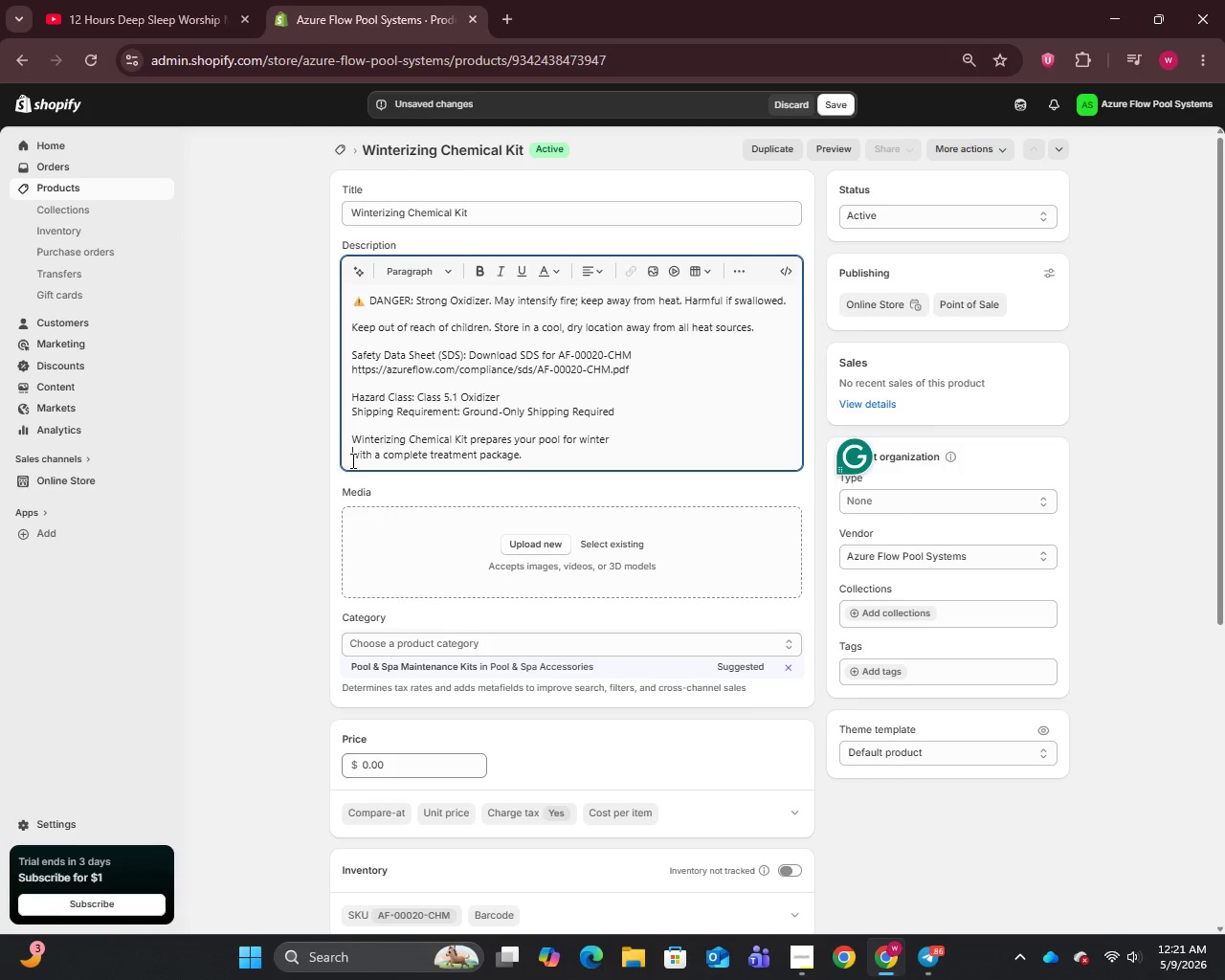 
key(Backspace)
 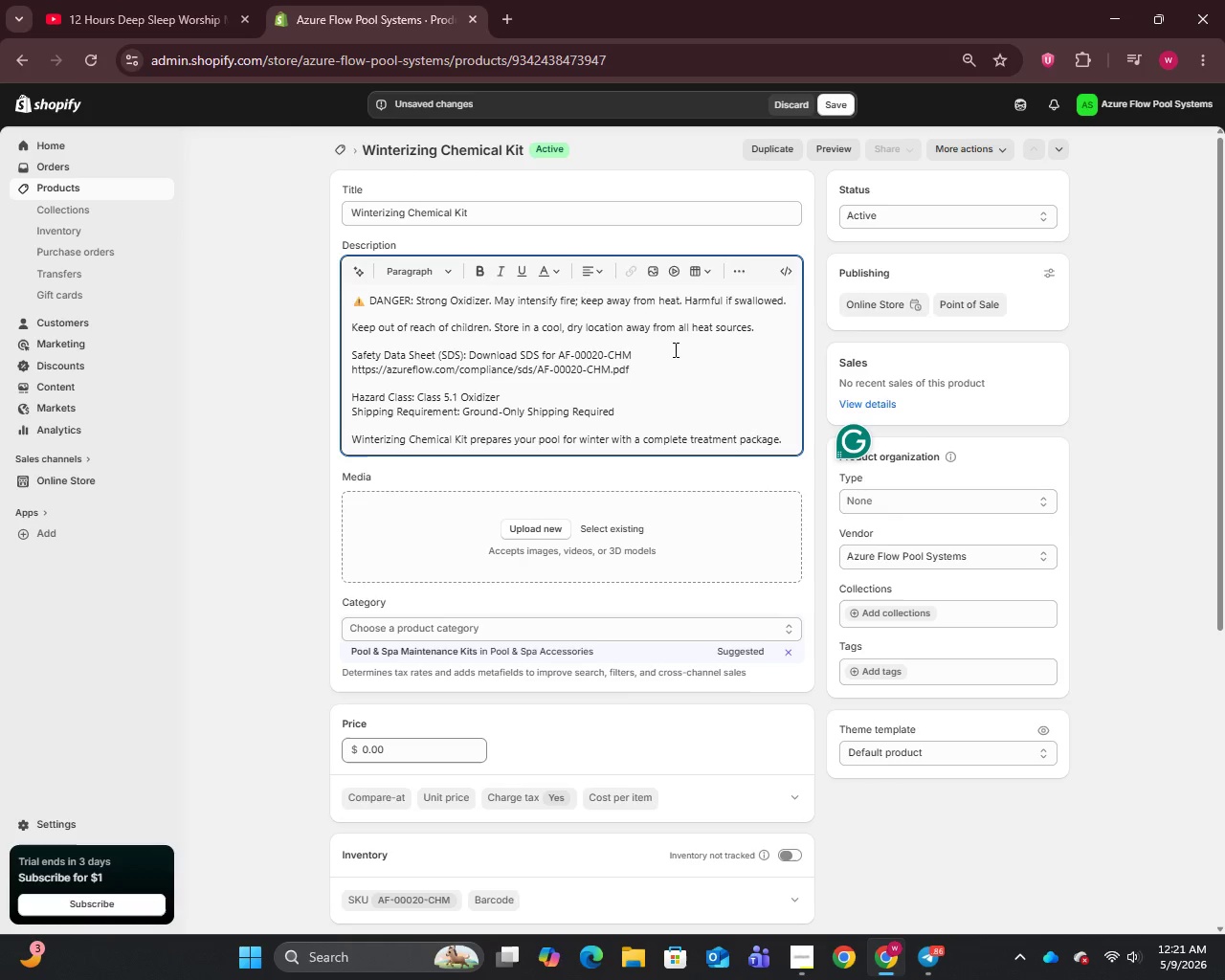 
wait(23.59)
 